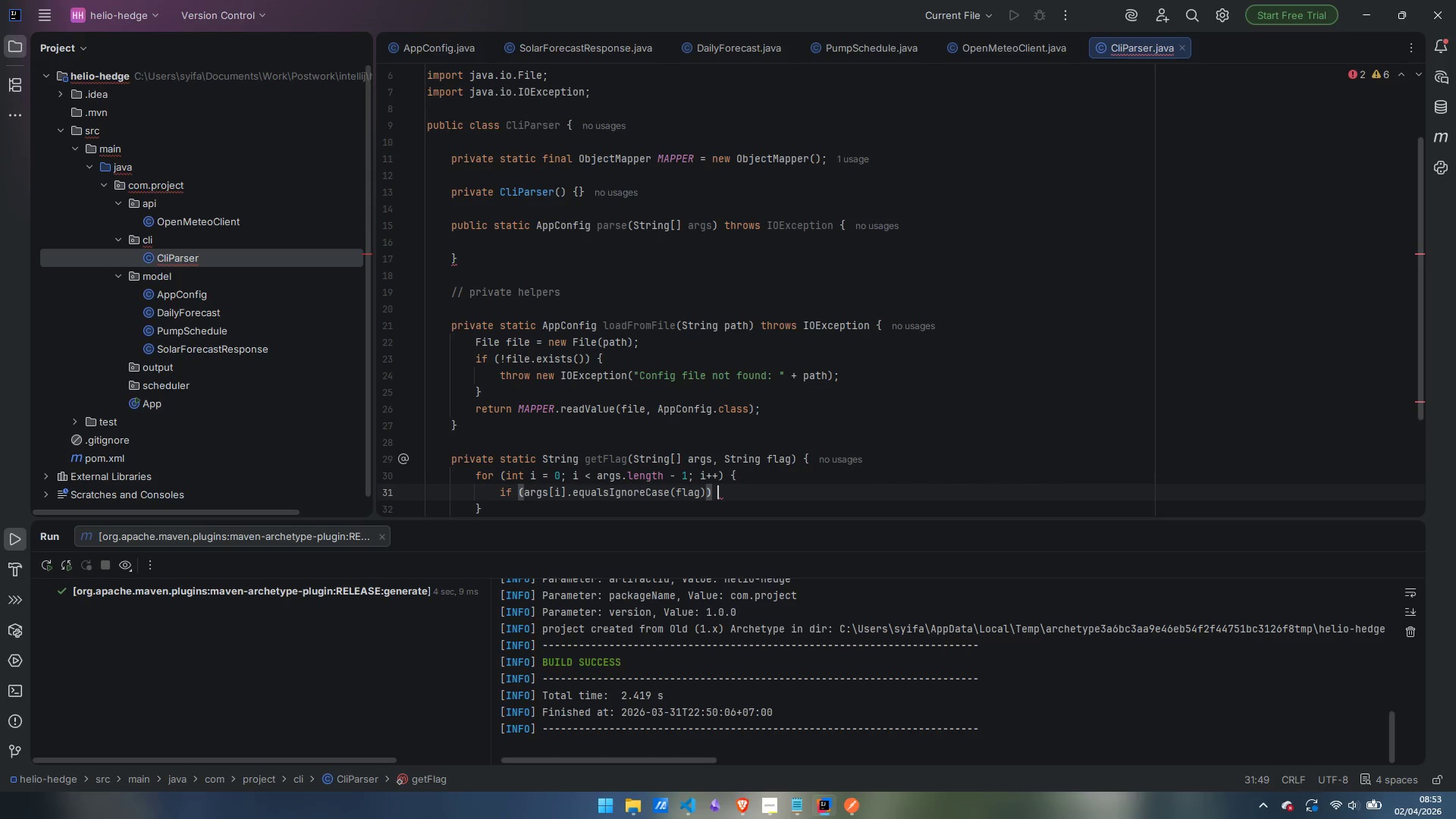 
key(Shift+BracketLeft)
 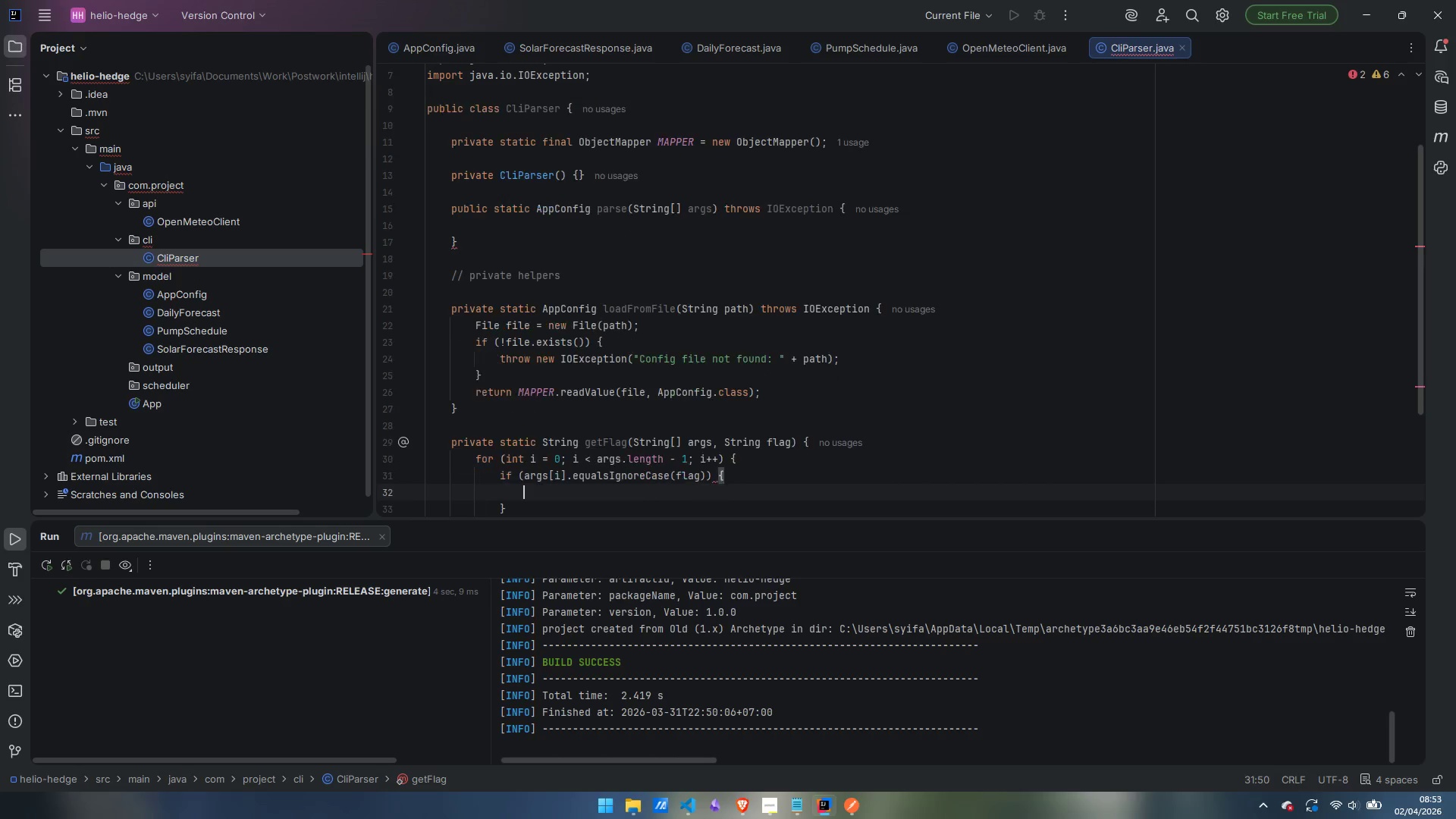 
key(Enter)
 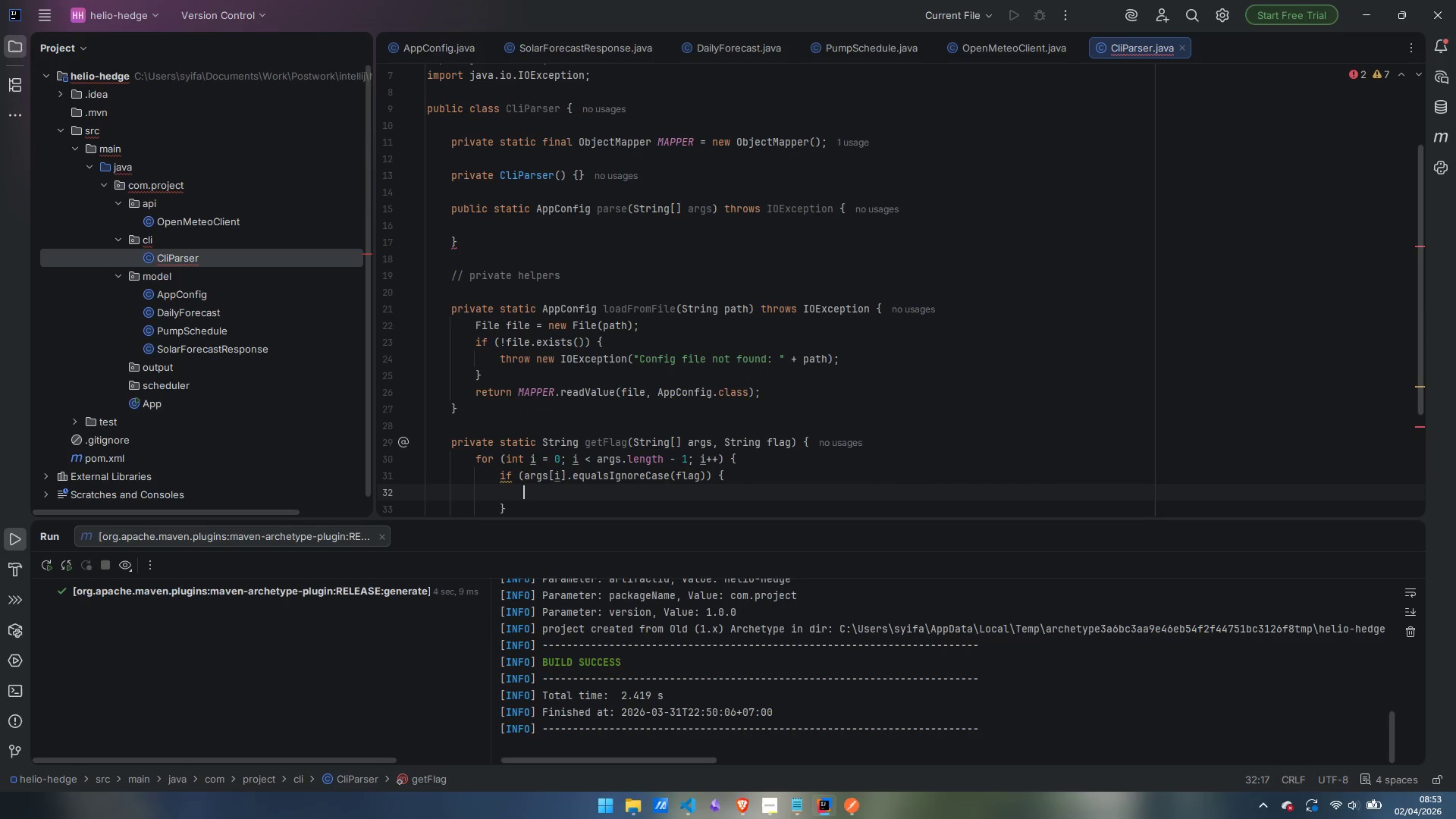 
type(return [arg)
 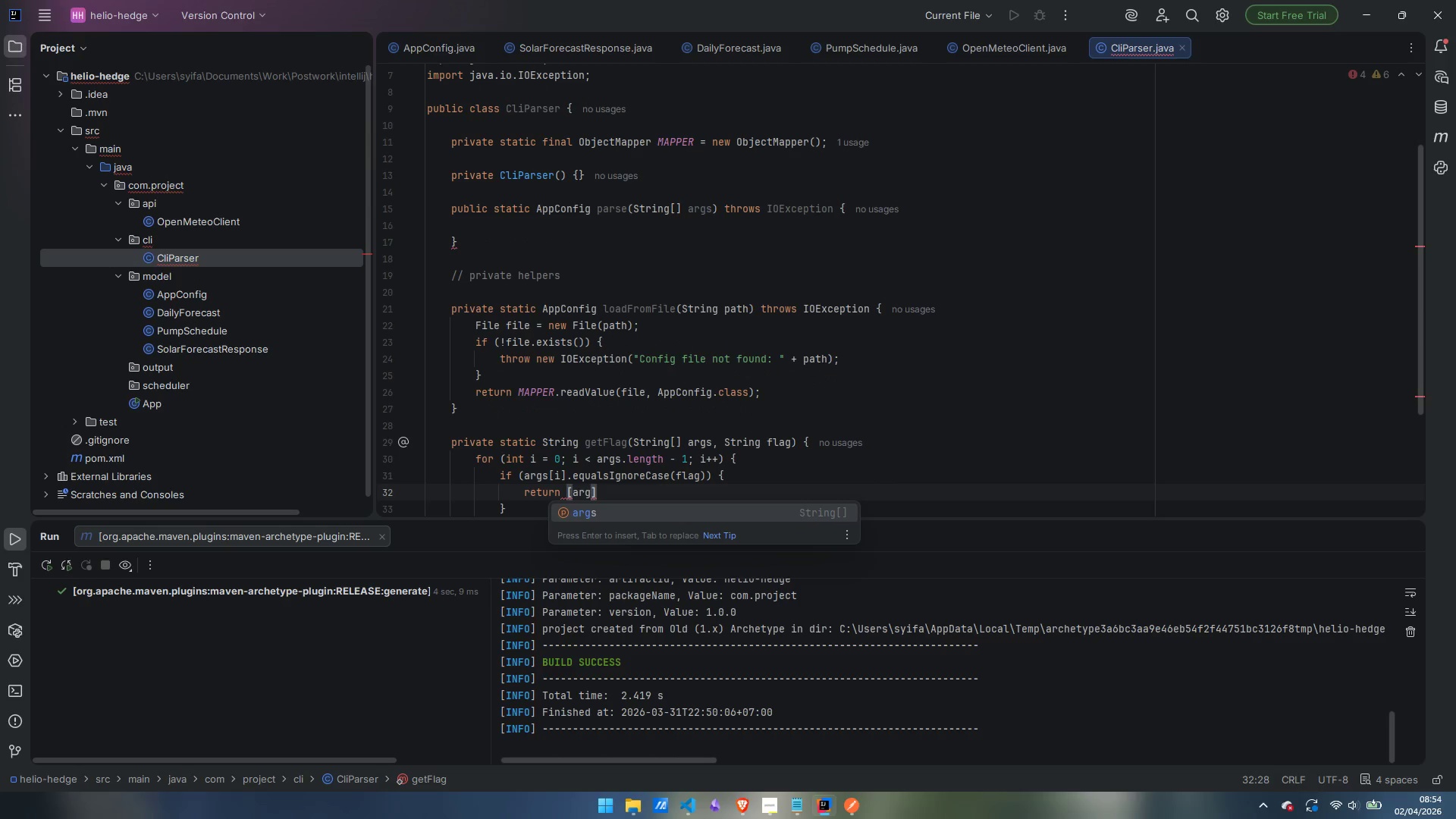 
key(Enter)
 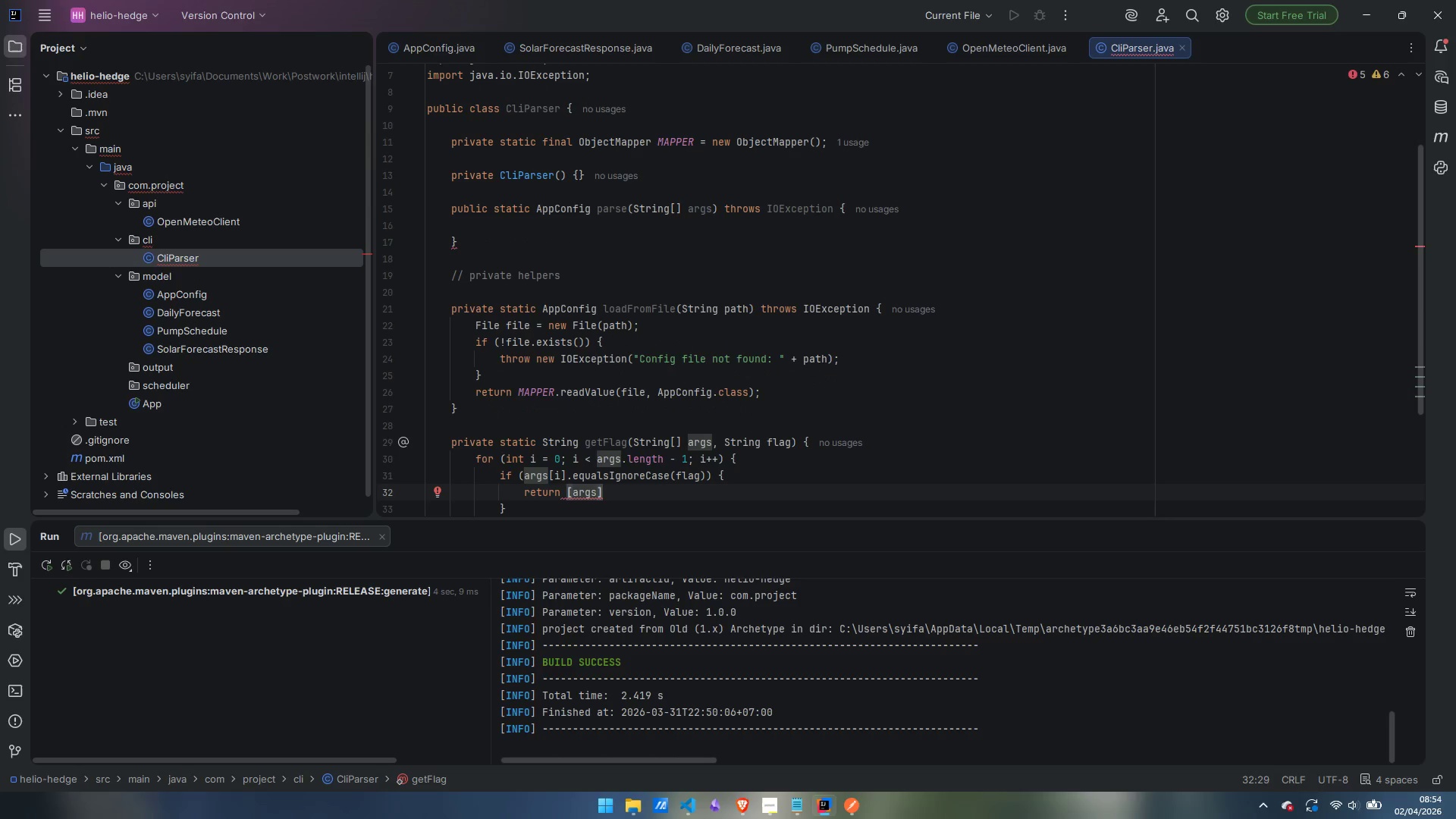 
key(Control+ArrowLeft)
 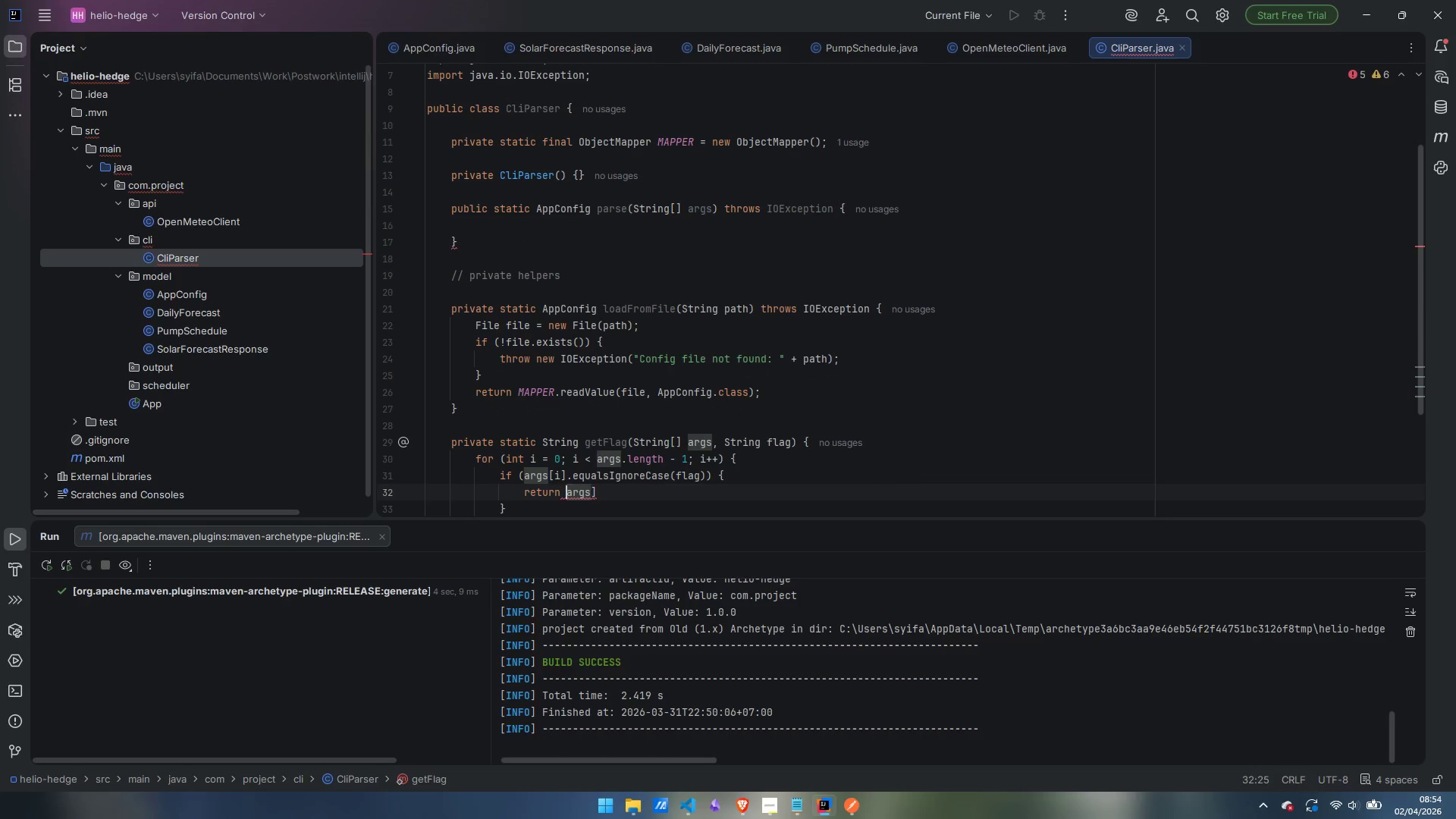 
key(Backspace)
 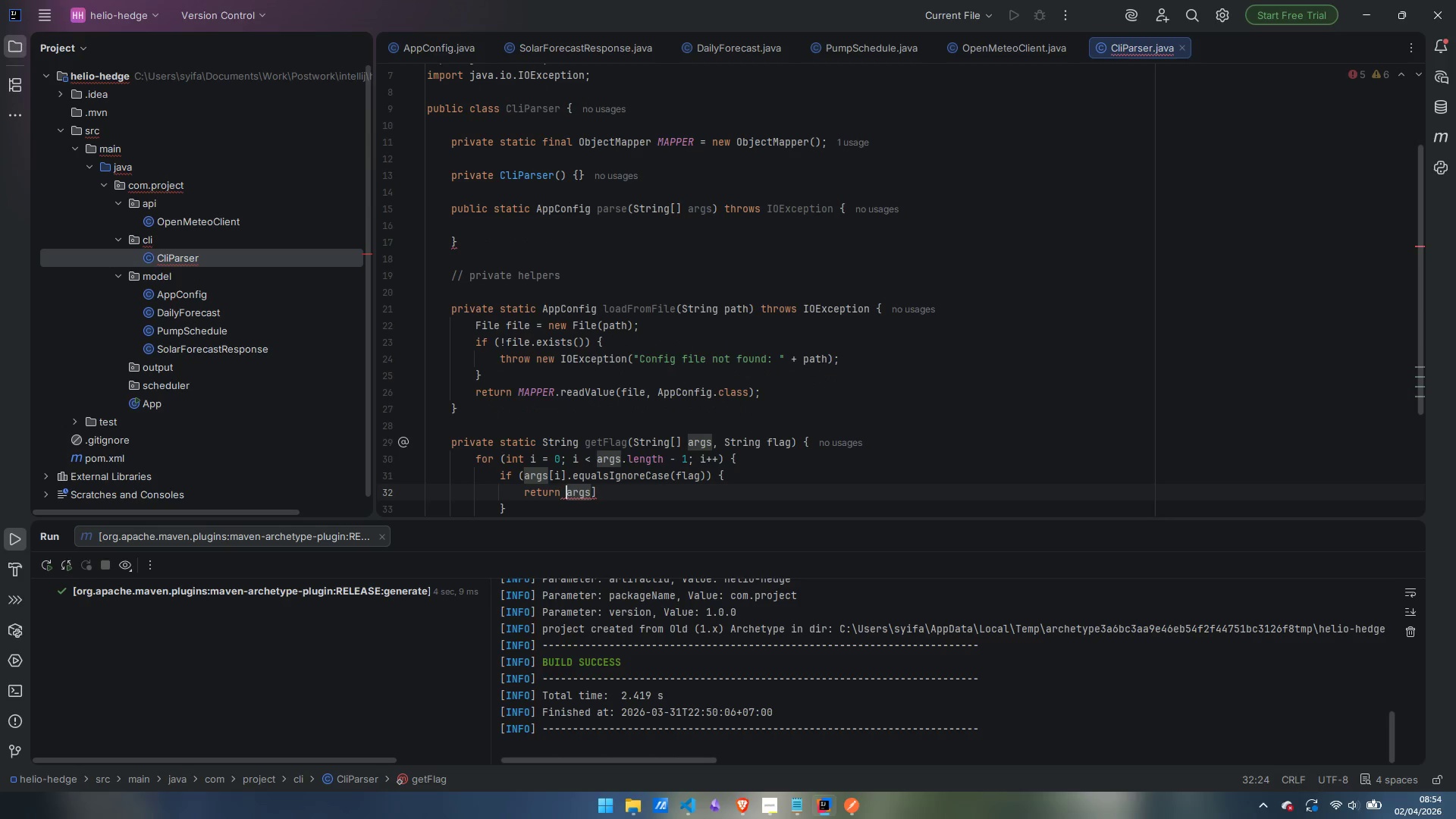 
key(Control+ArrowRight)
 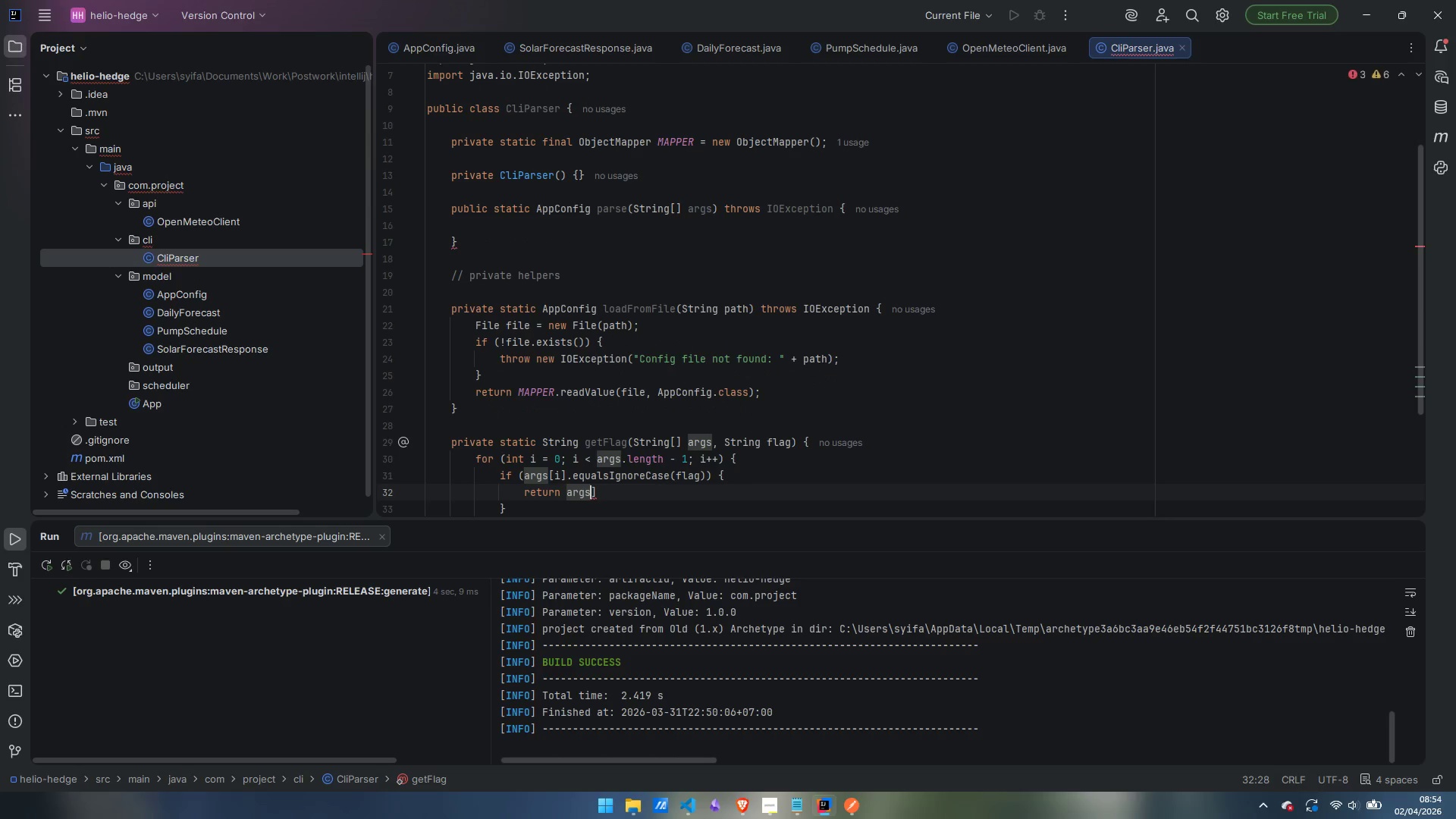 
key(ArrowRight)
 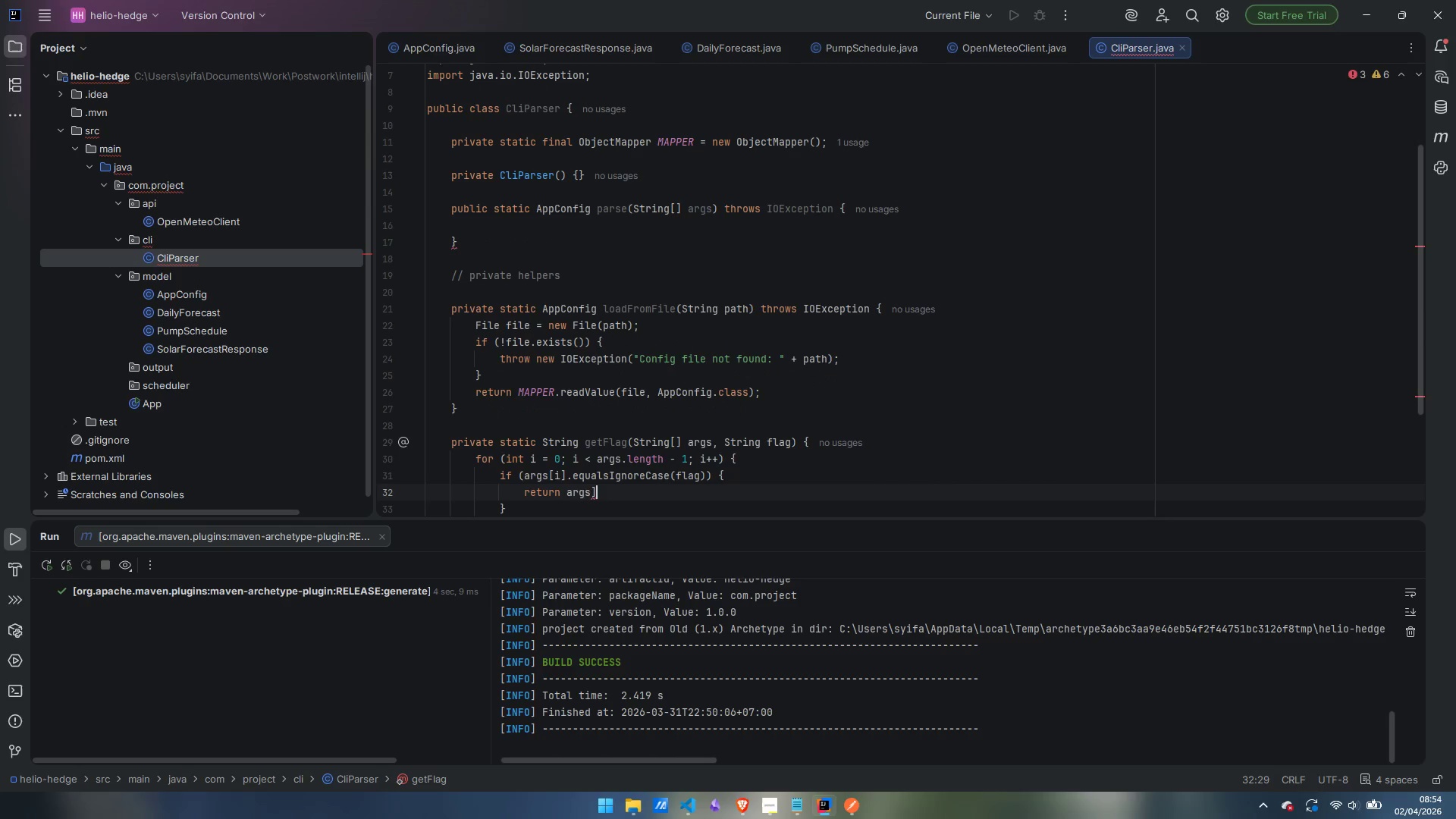 
key(Backspace)
 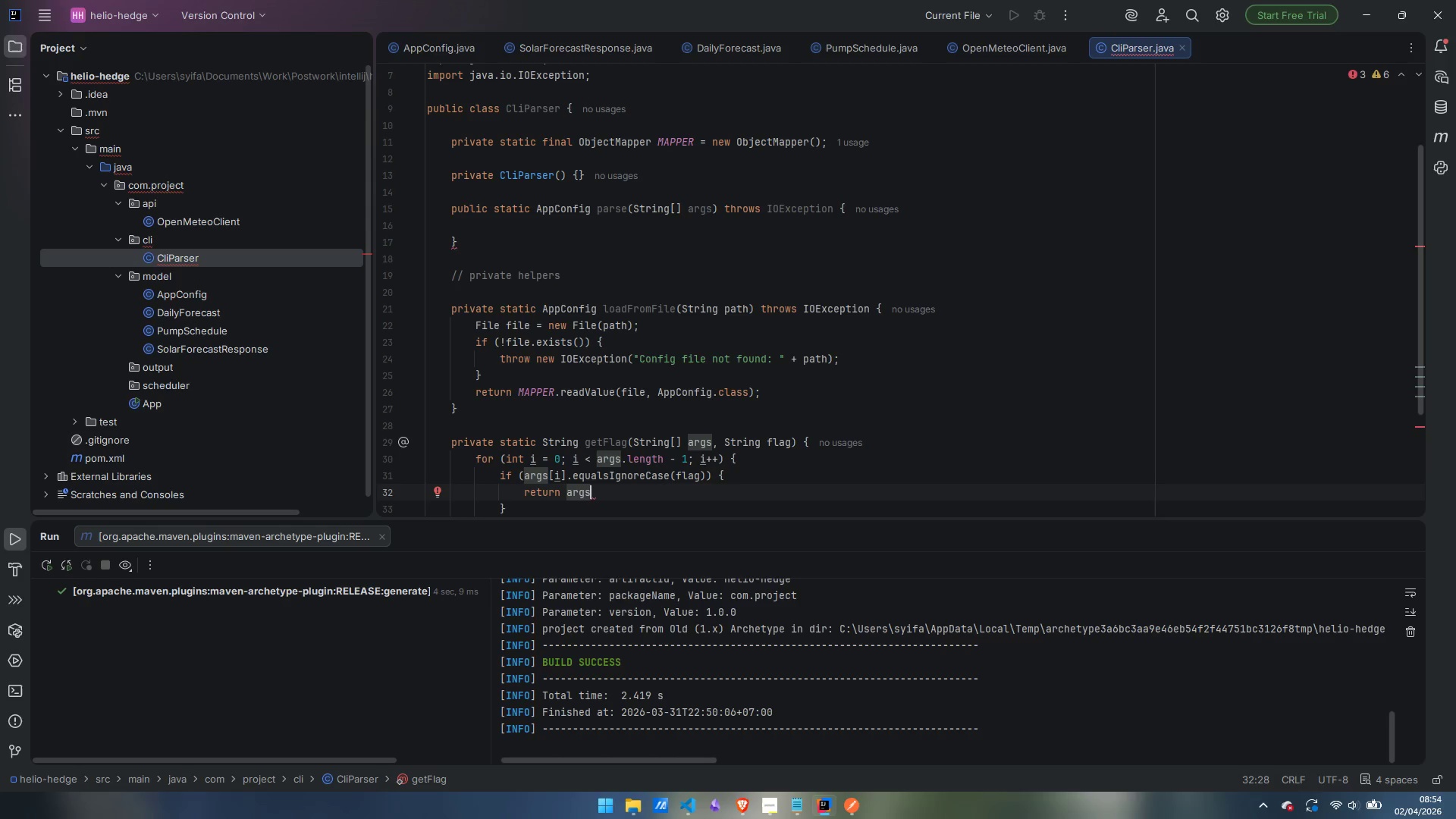 
key(BracketLeft)
 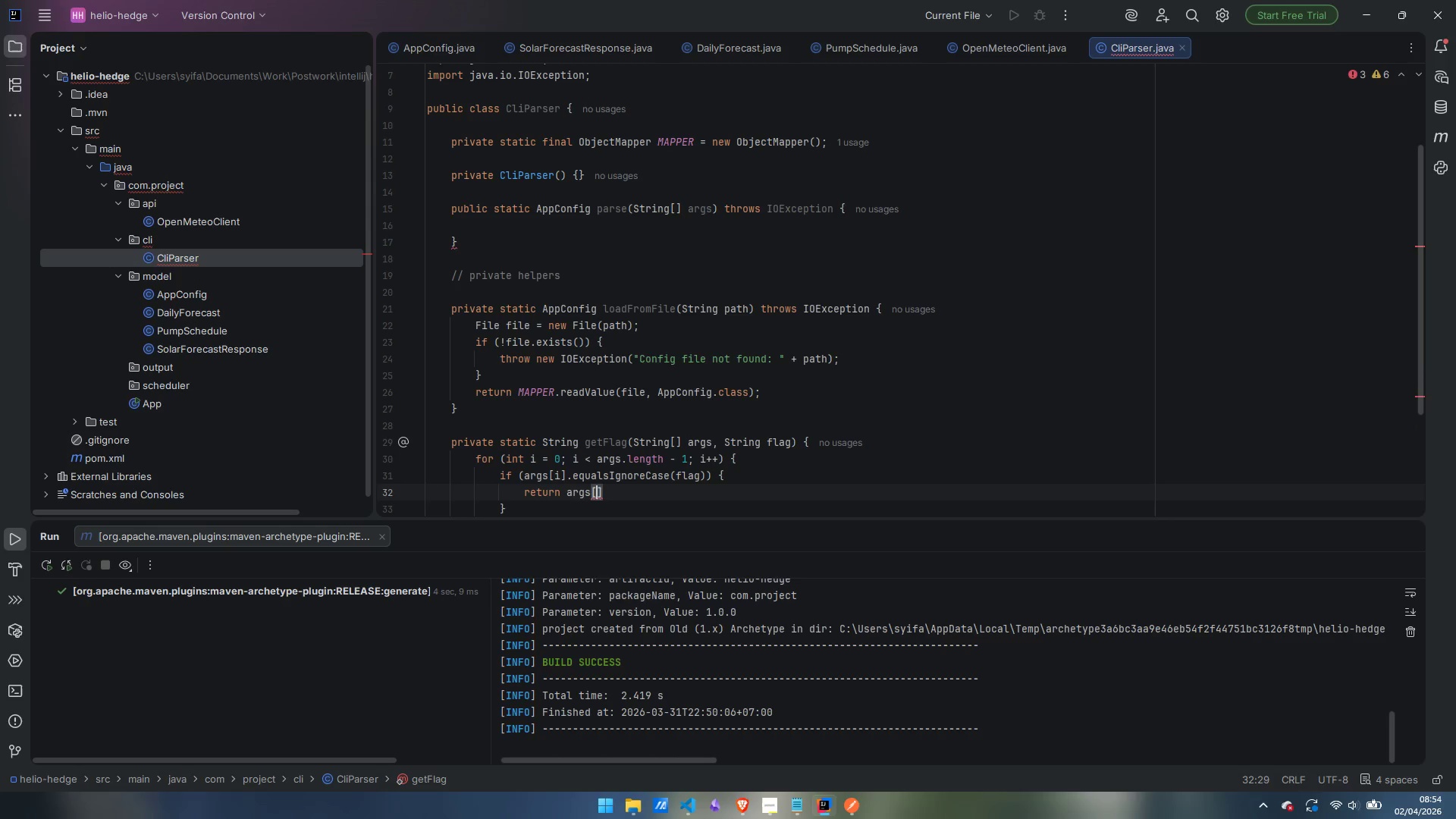 
key(I)
 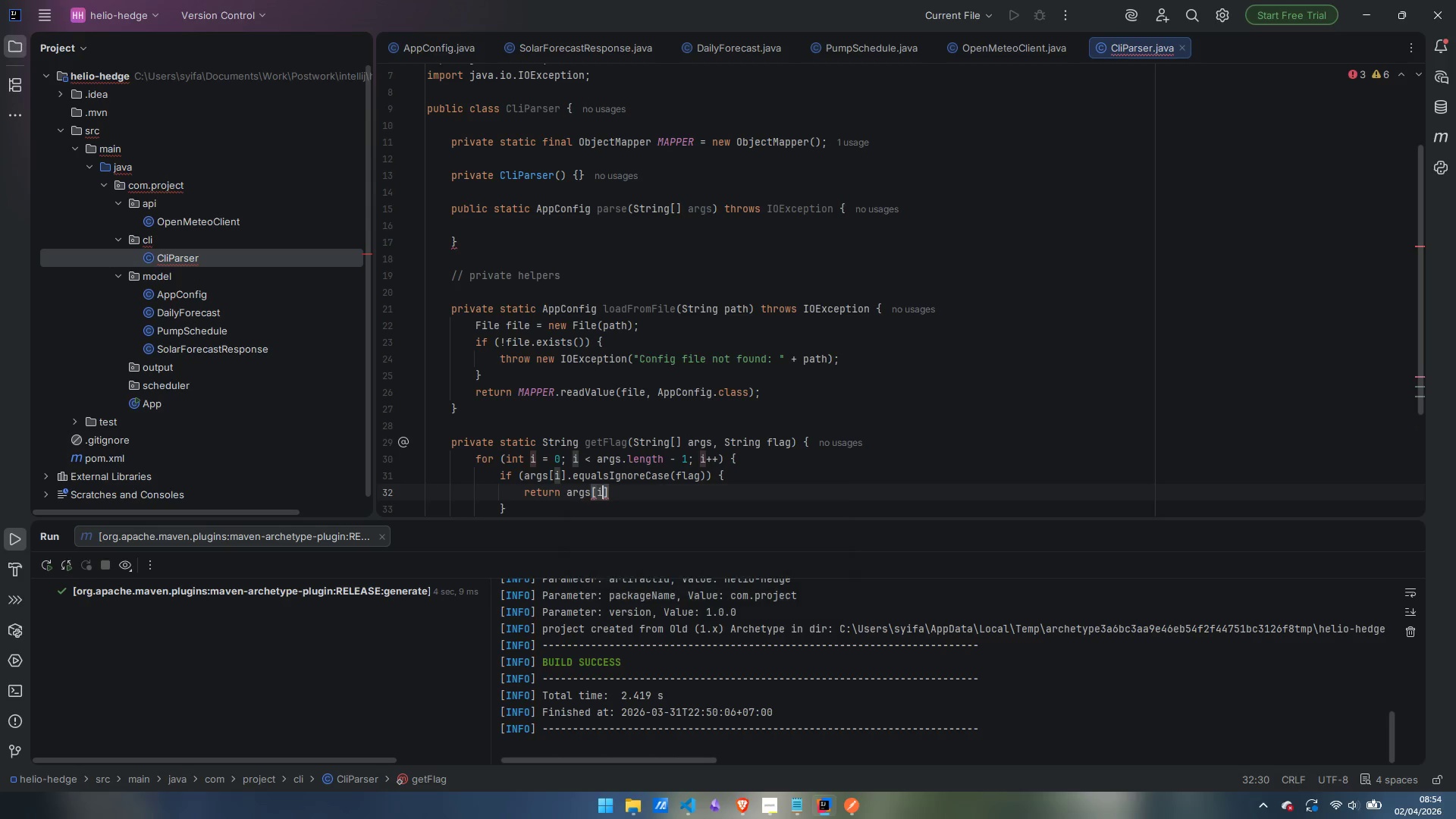 
key(Space)
 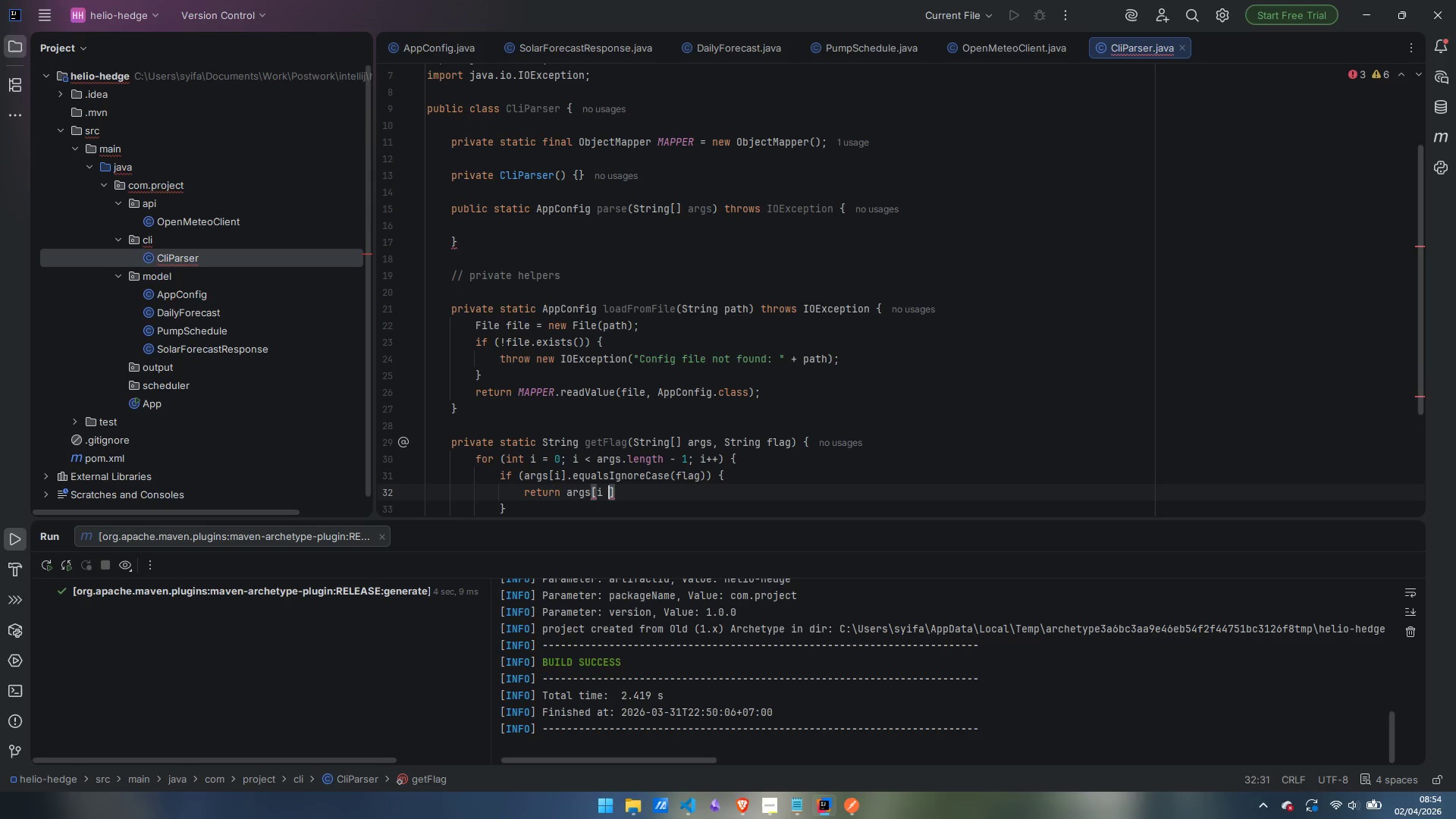 
key(Shift+ShiftLeft)
 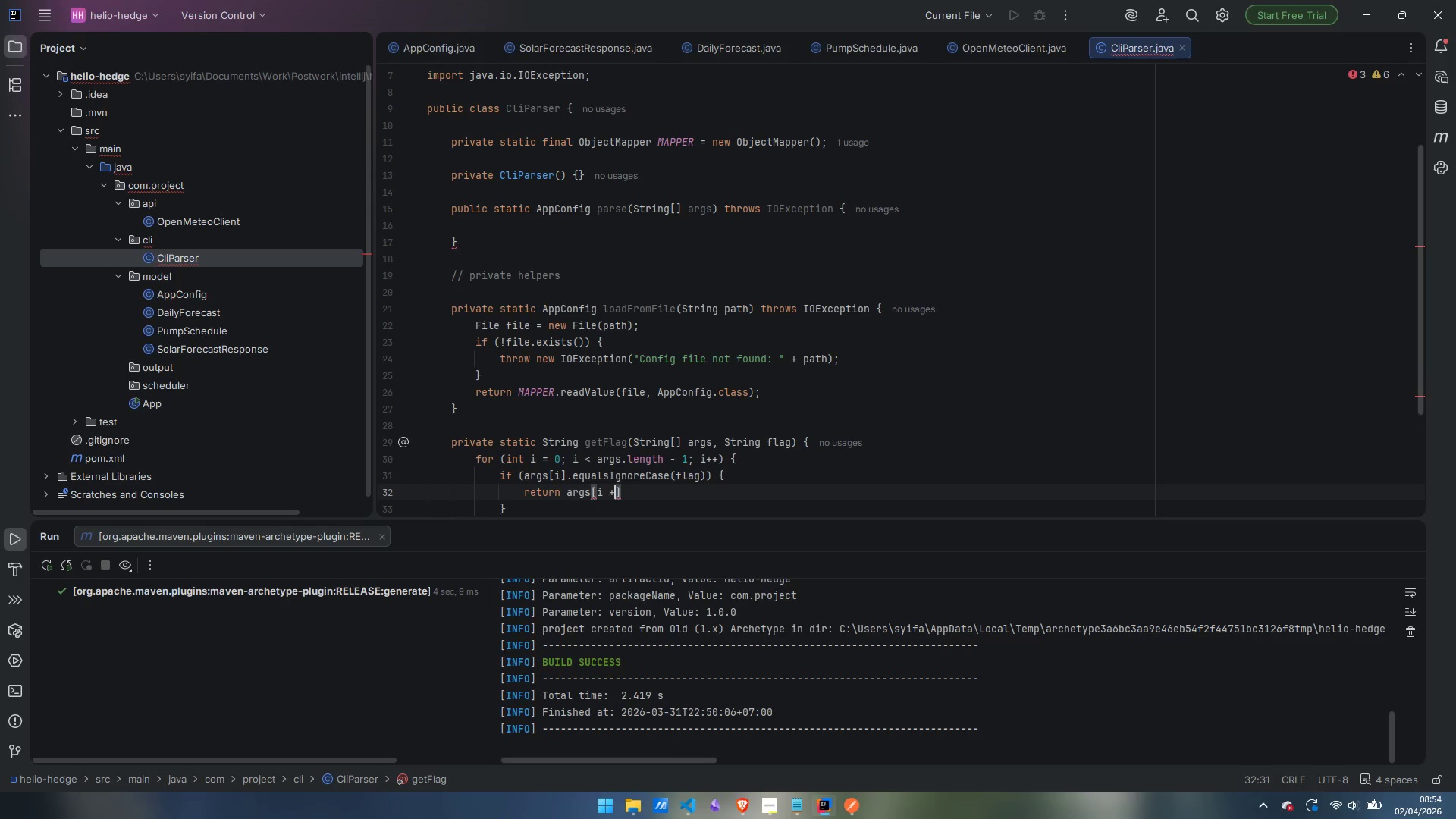 
key(Shift+Equal)
 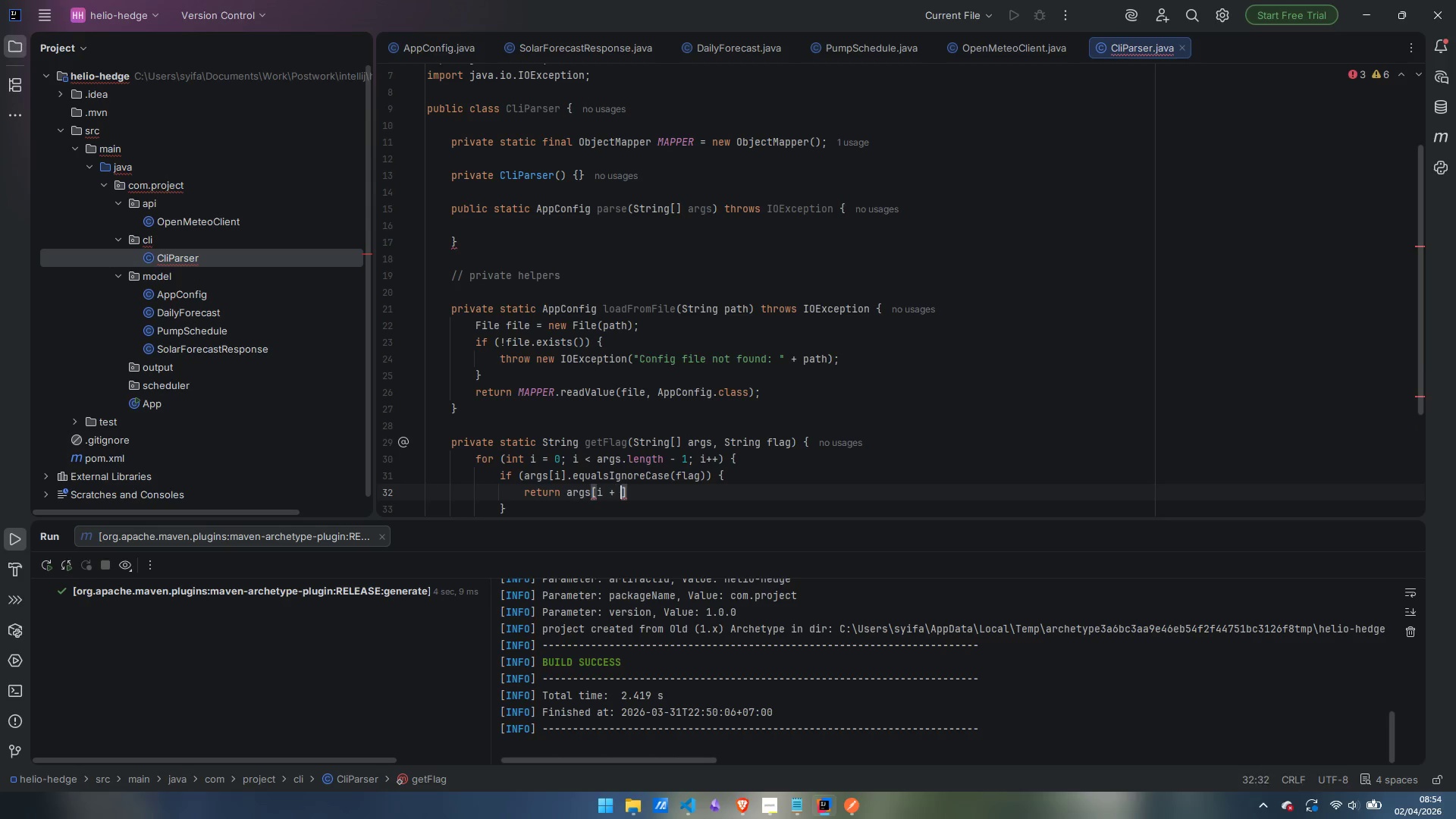 
key(Space)
 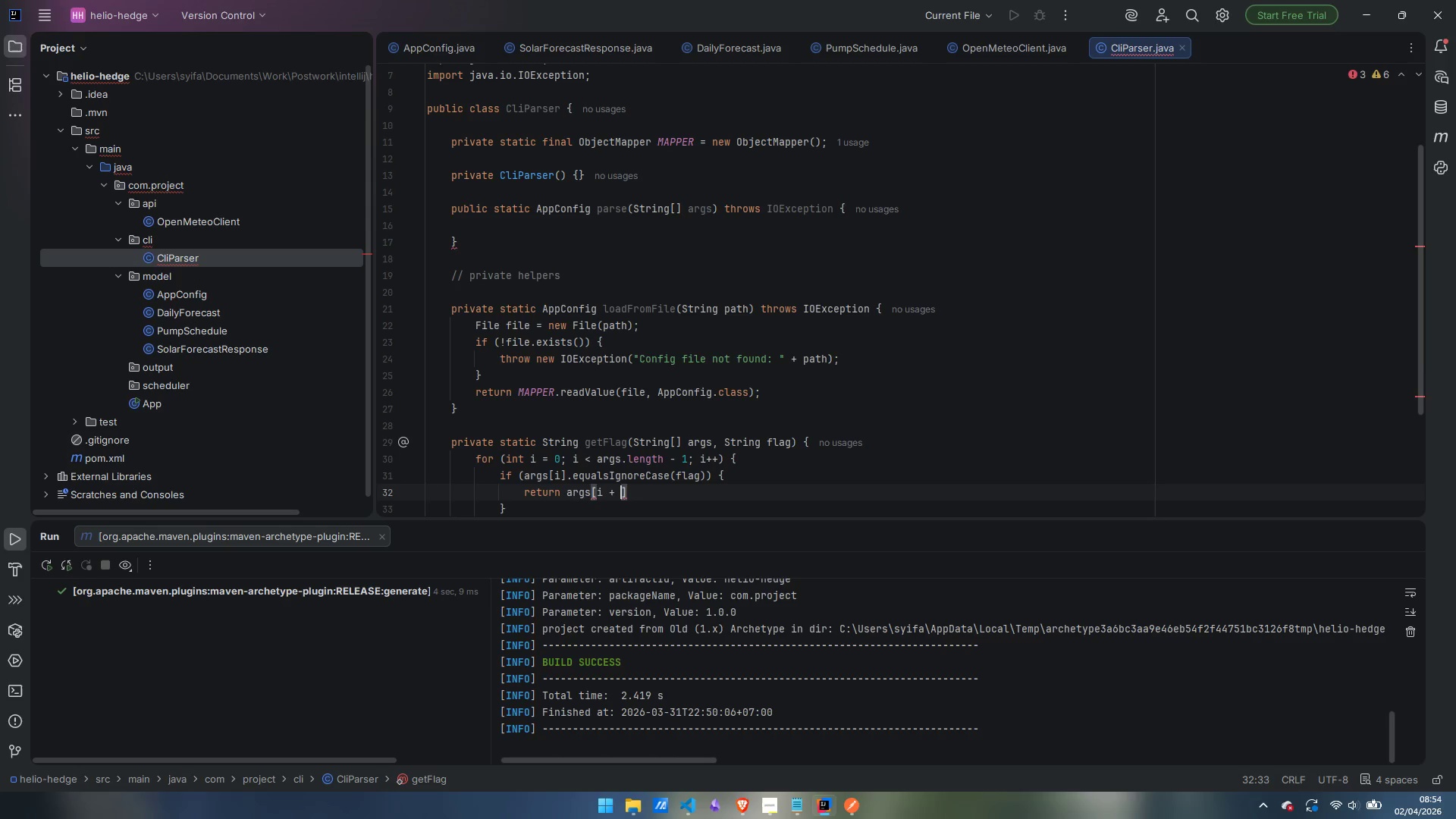 
key(1)
 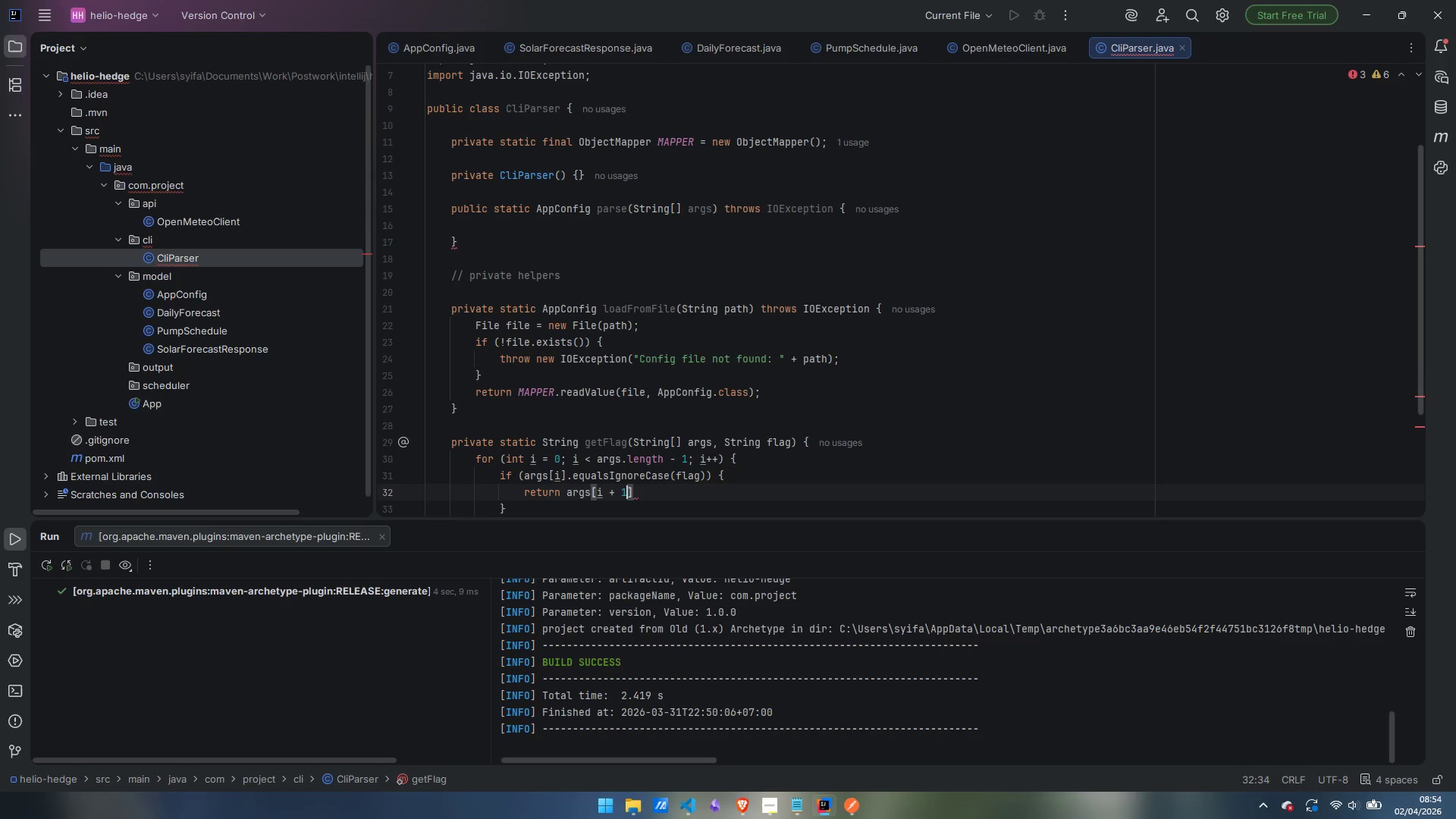 
key(ArrowRight)
 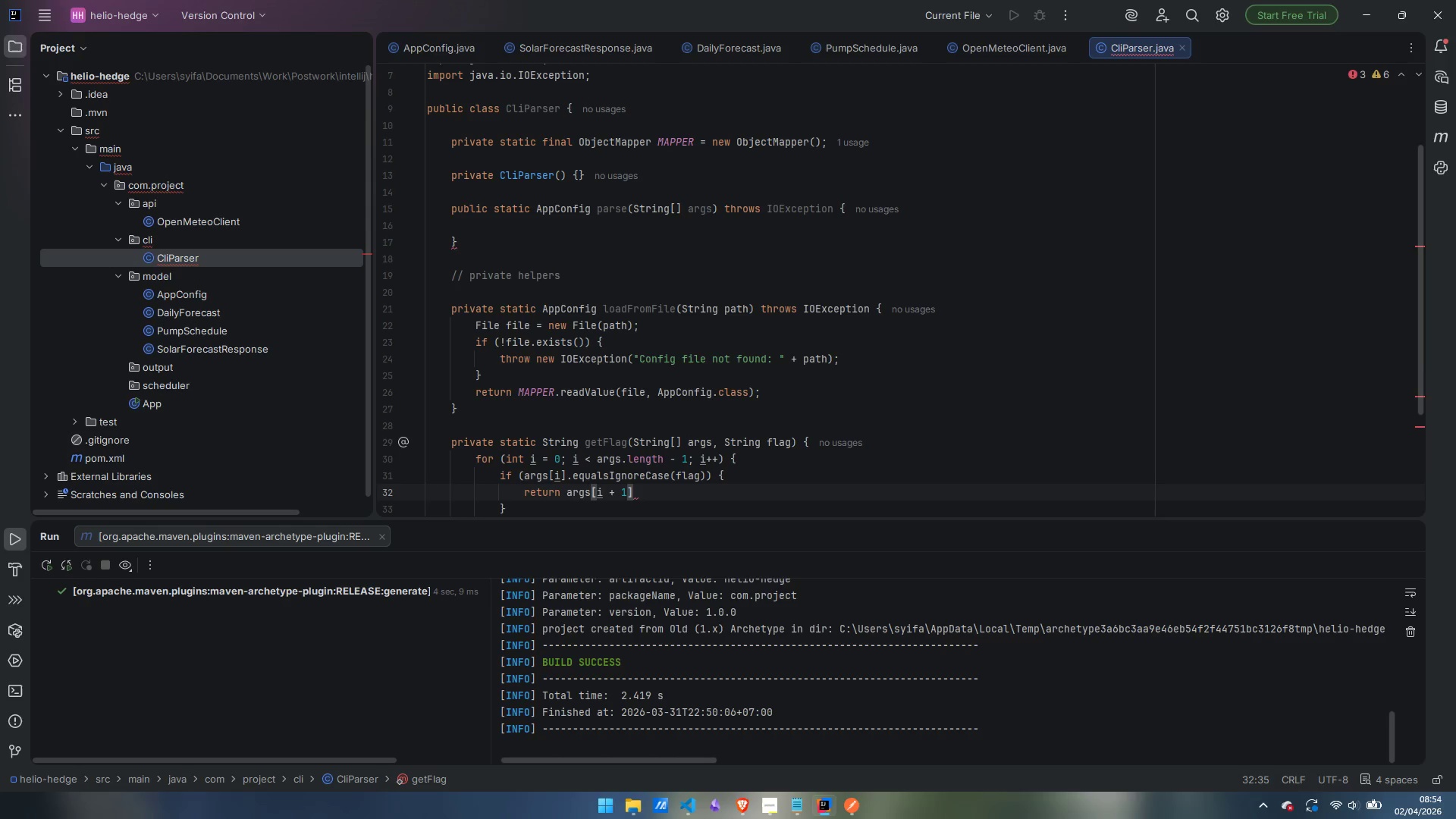 
key(Semicolon)
 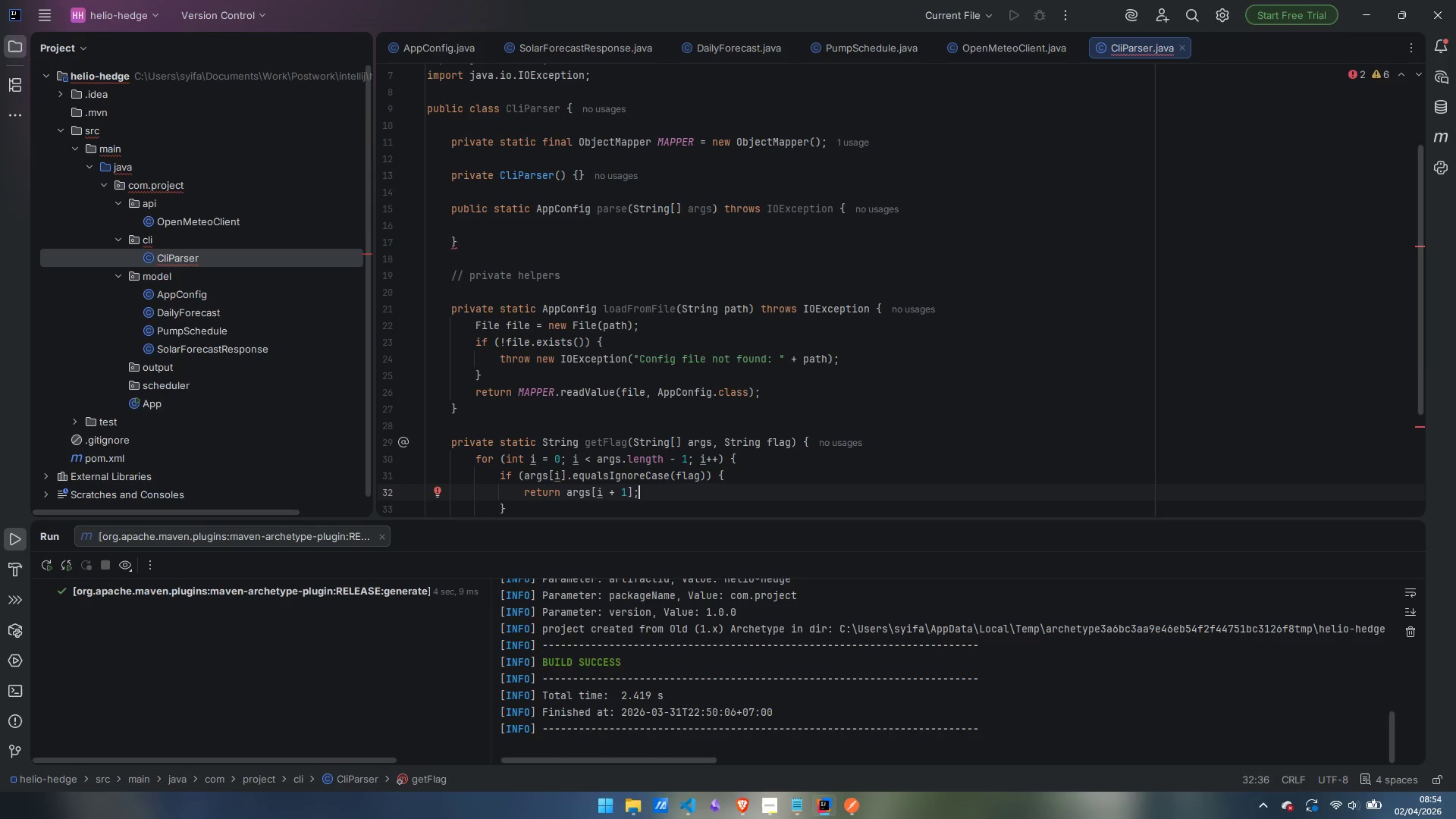 
key(ArrowDown)
 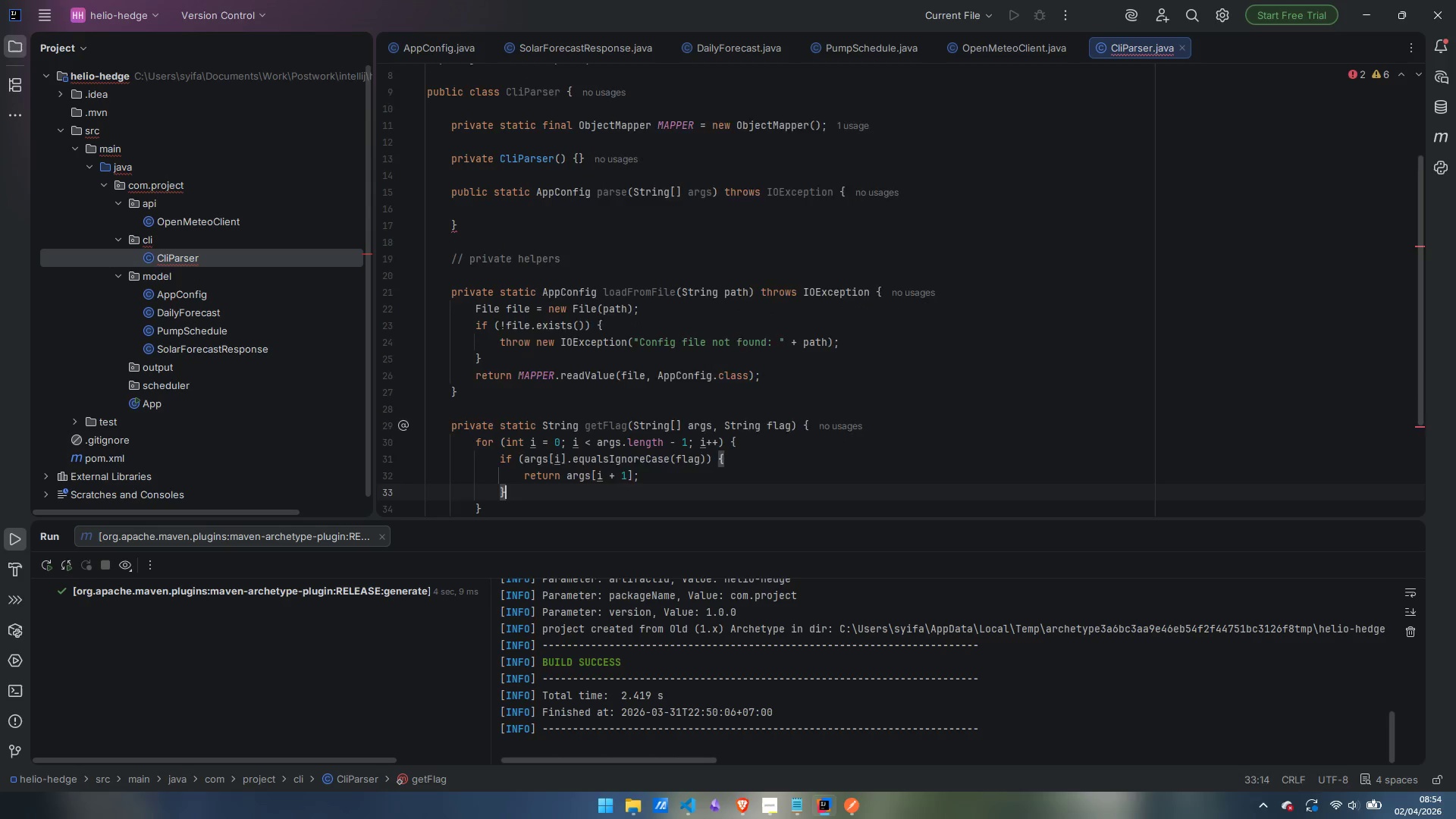 
key(ArrowDown)
 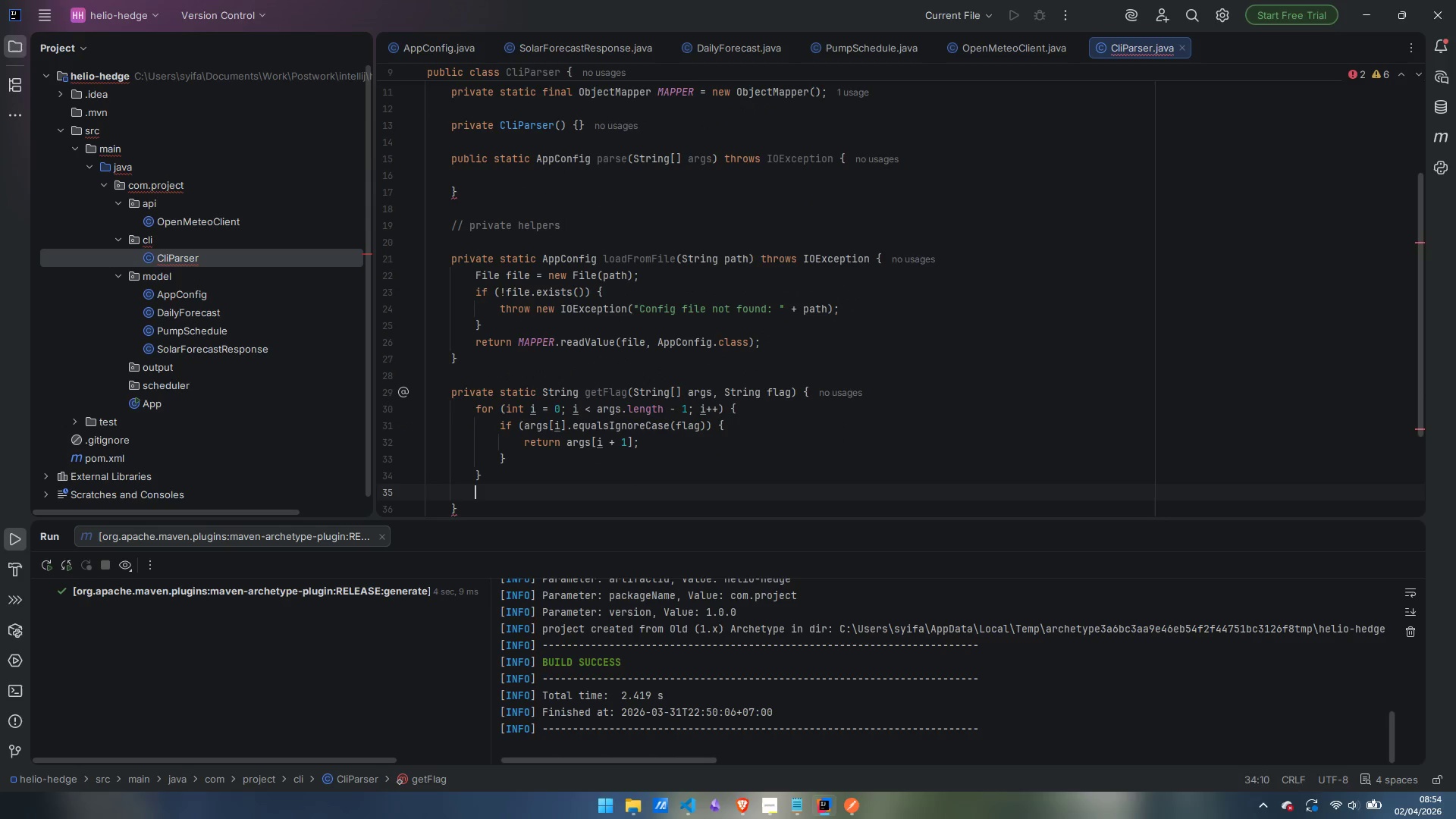 
key(Enter)
 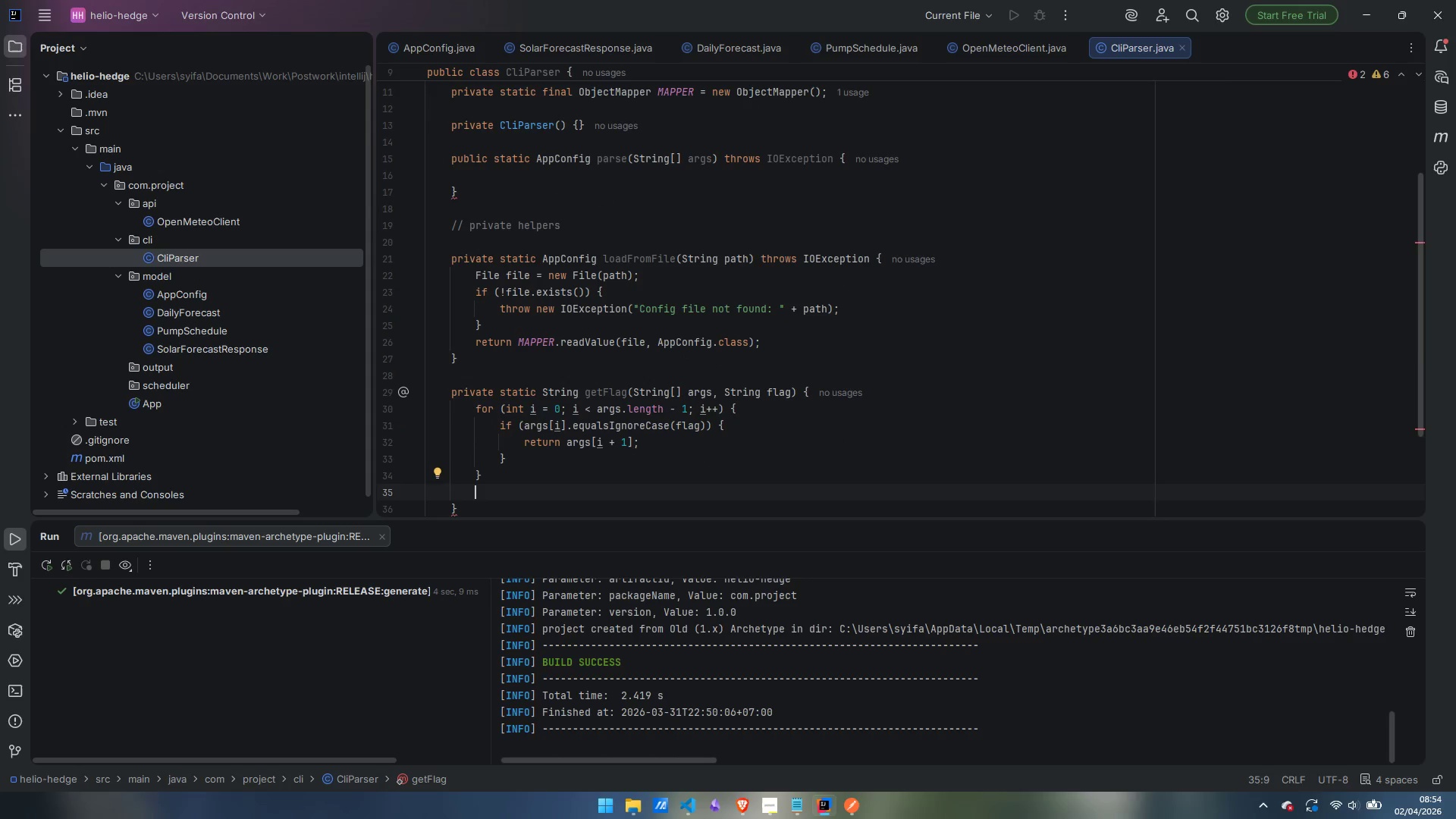 
type(return null;)
 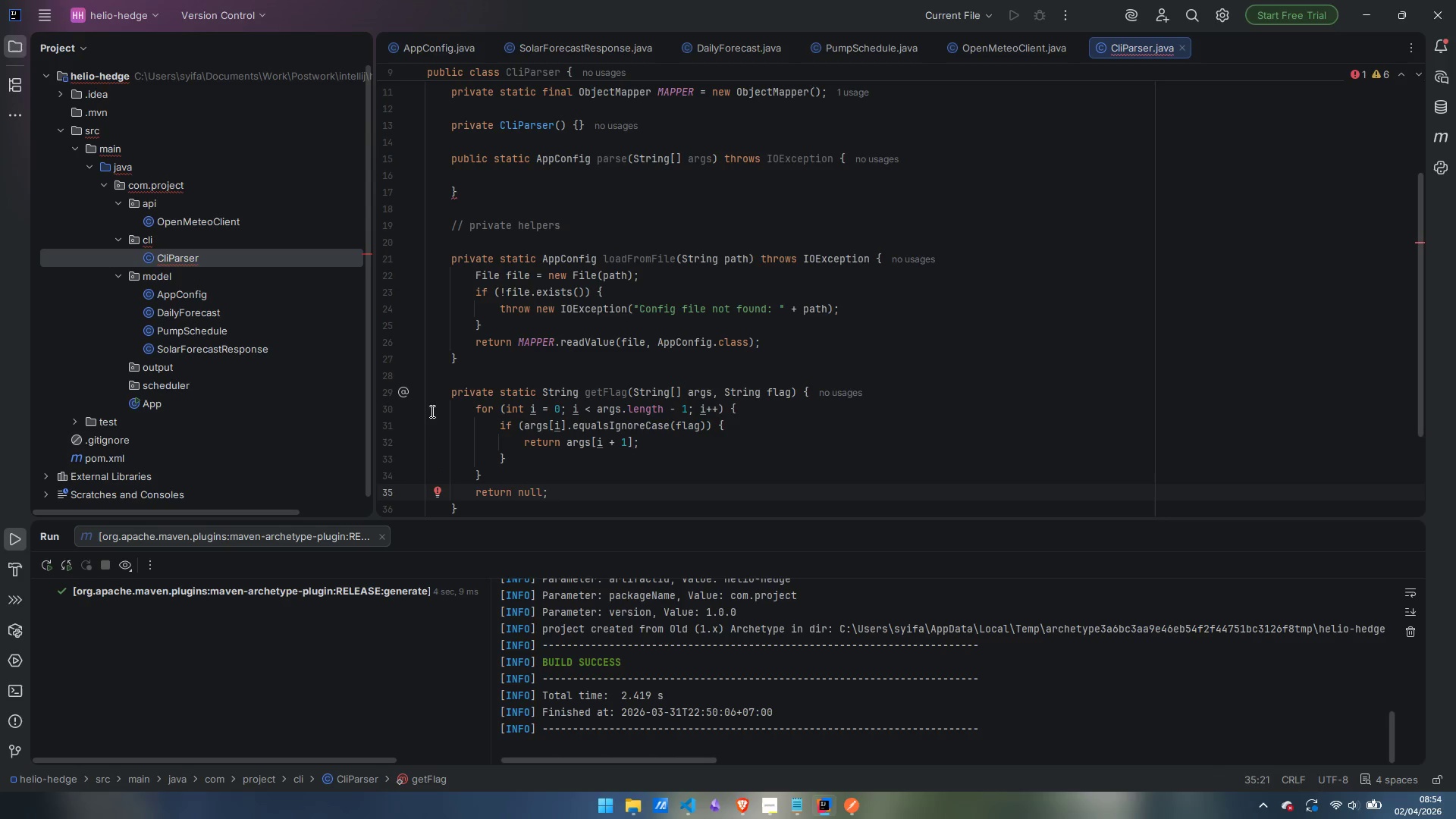 
left_click([488, 354])
 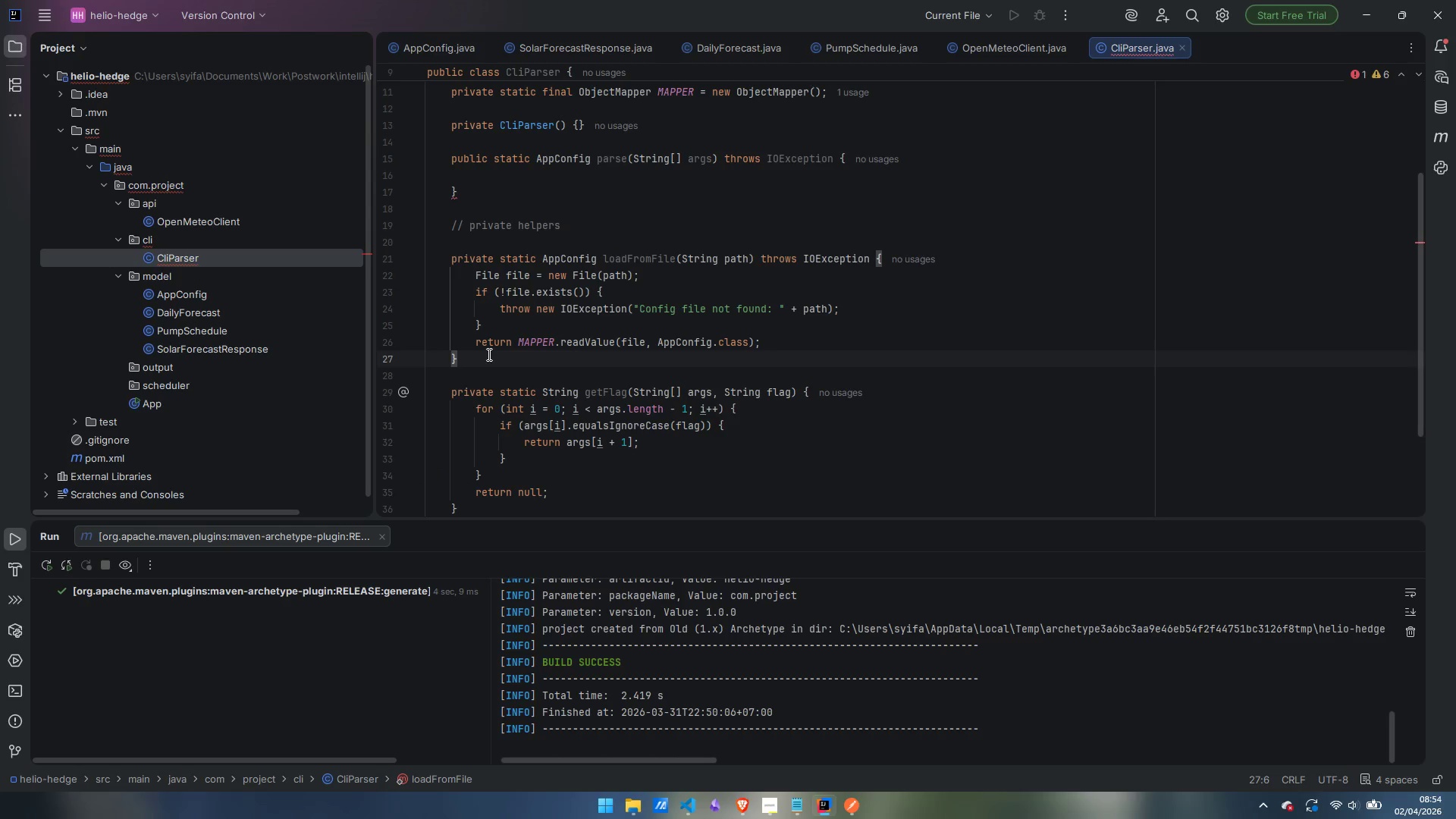 
key(Enter)
 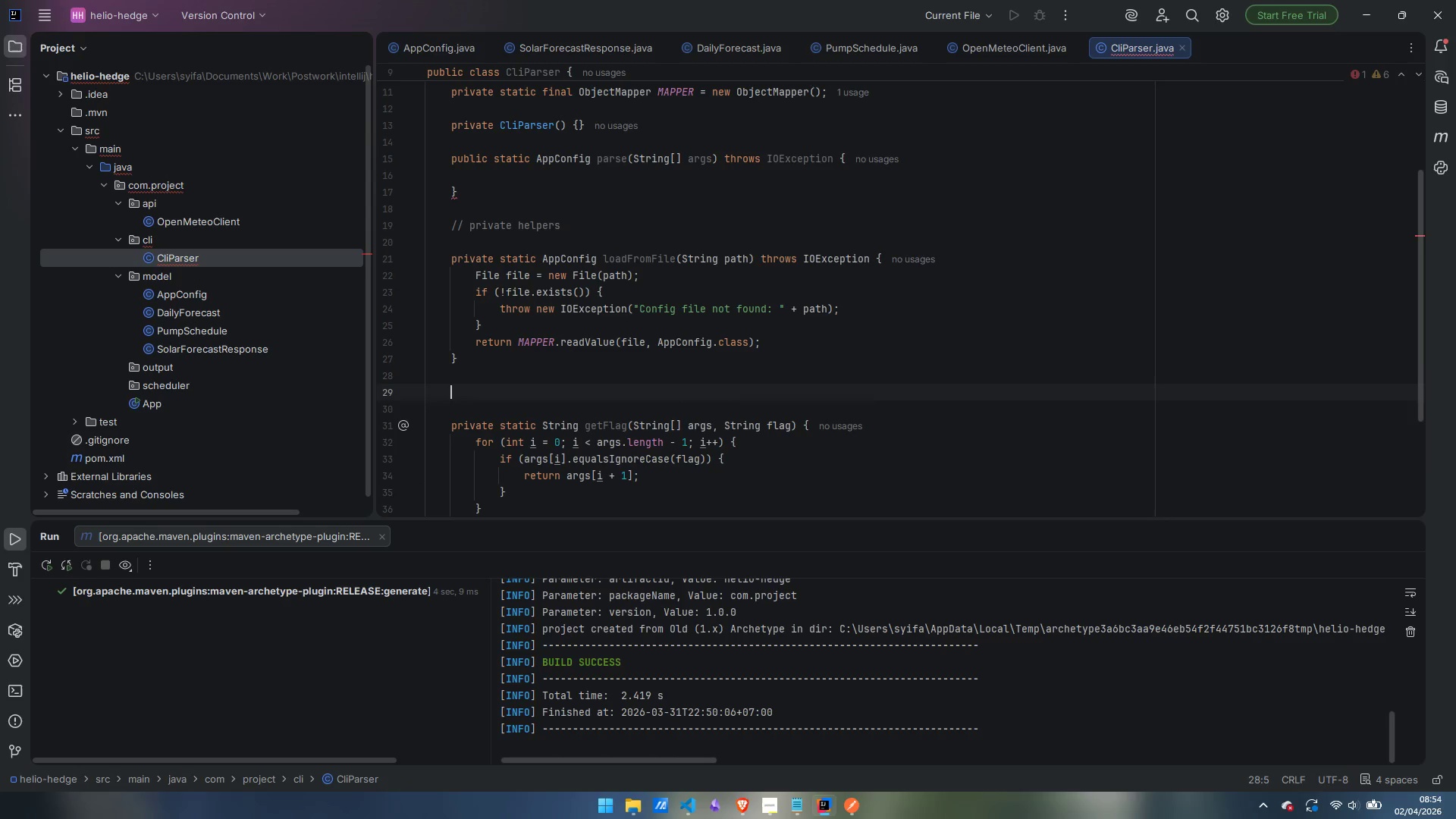 
key(Enter)
 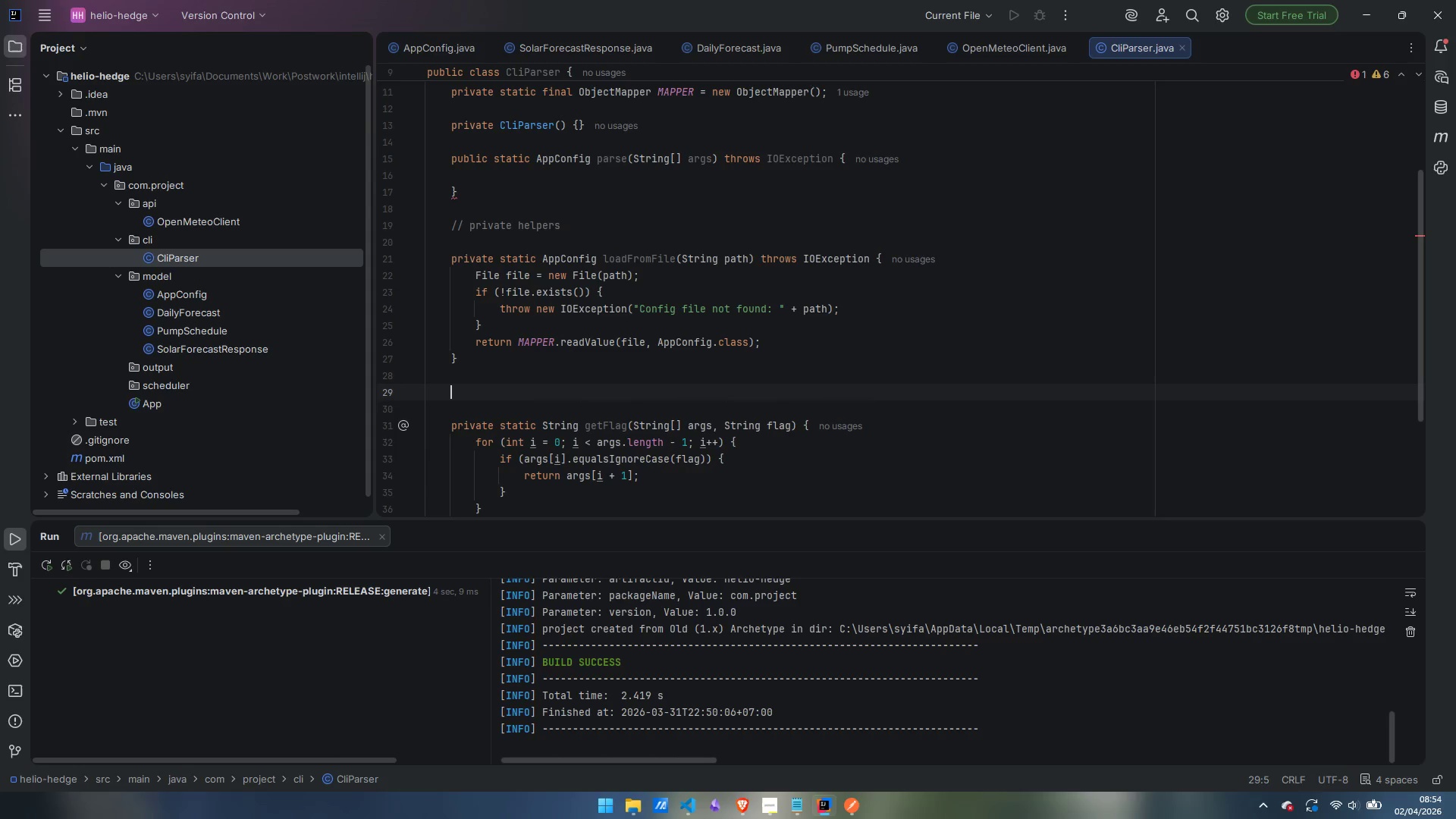 
wait(12.73)
 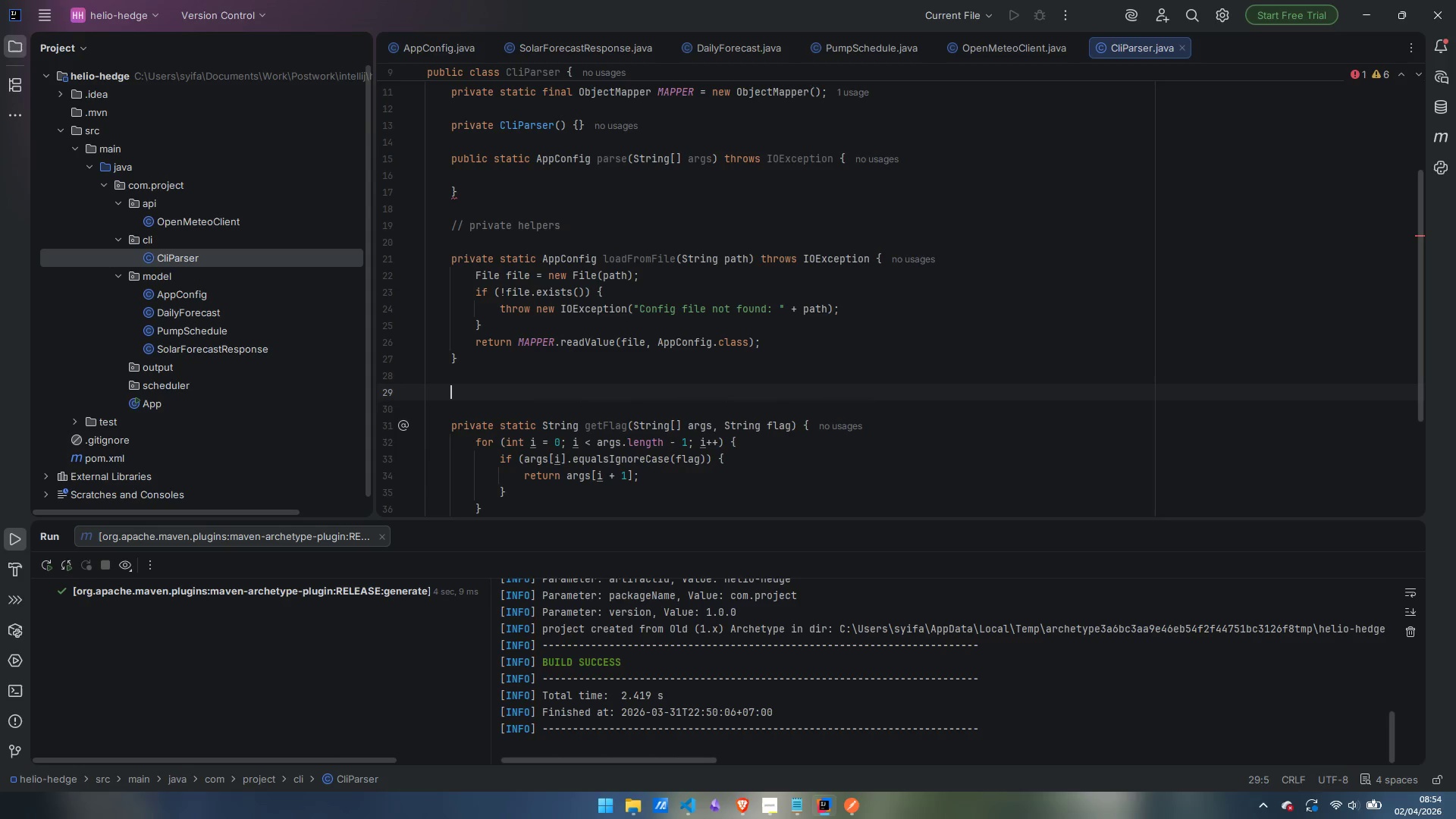 
type(private static void applyOverrides(String args)
 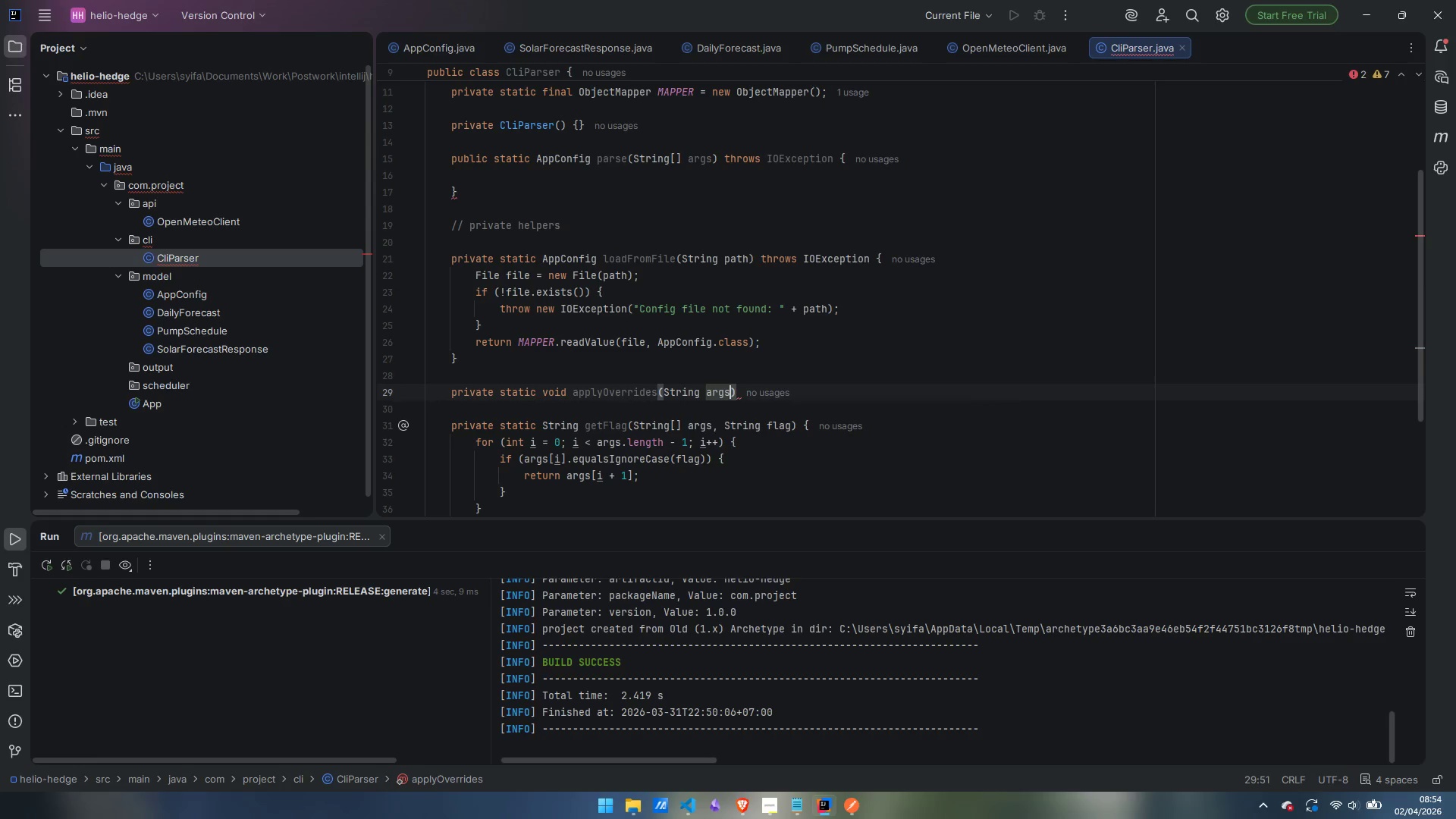 
key(Control+ArrowLeft)
 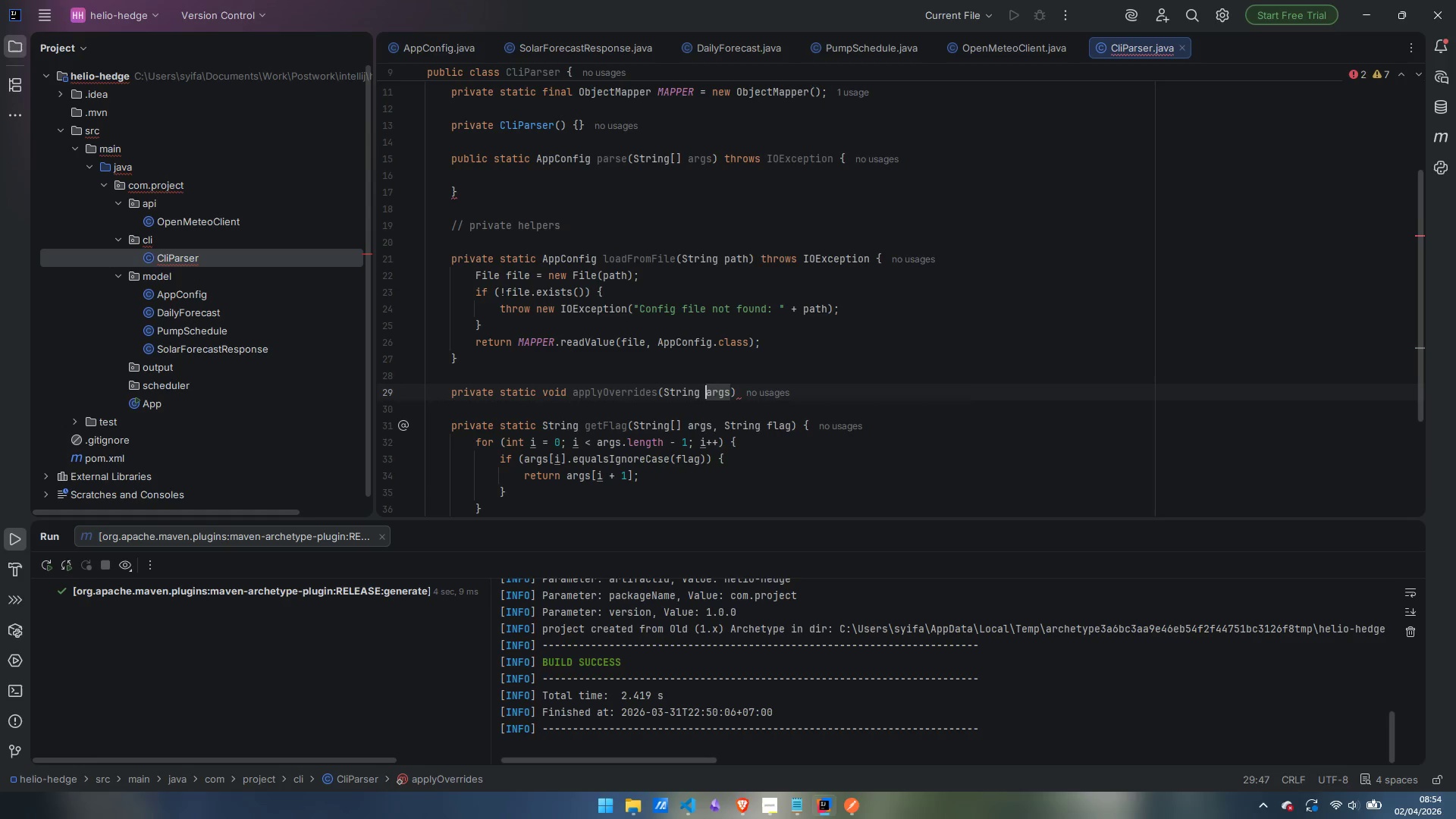 
key(ArrowLeft)
 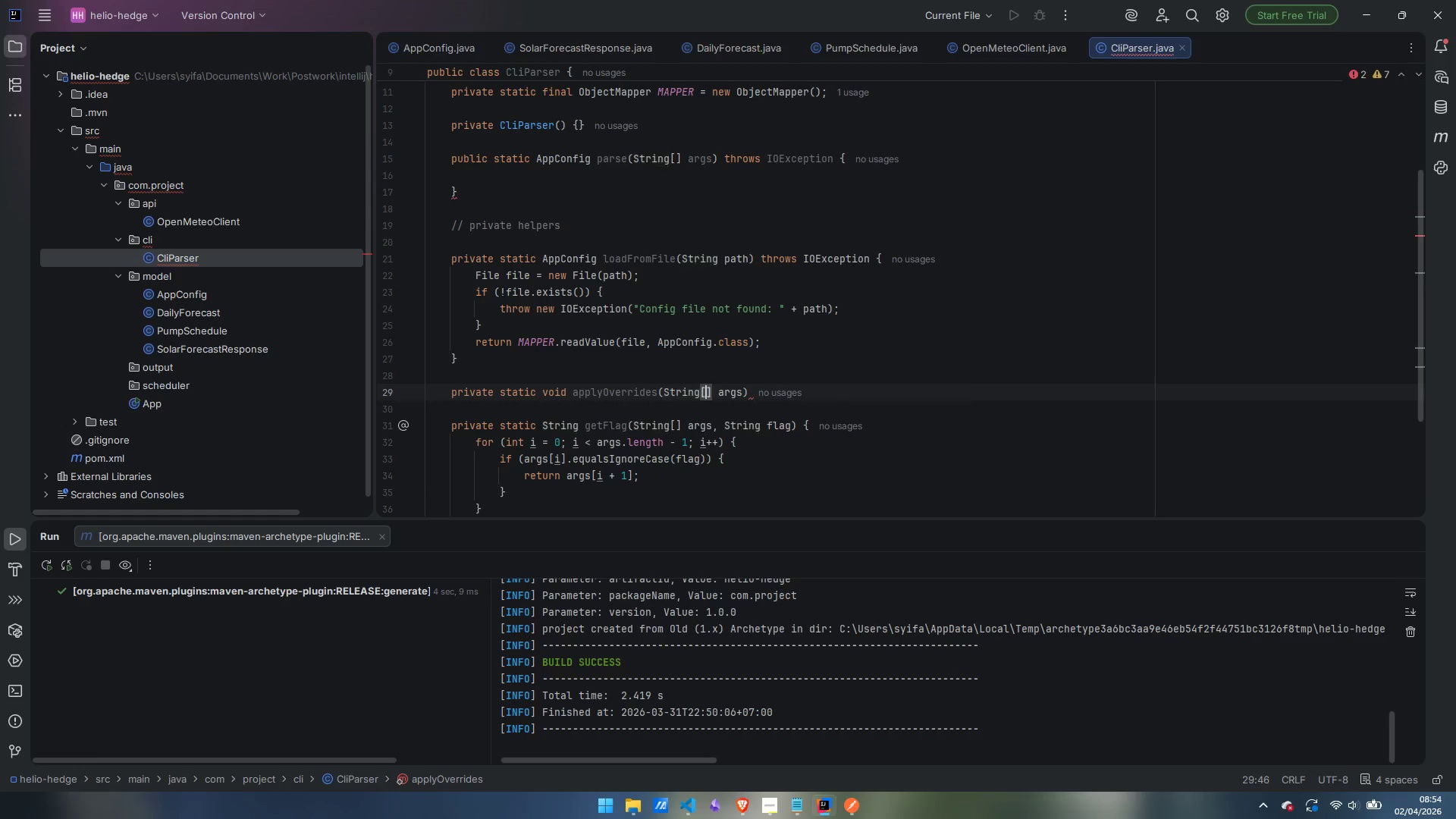 
key(BracketLeft)
 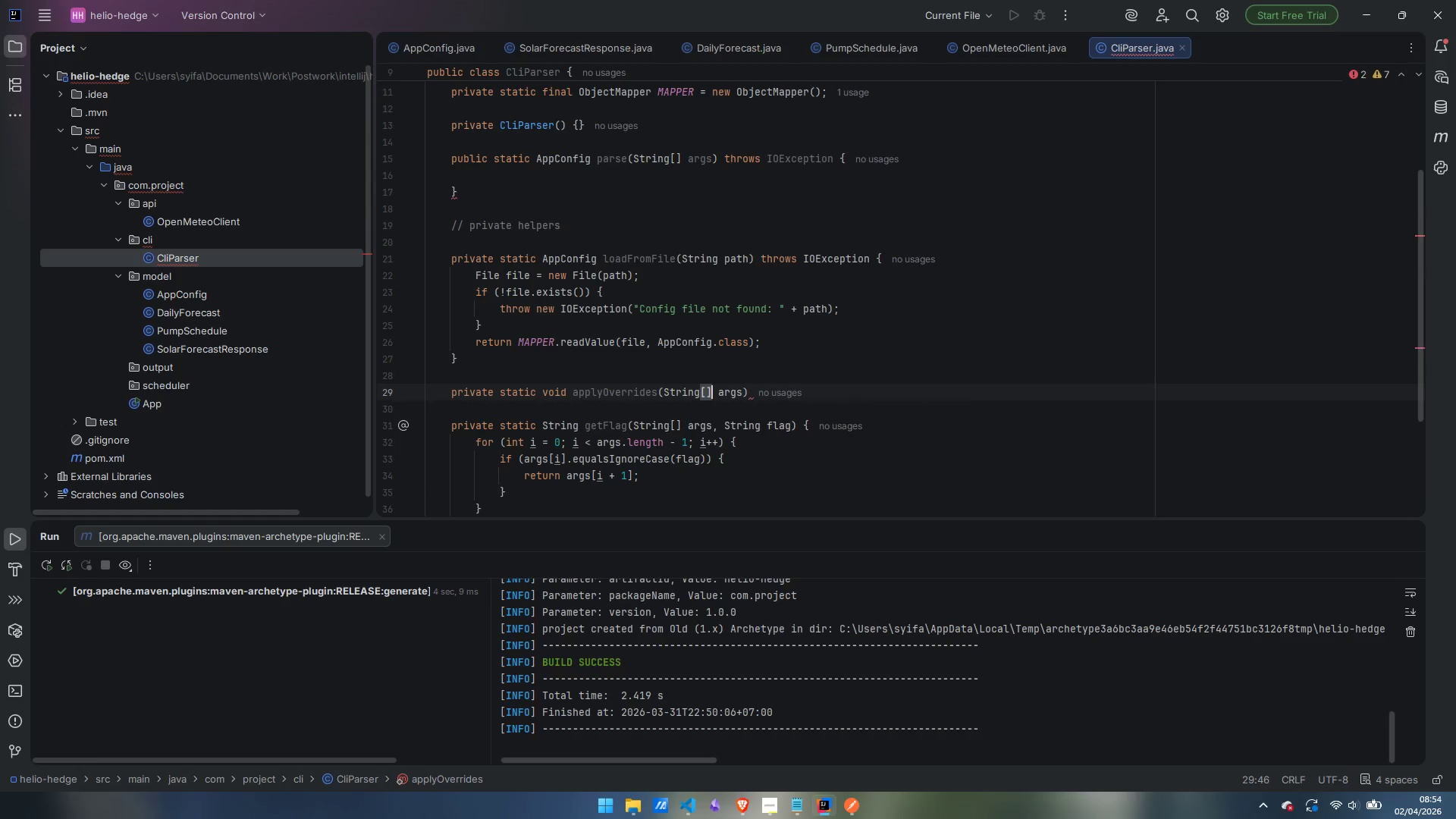 
key(BracketRight)
 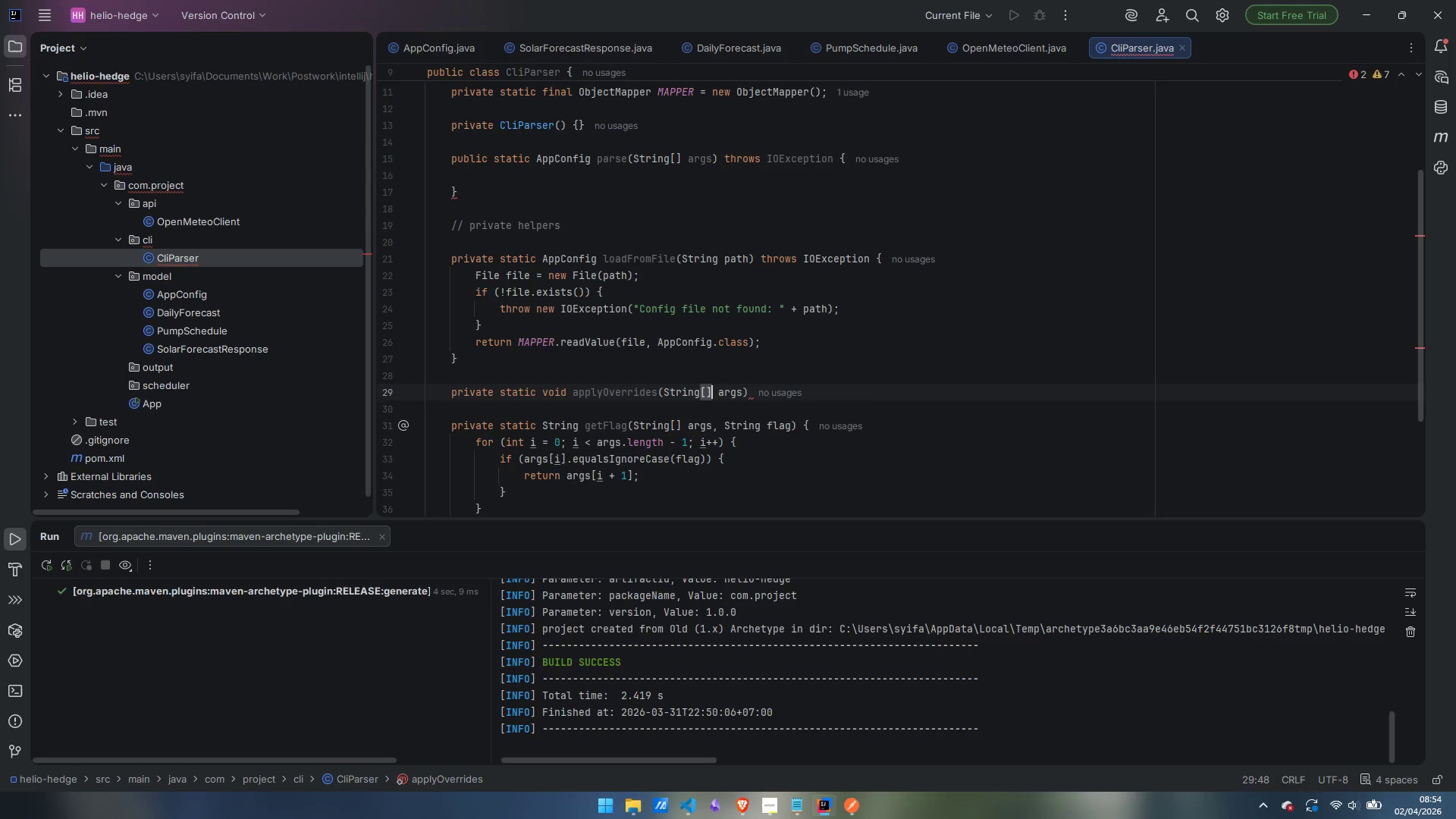 
key(Control+ArrowRight)
 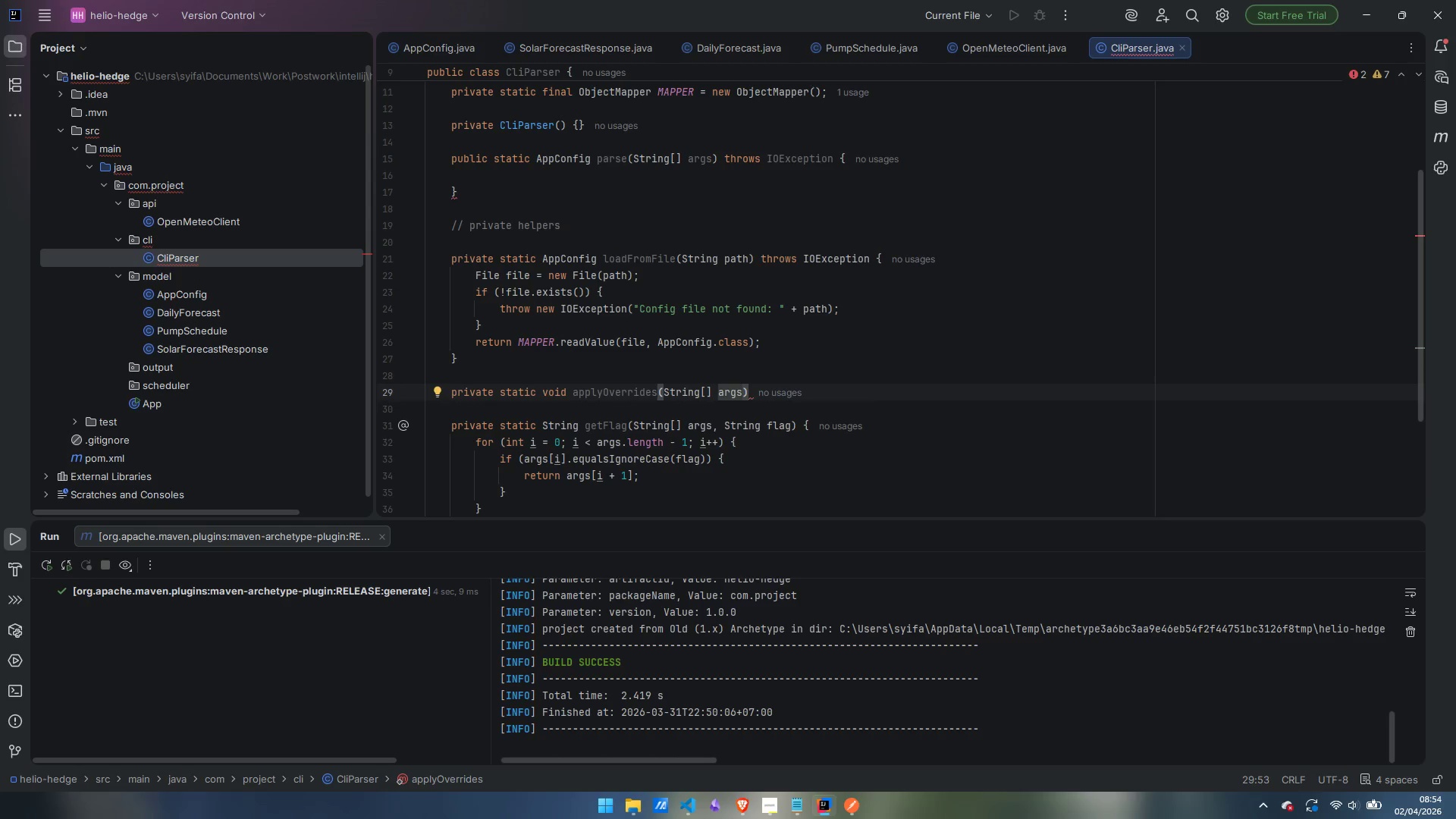 
type(, AppCoinfig)
key(Backspace)
key(Backspace)
key(Backspace)
key(Backspace)
key(Backspace)
type(nfig config)
 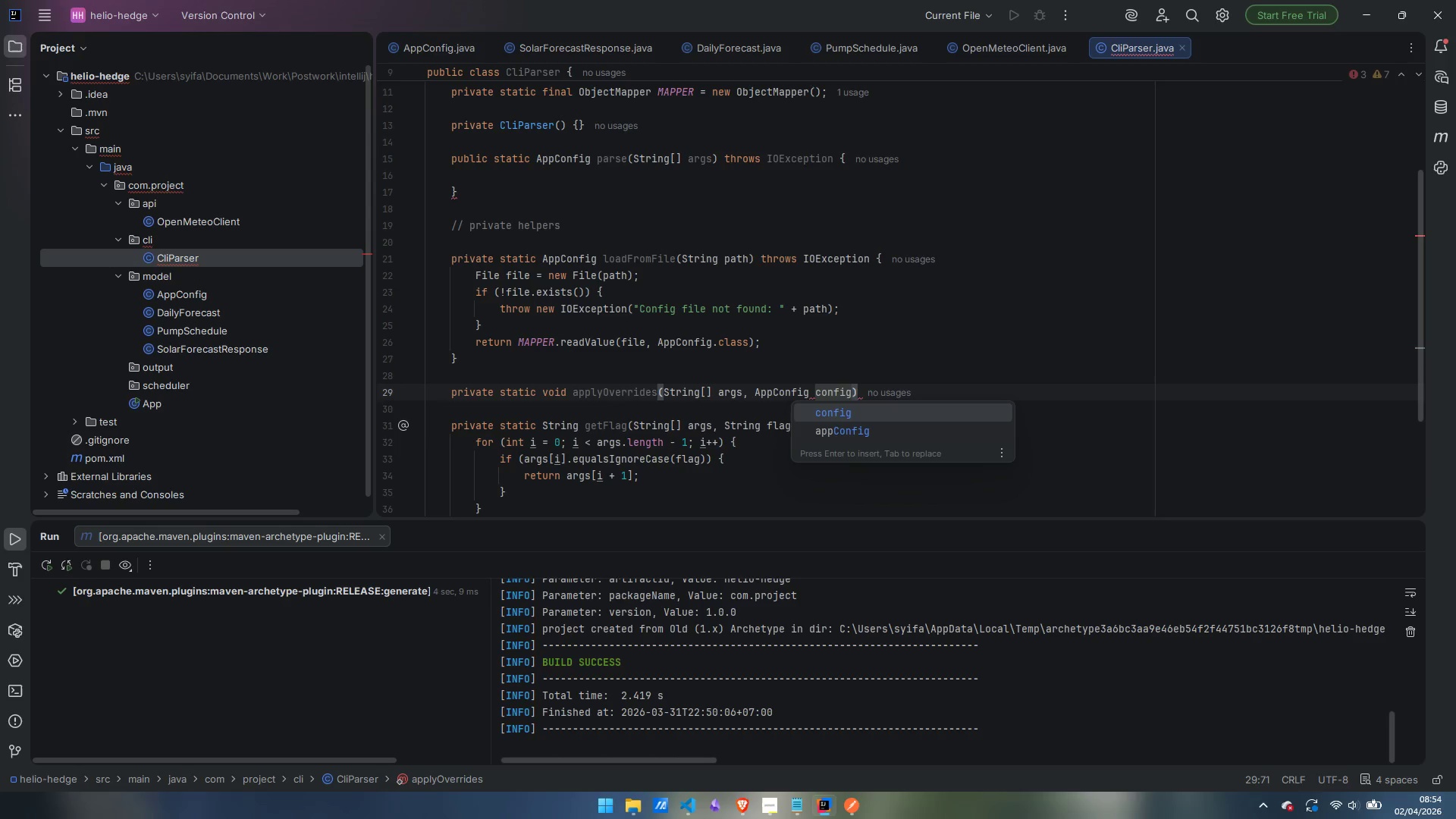 
key(ArrowRight)
 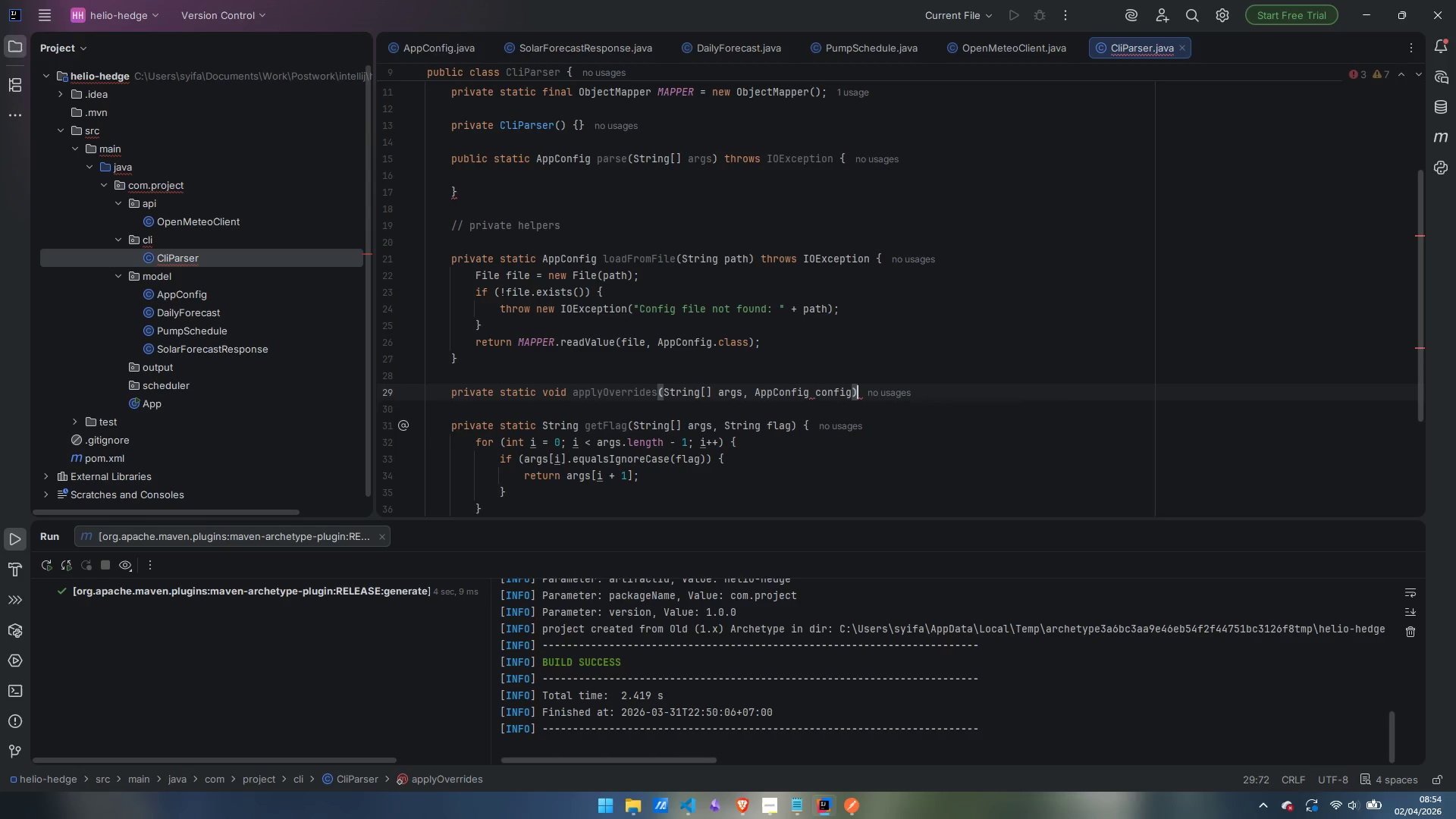 
key(Space)
 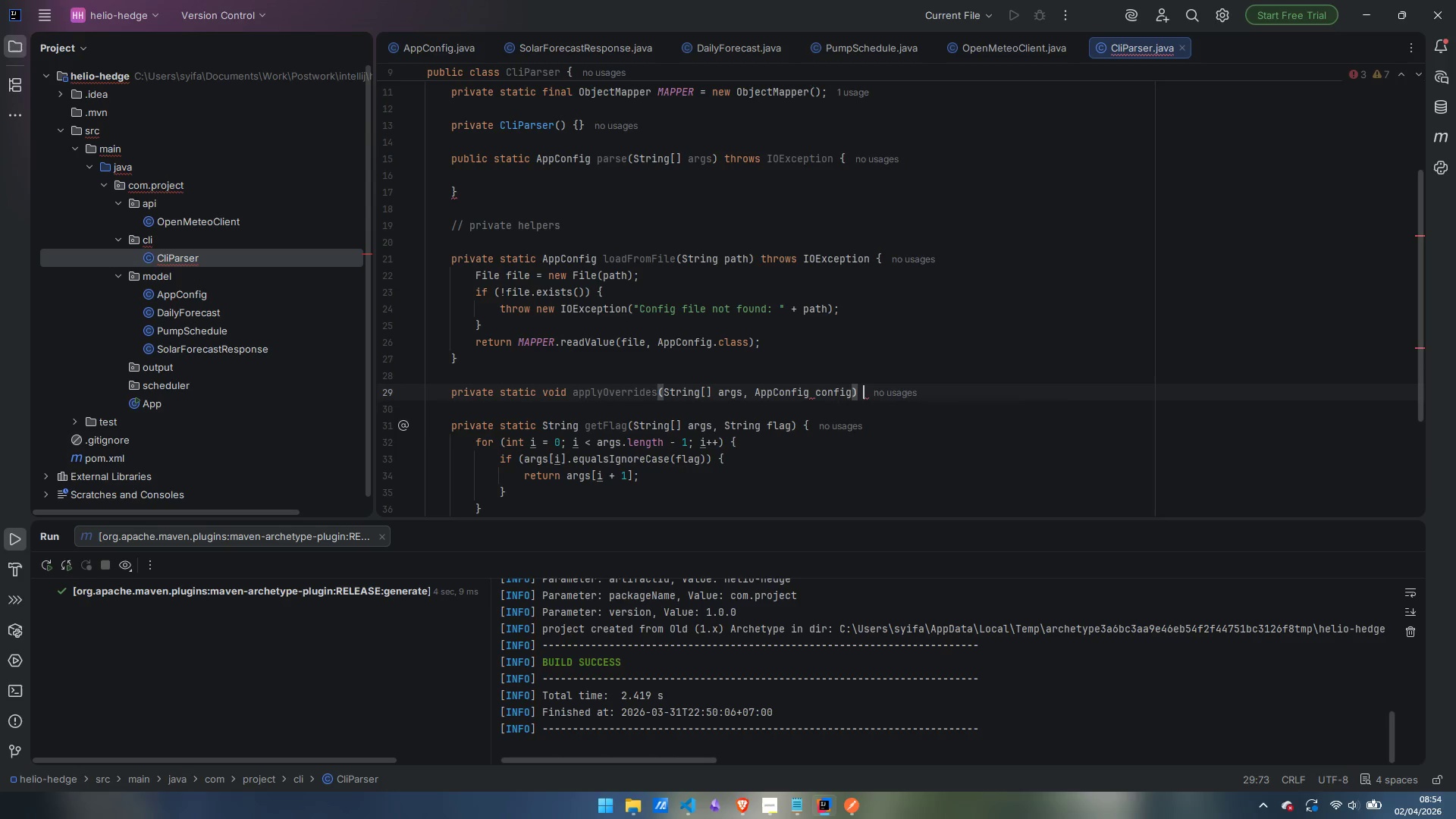 
key(Shift+ShiftLeft)
 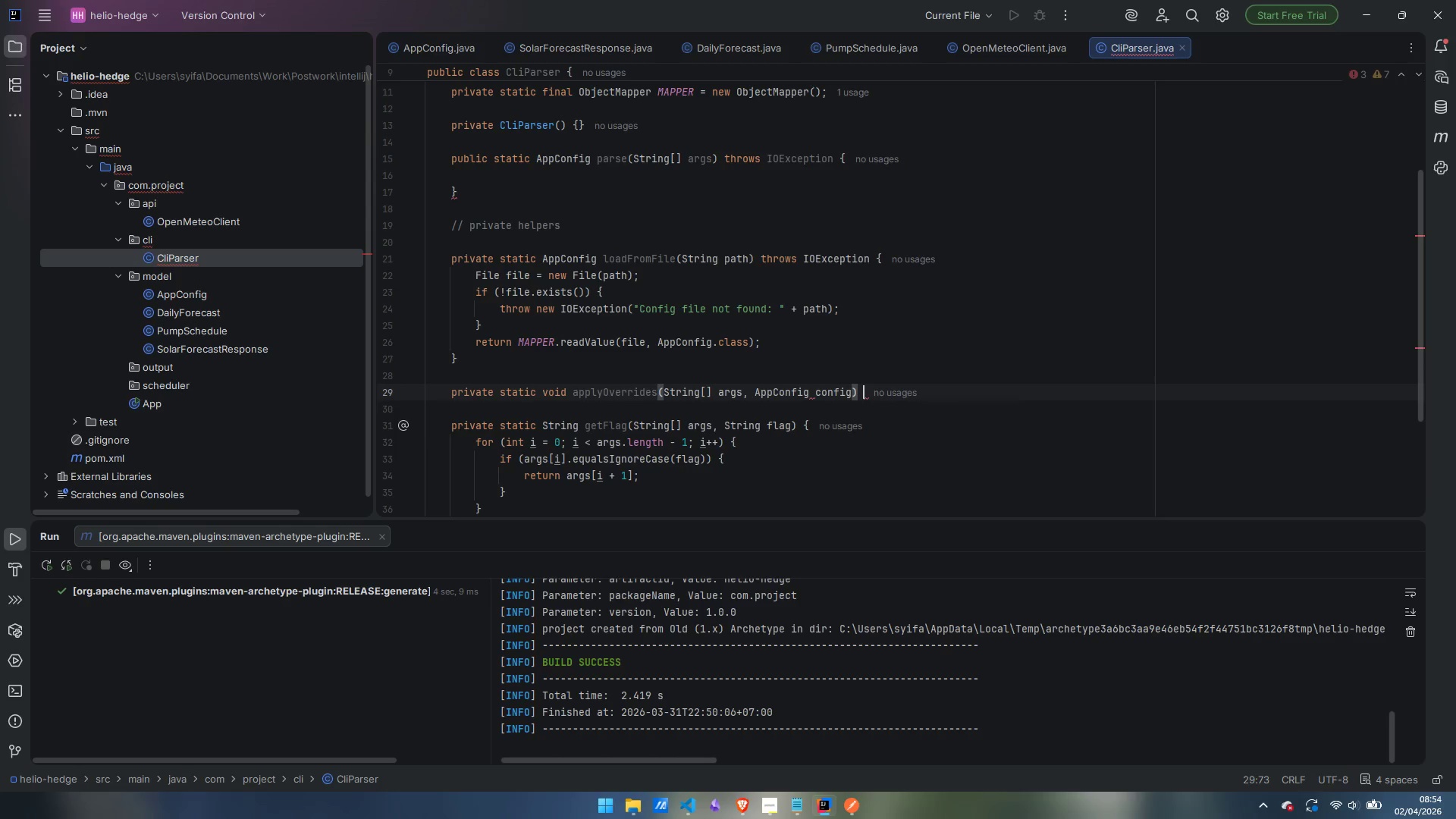 
key(Shift+BracketLeft)
 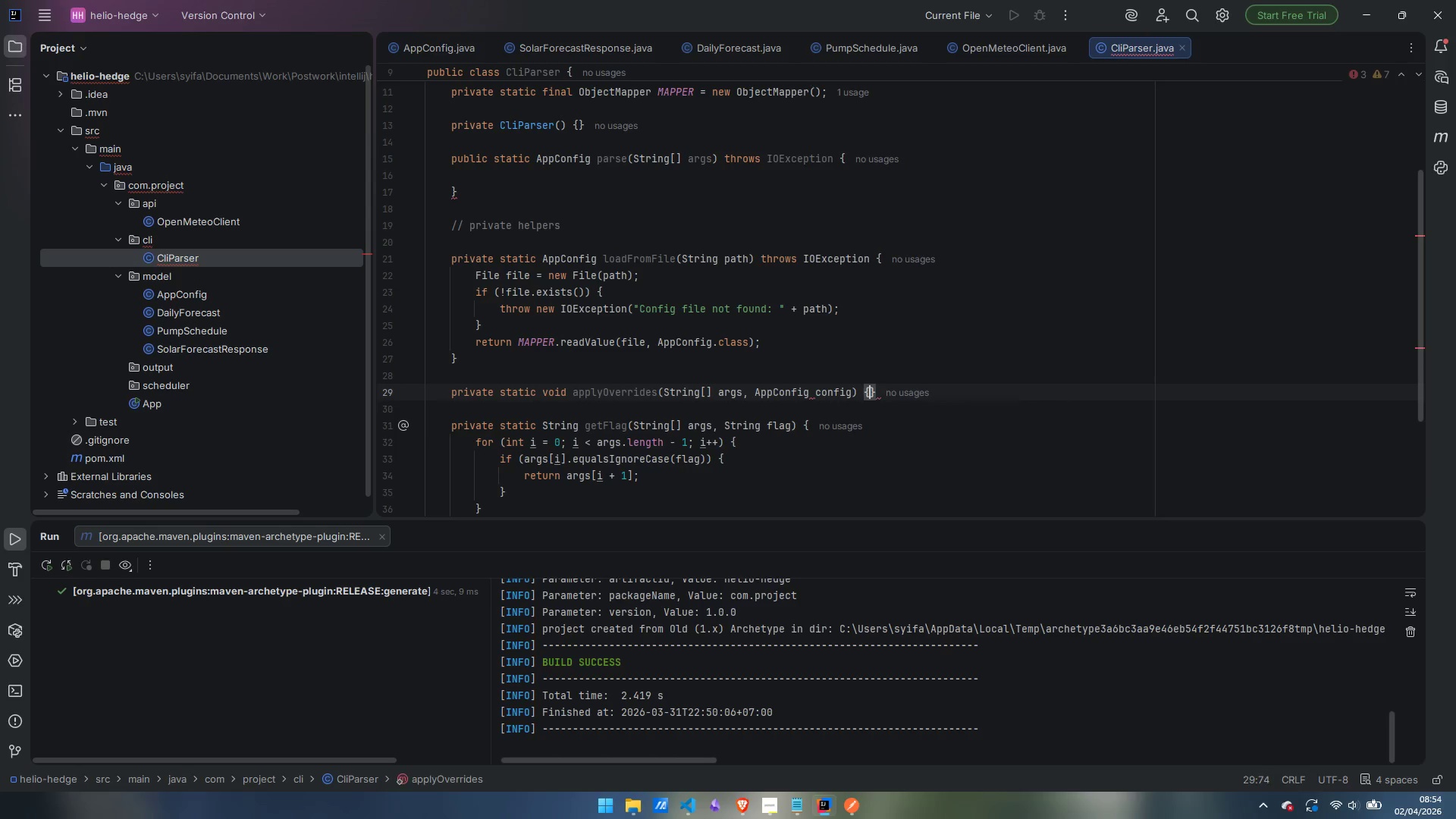 
key(Enter)
 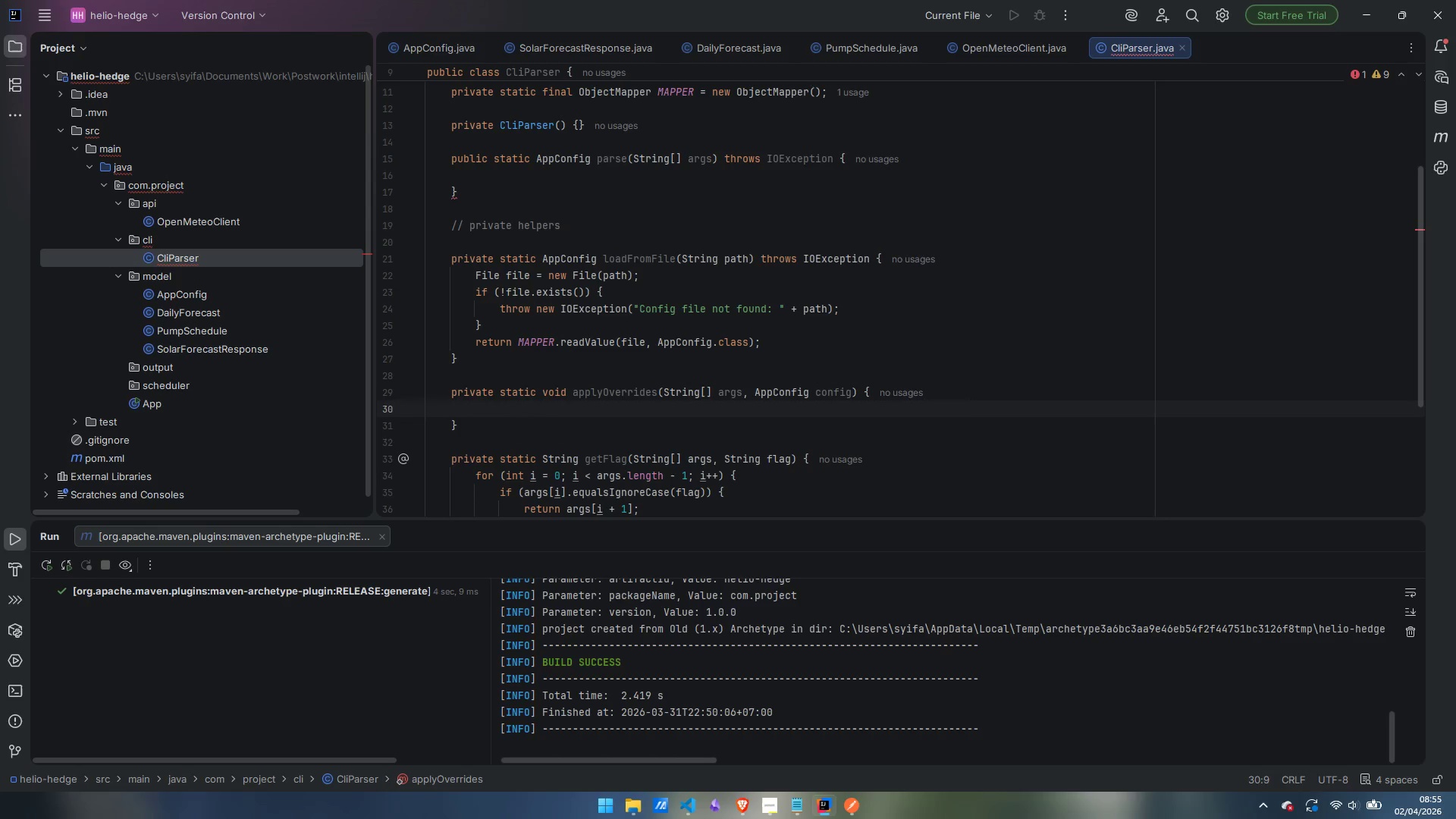 
wait(11.11)
 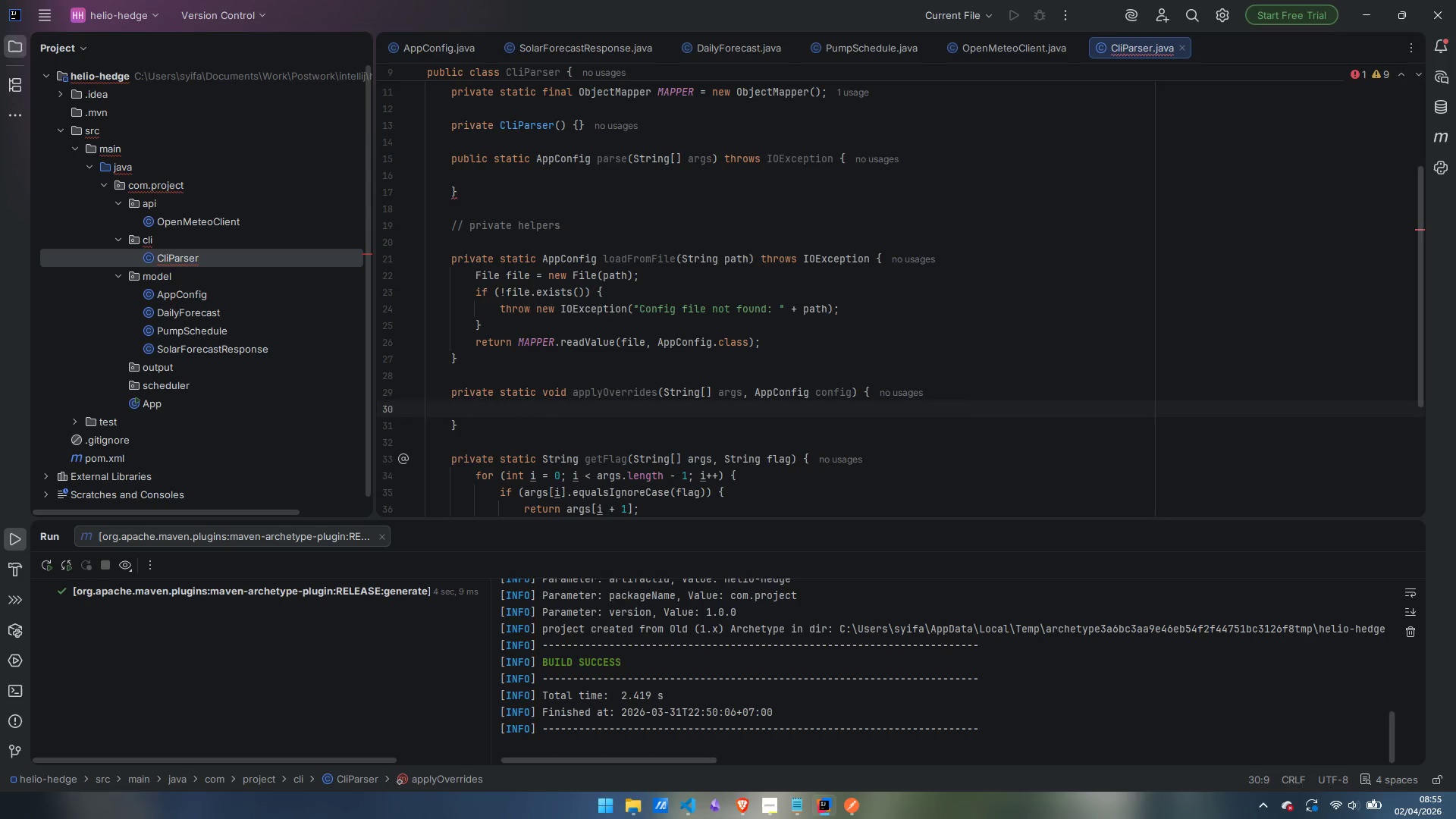 
type(String threshod)
key(Backspace)
type(ld = getFlag)
 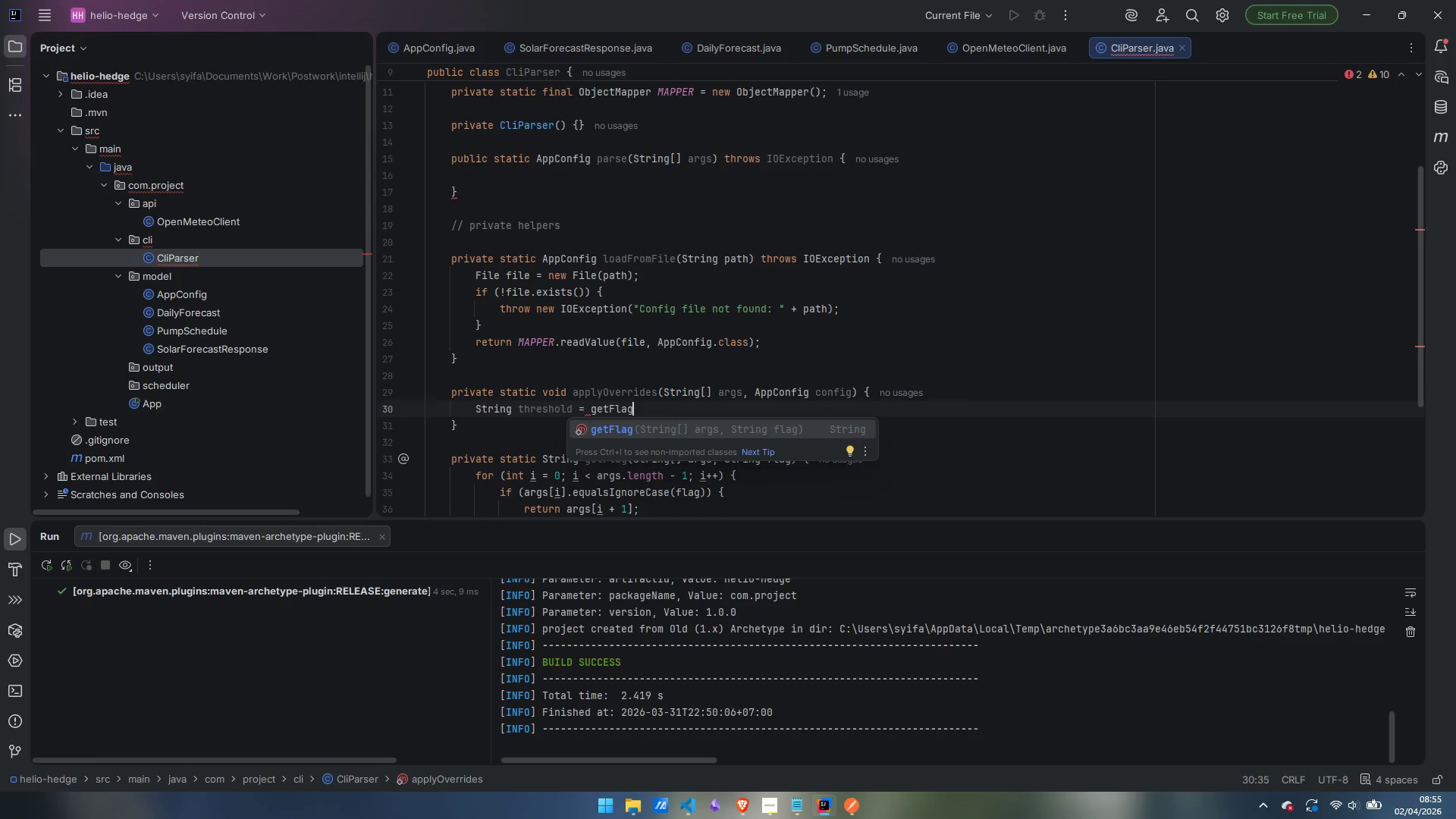 
key(Enter)
 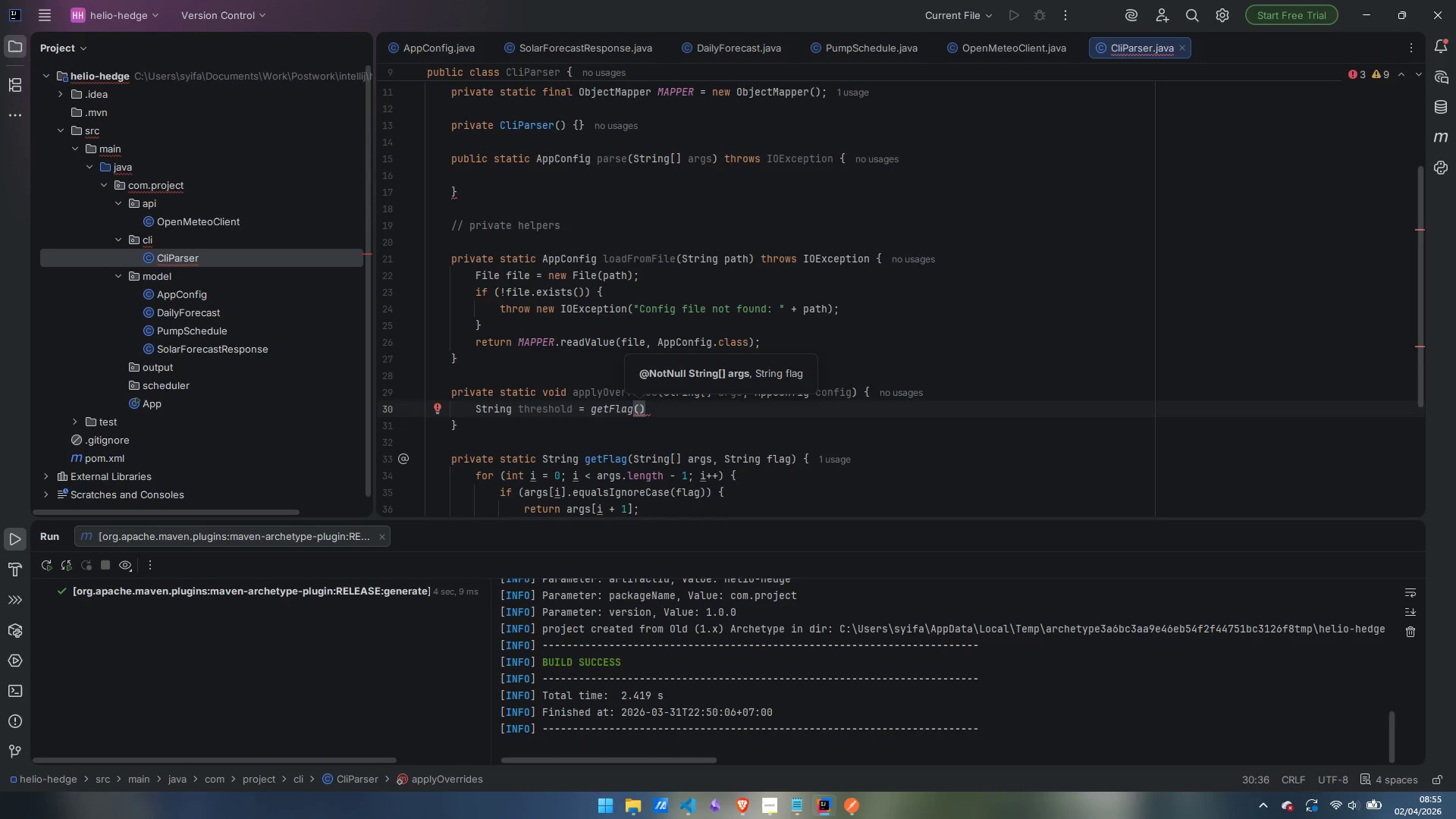 
type(args, "--threshold)
 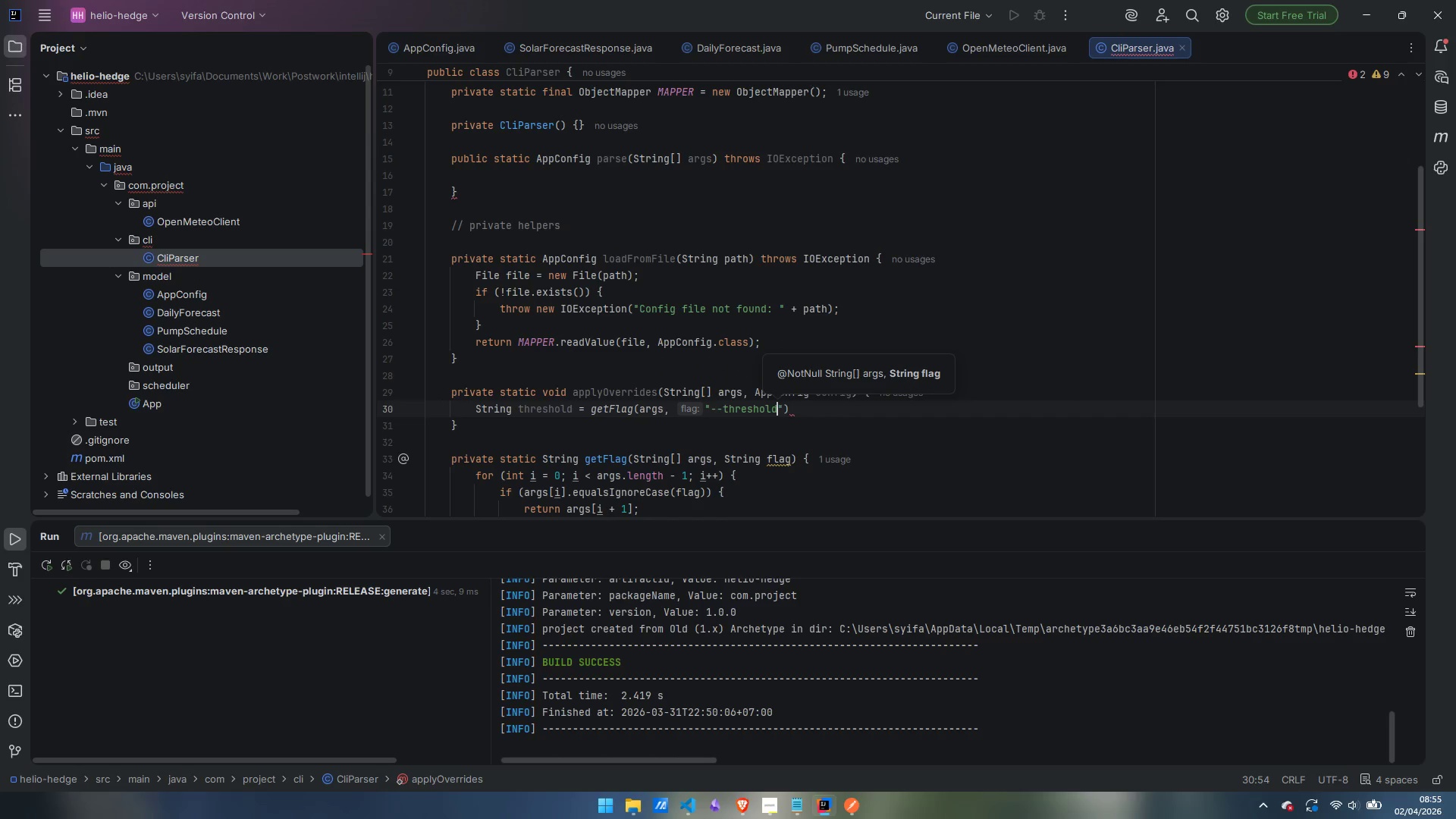 
key(ArrowRight)
 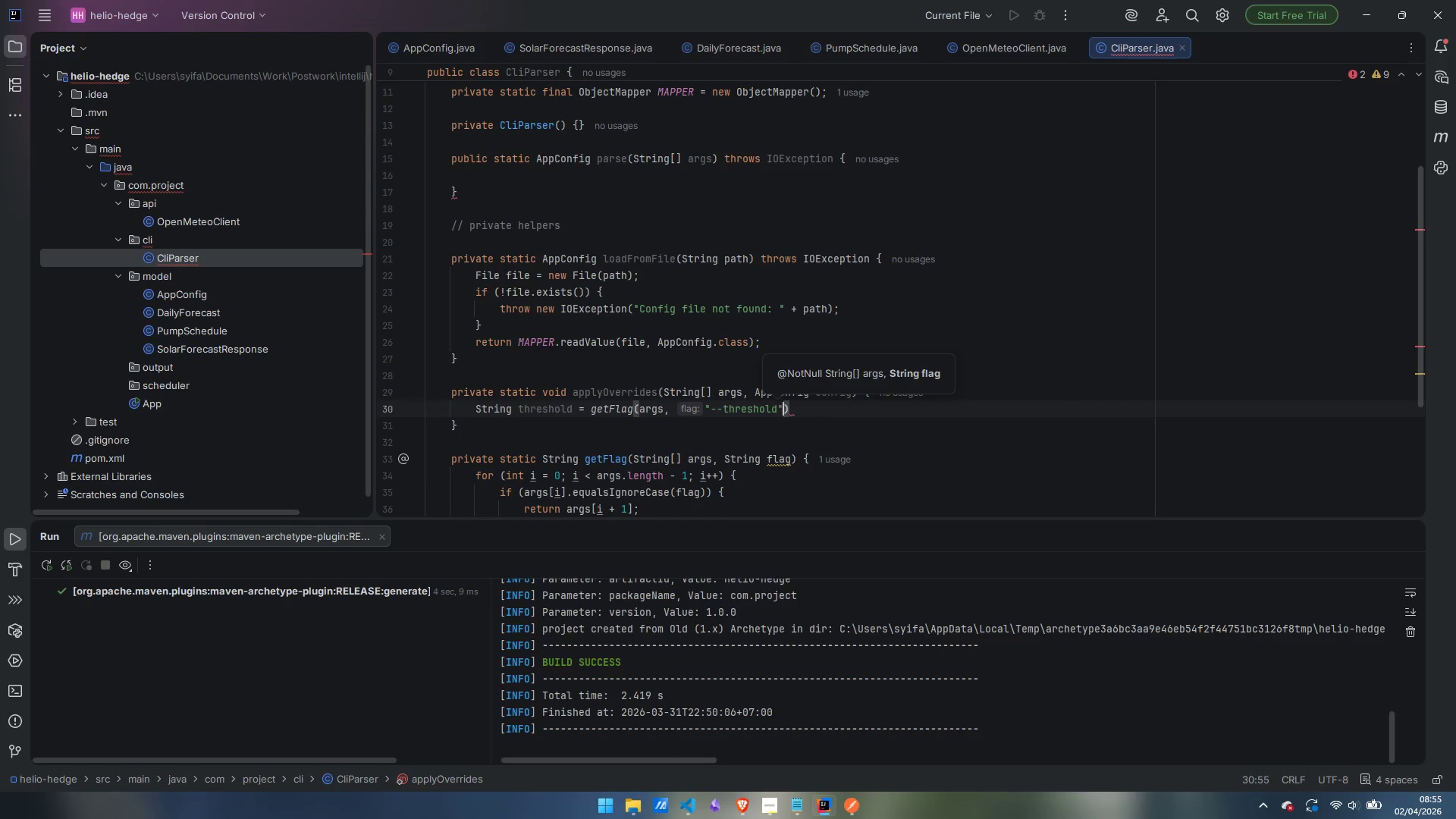 
key(ArrowRight)
 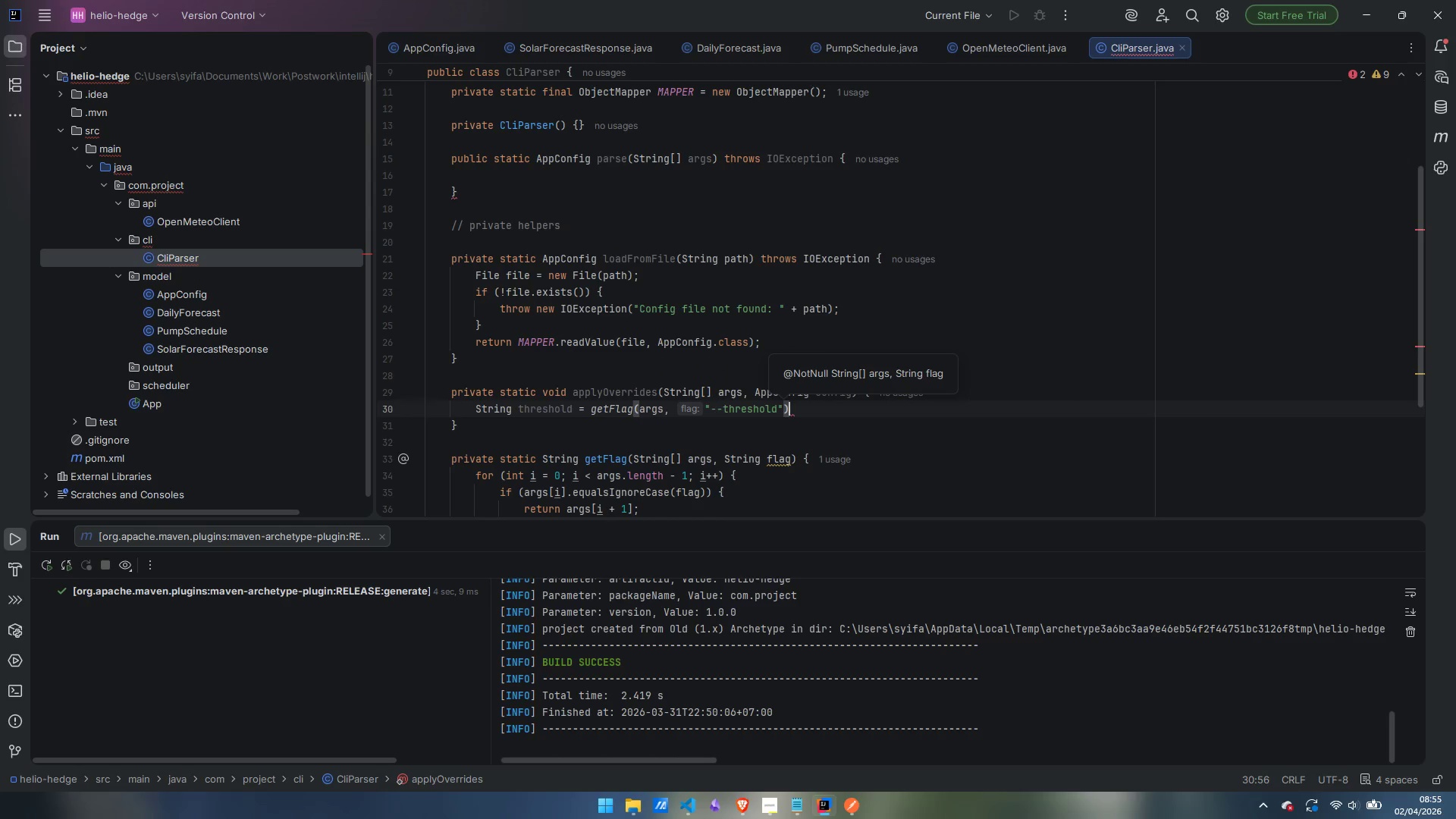 
key(Semicolon)
 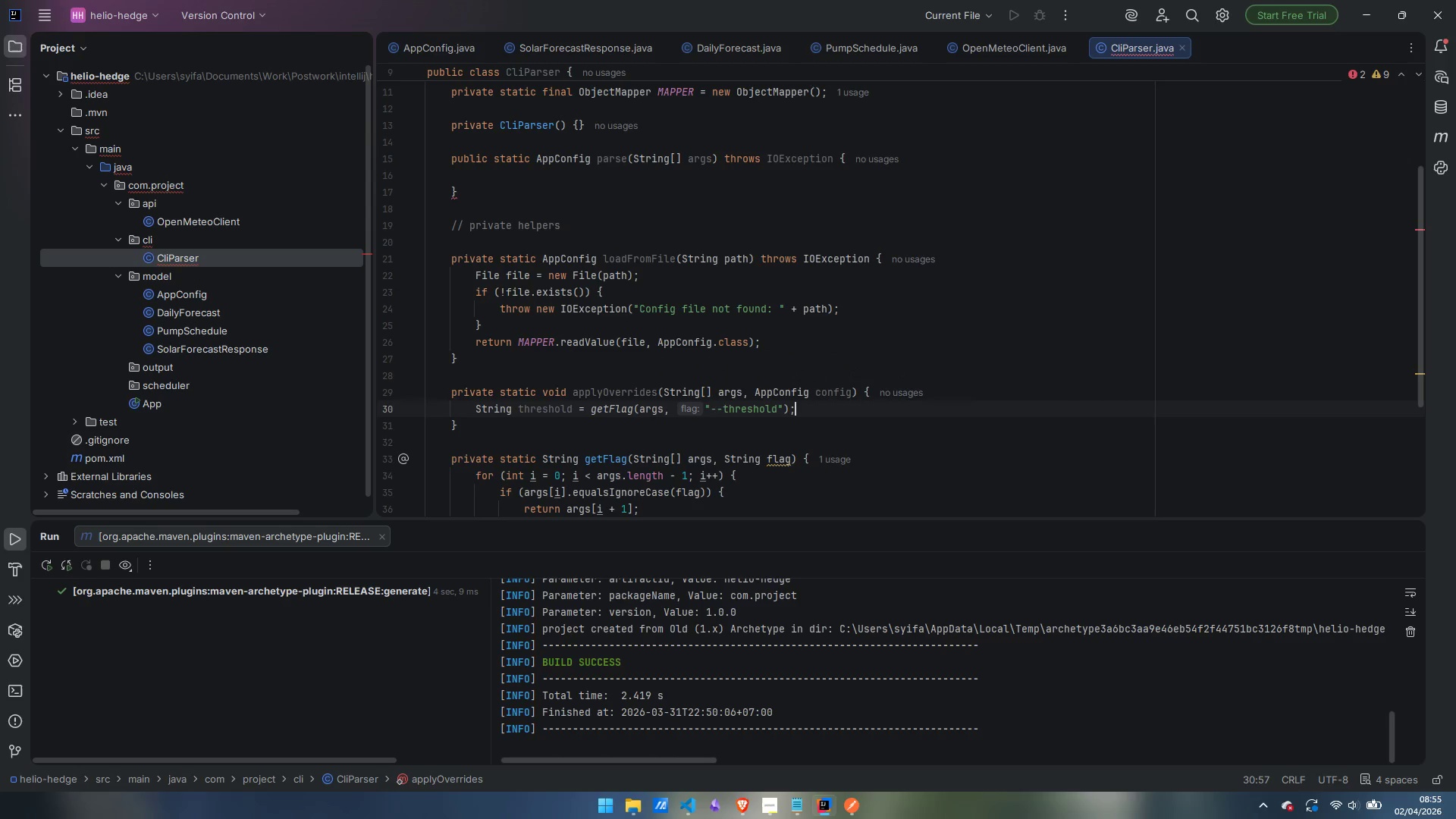 
key(Enter)
 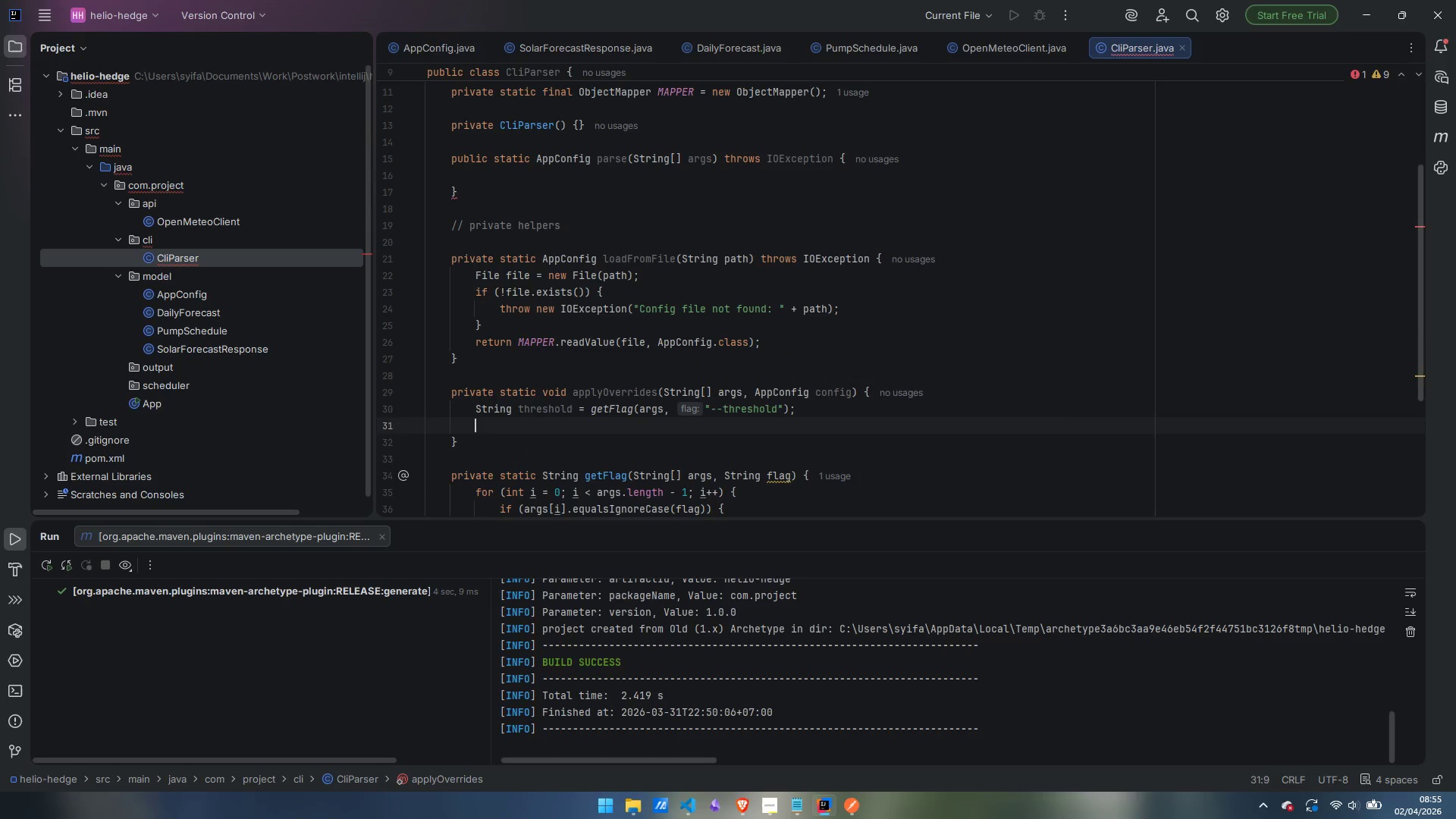 
type(String baseDuration = getFlag)
 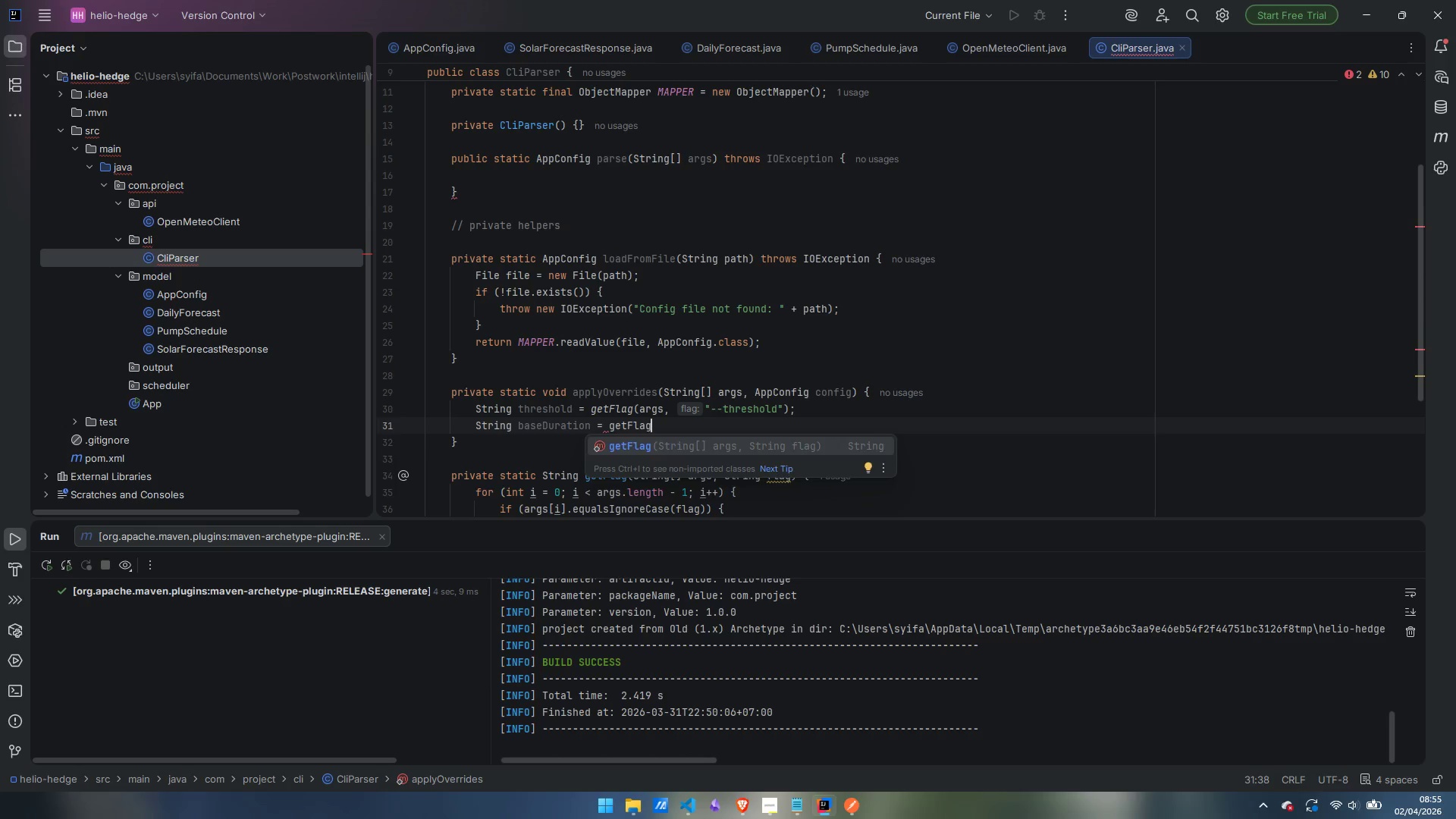 
key(Enter)
 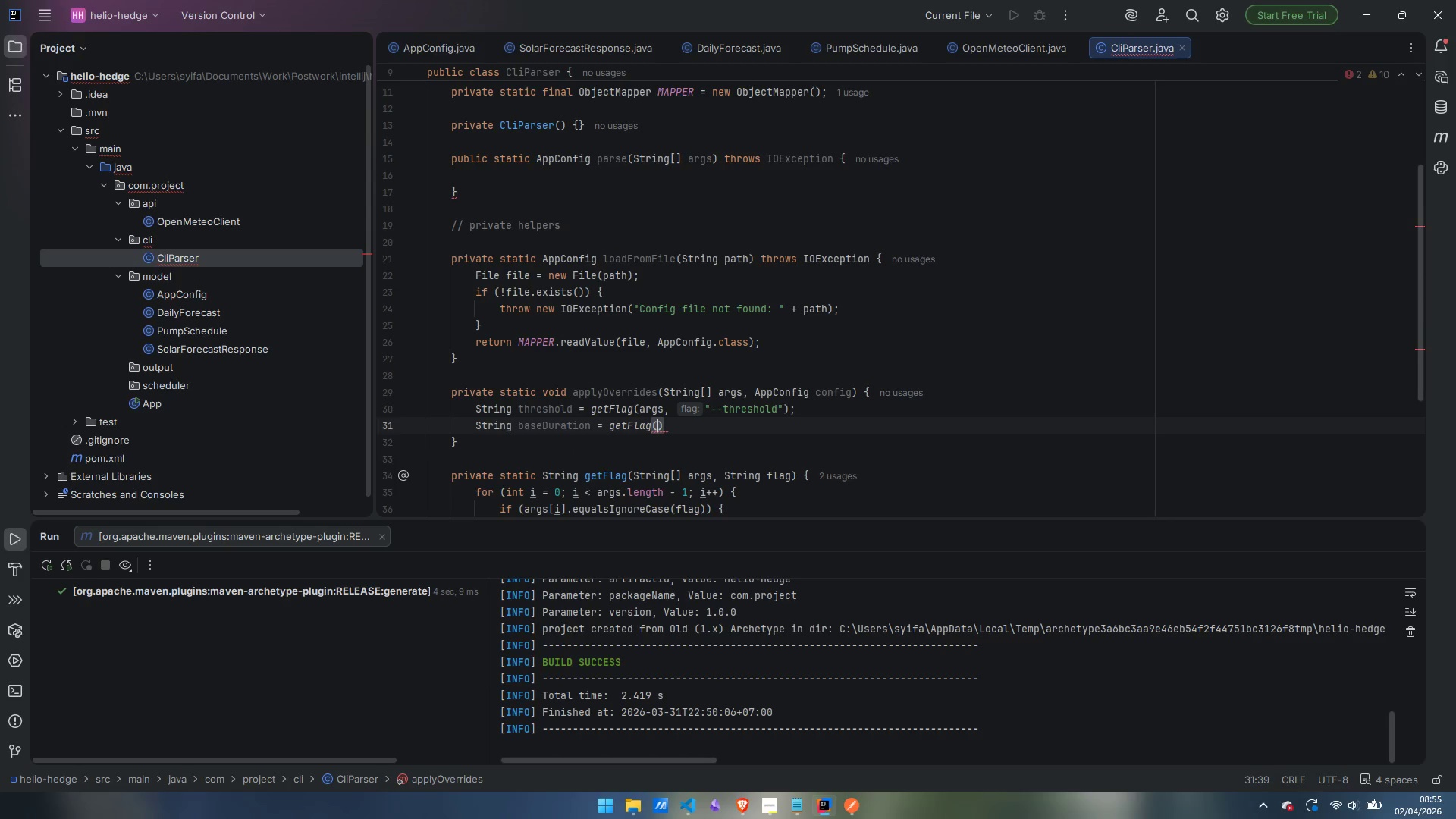 
type(args )
key(Backspace)
type(, "--base-duration)
 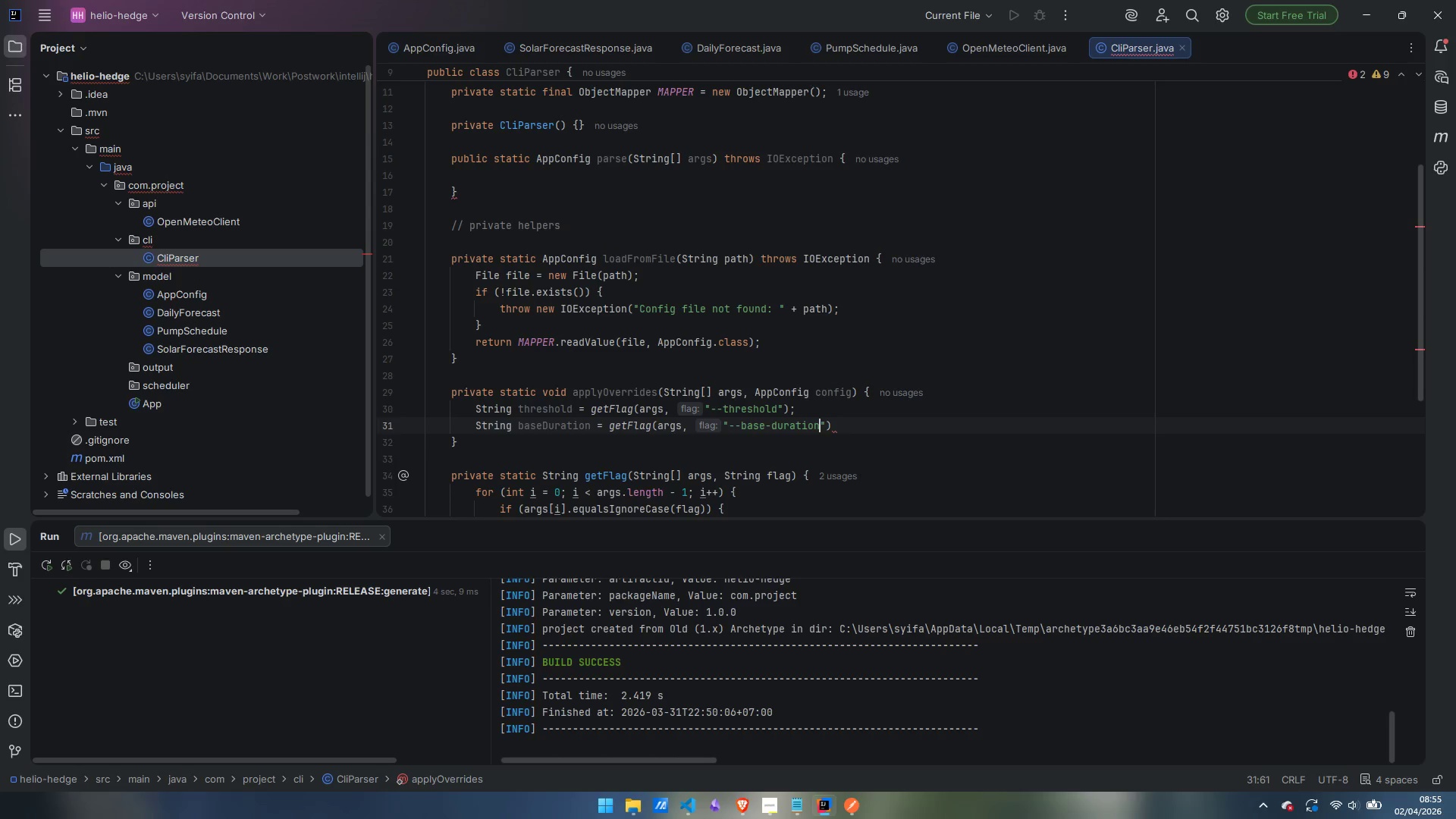 
key(ArrowRight)
 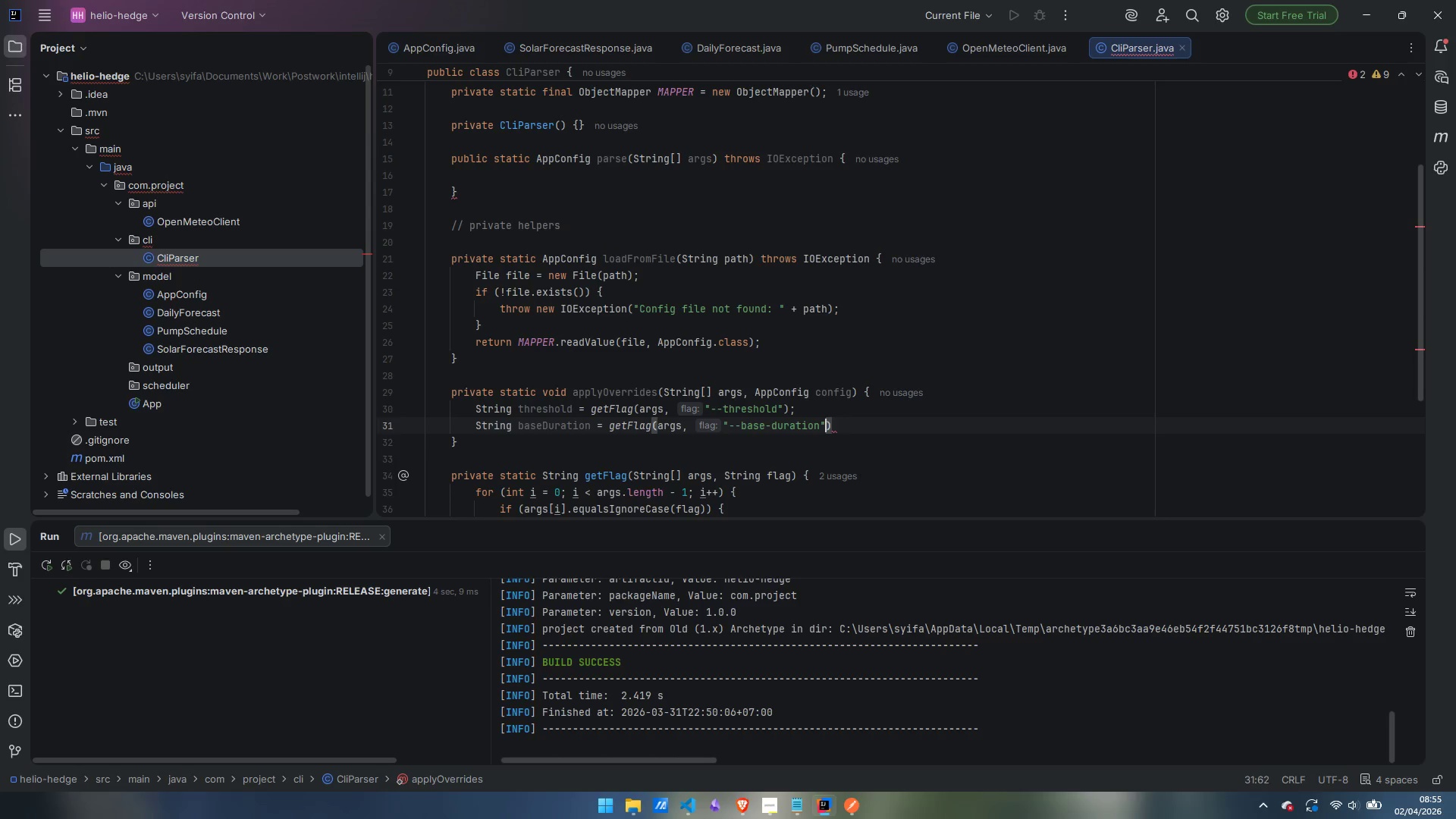 
key(ArrowRight)
 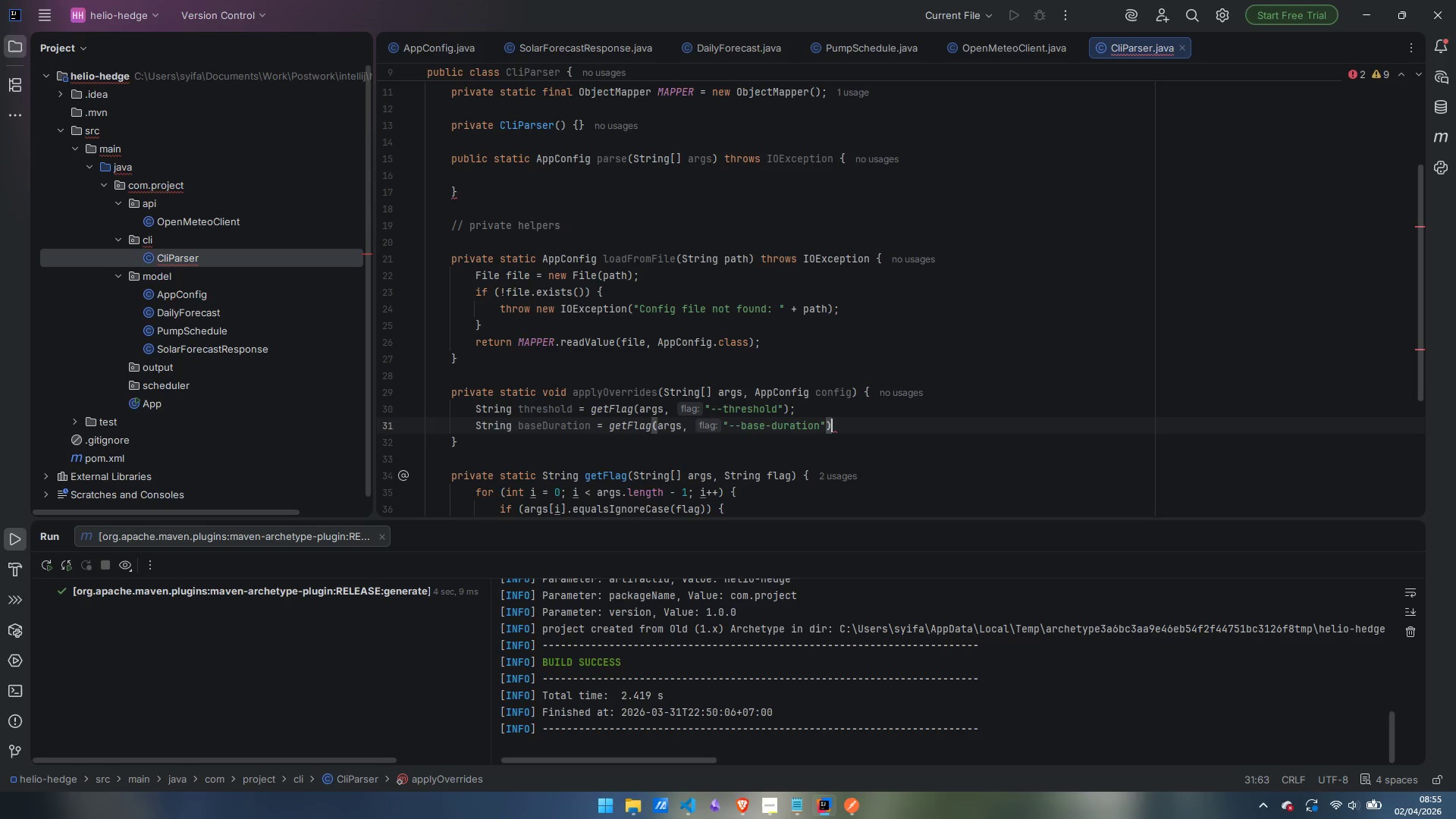 
key(Semicolon)
 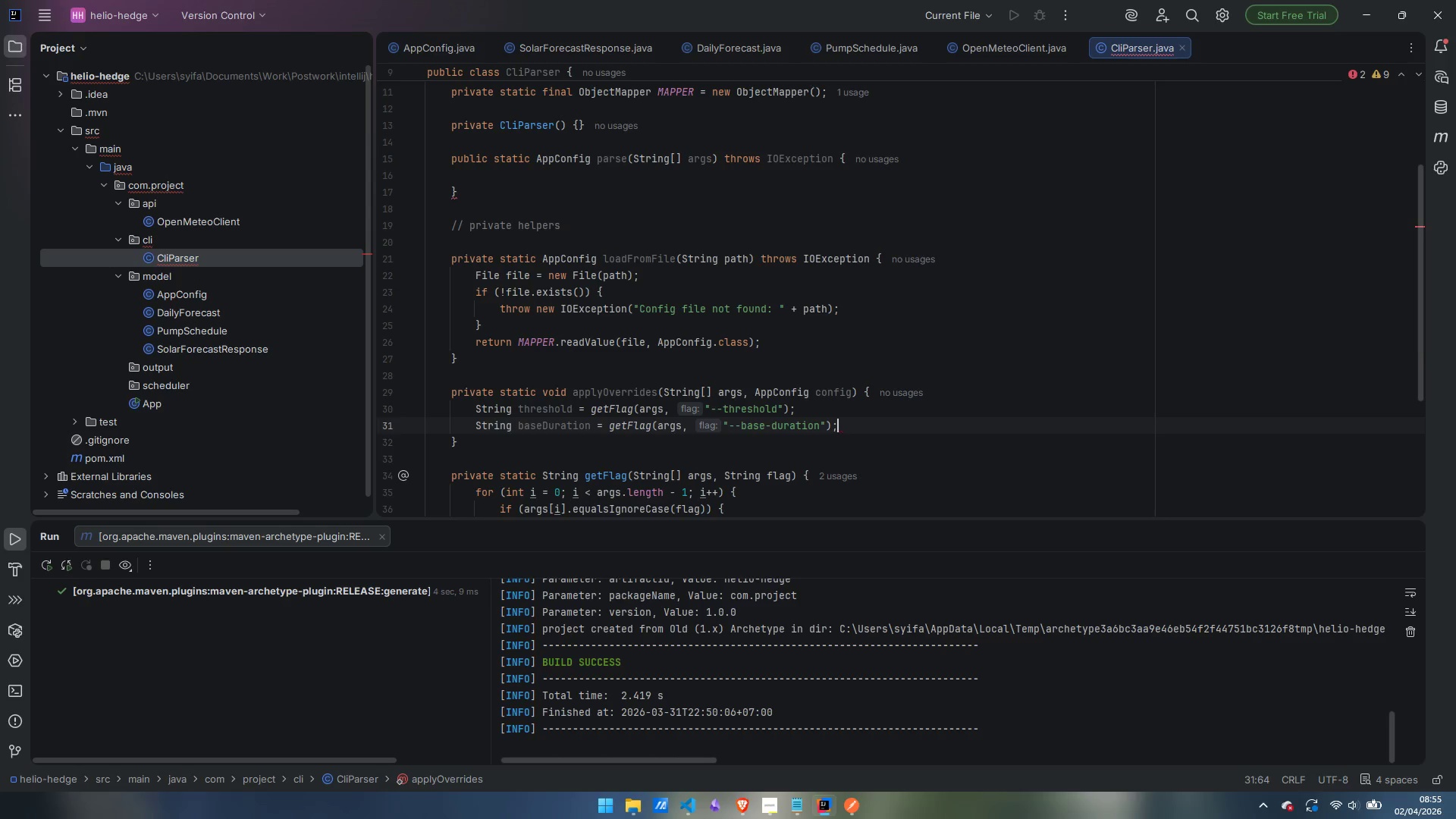 
key(Enter)
 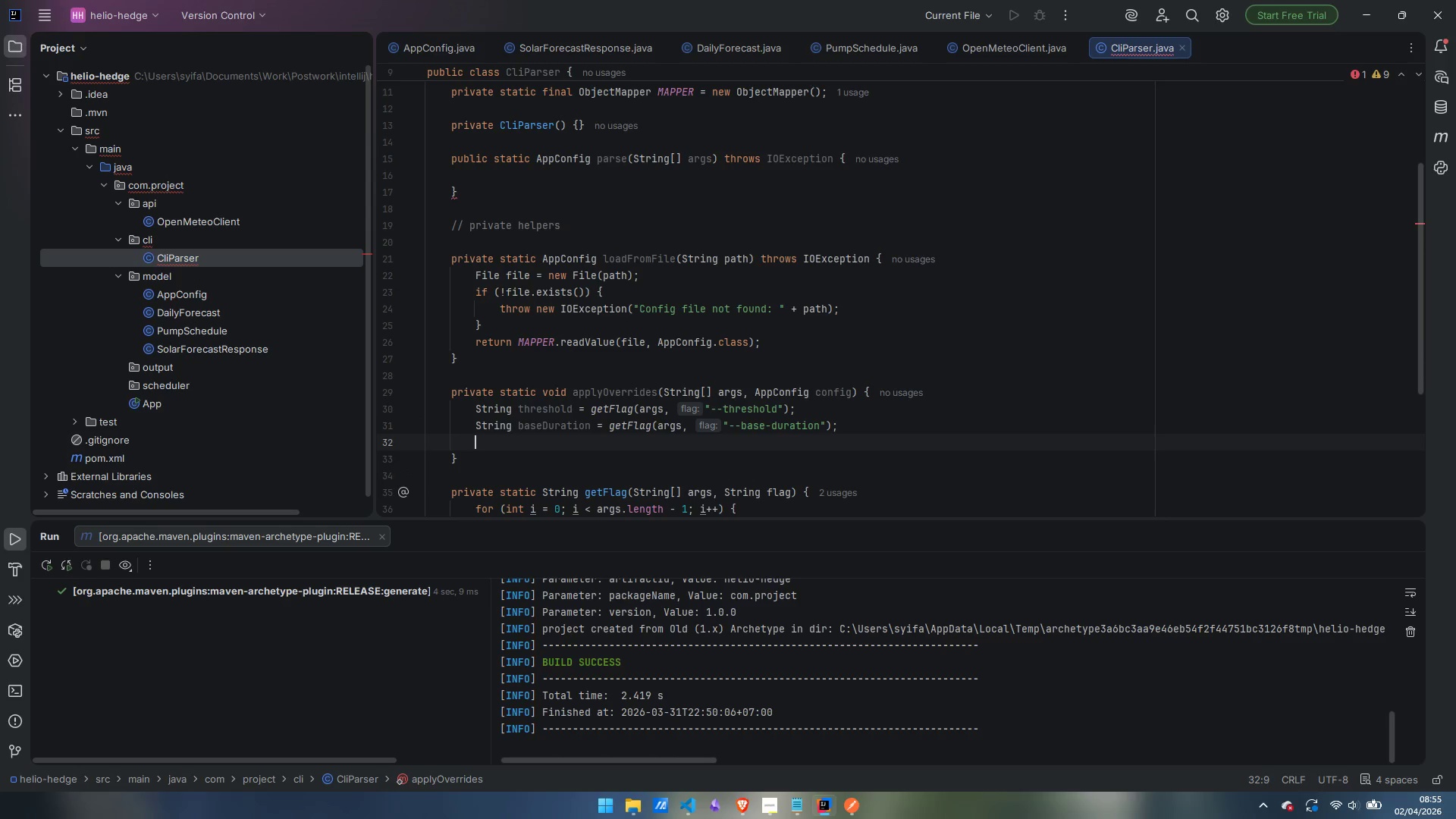 
type(String output = getFlag)
 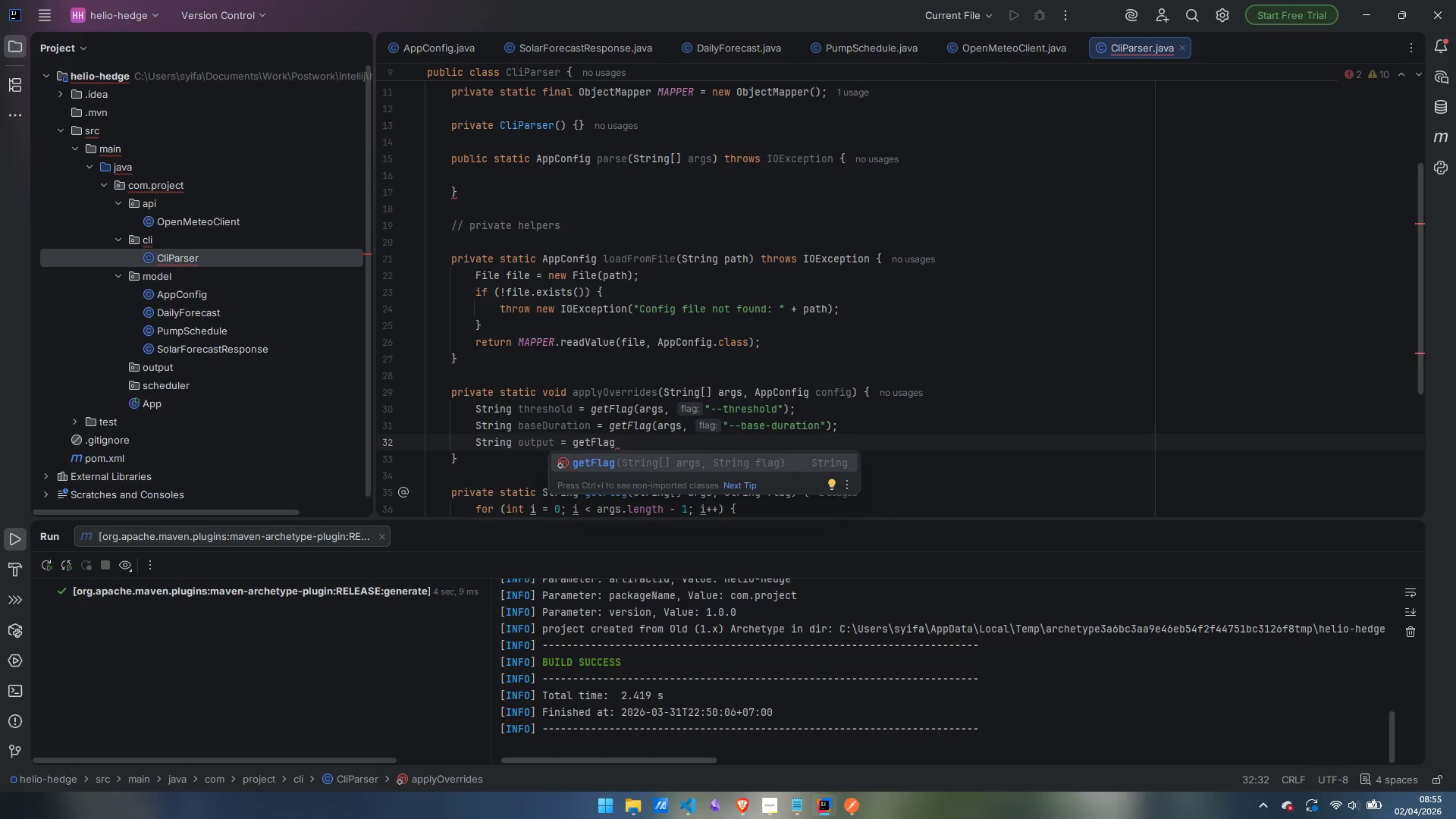 
key(Enter)
 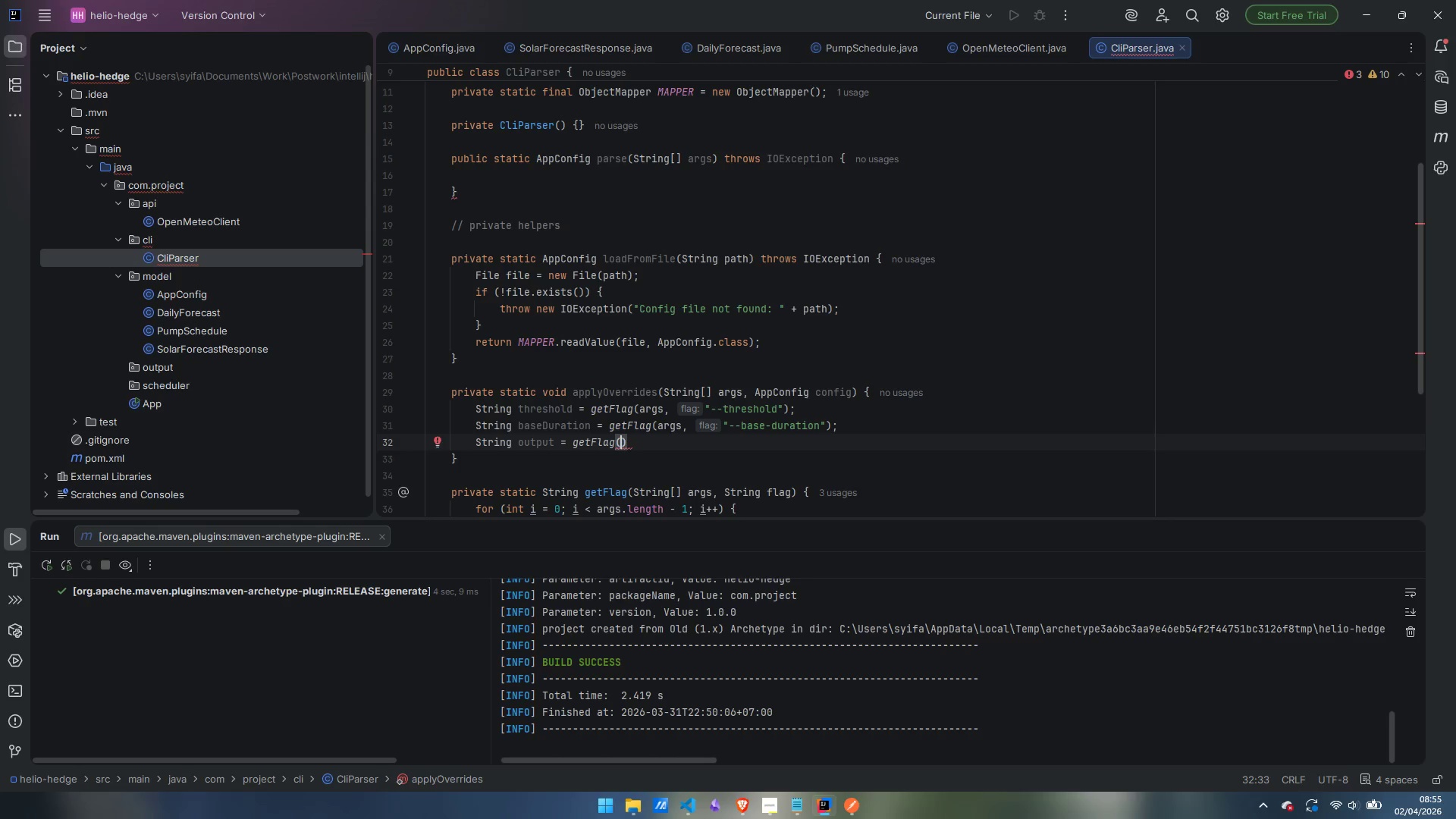 
type(")
key(Backspace)
type(args, "--output)
 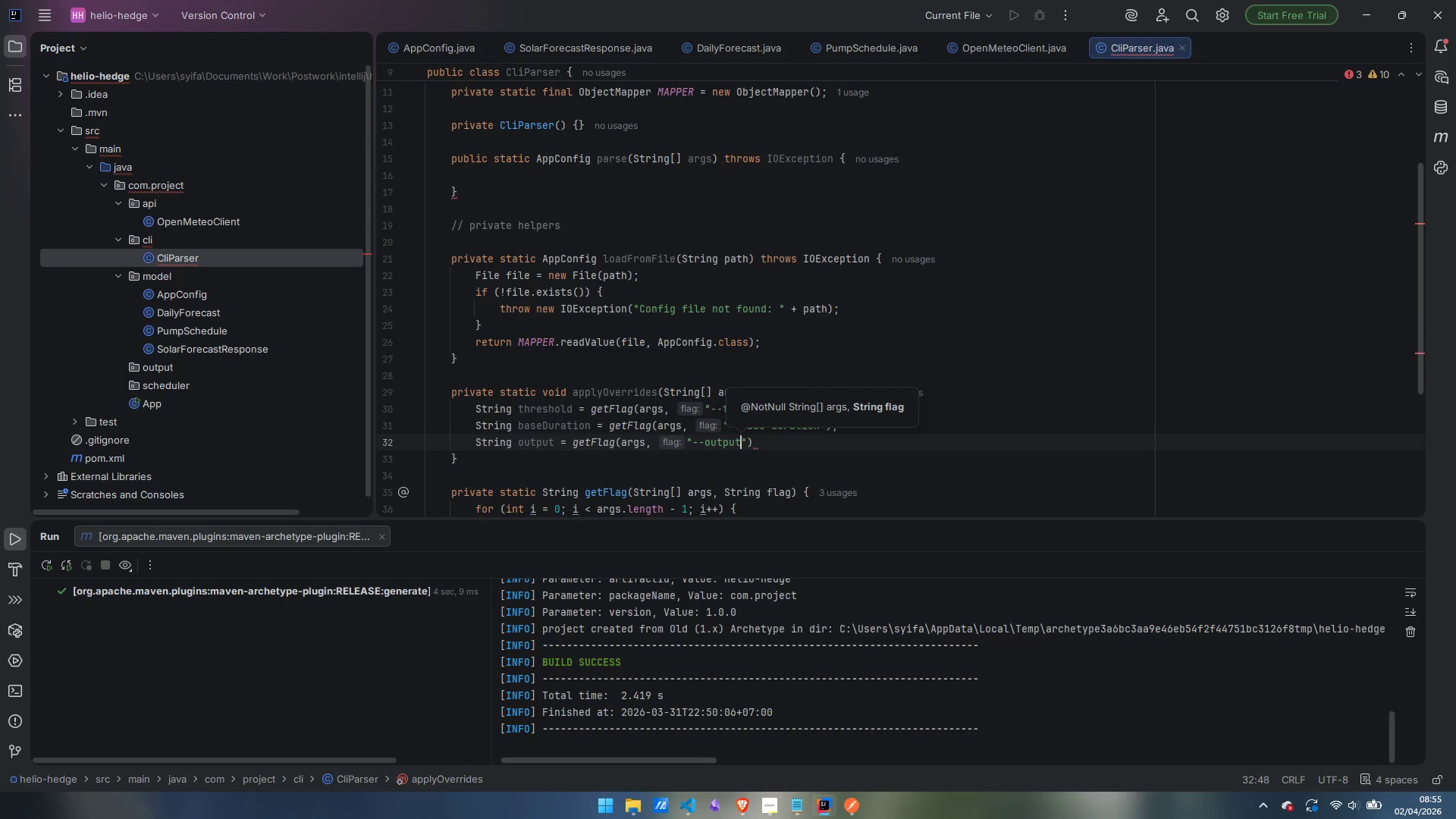 
key(ArrowRight)
 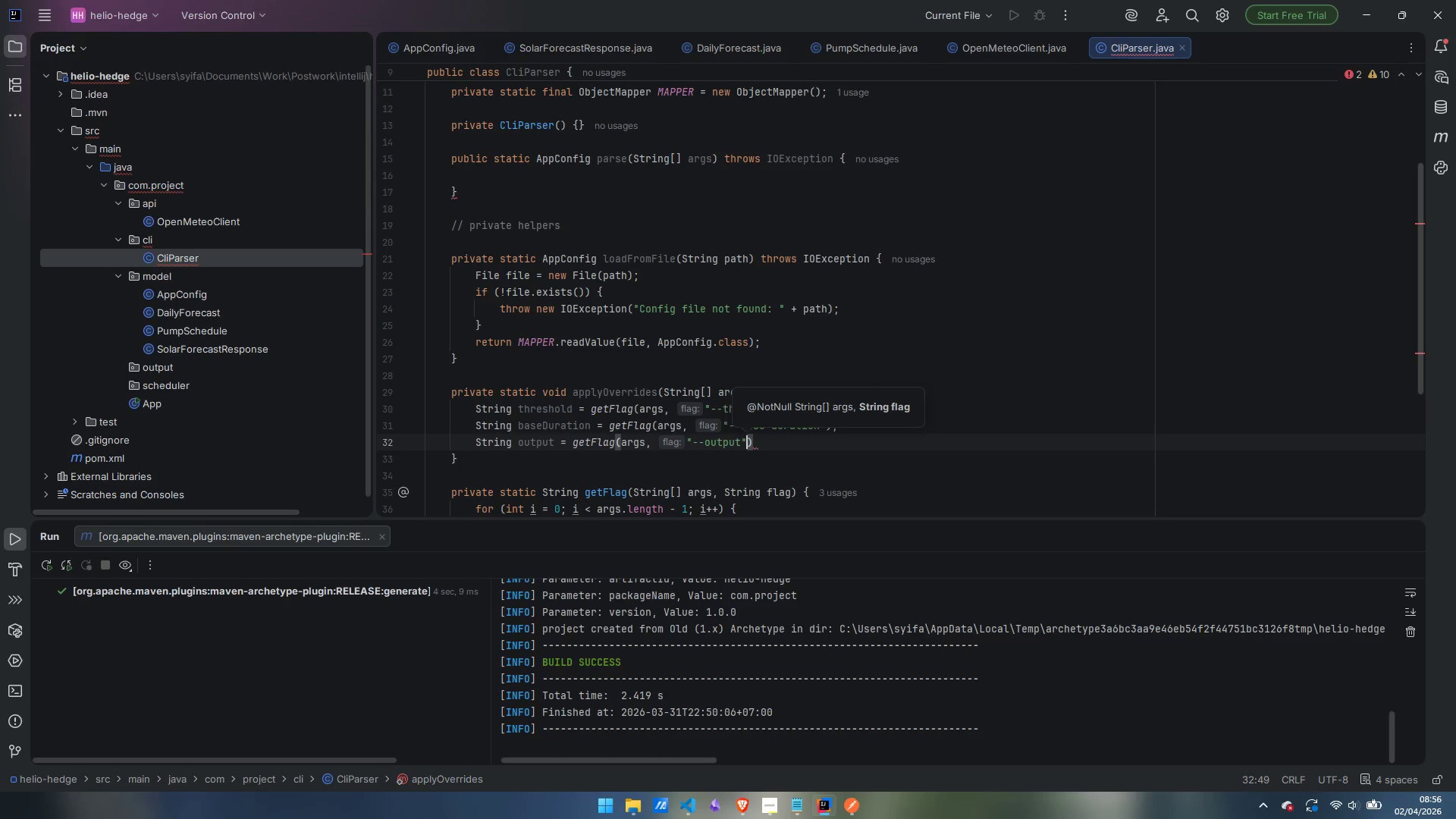 
key(ArrowRight)
 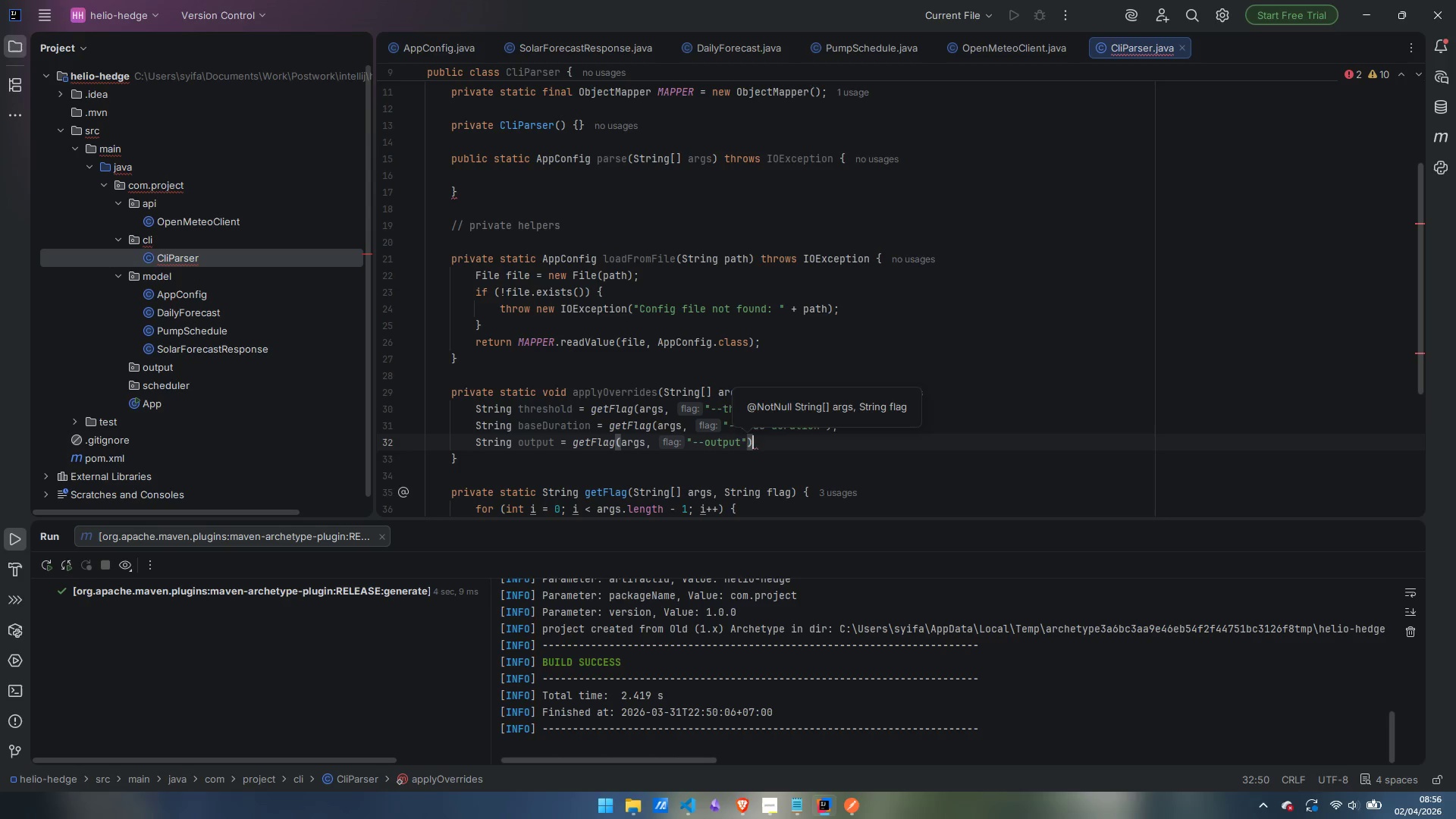 
key(Semicolon)
 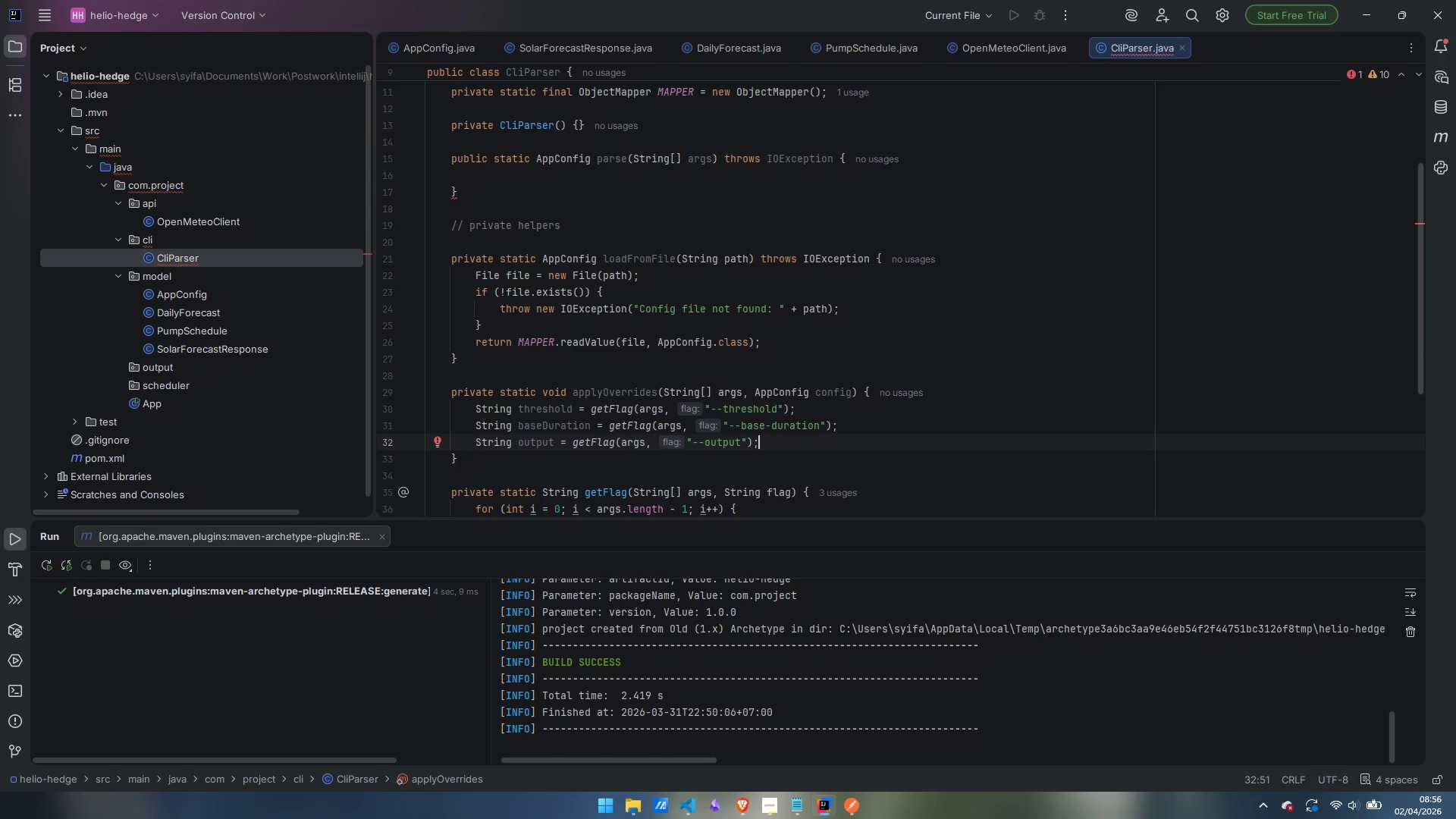 
key(Enter)
 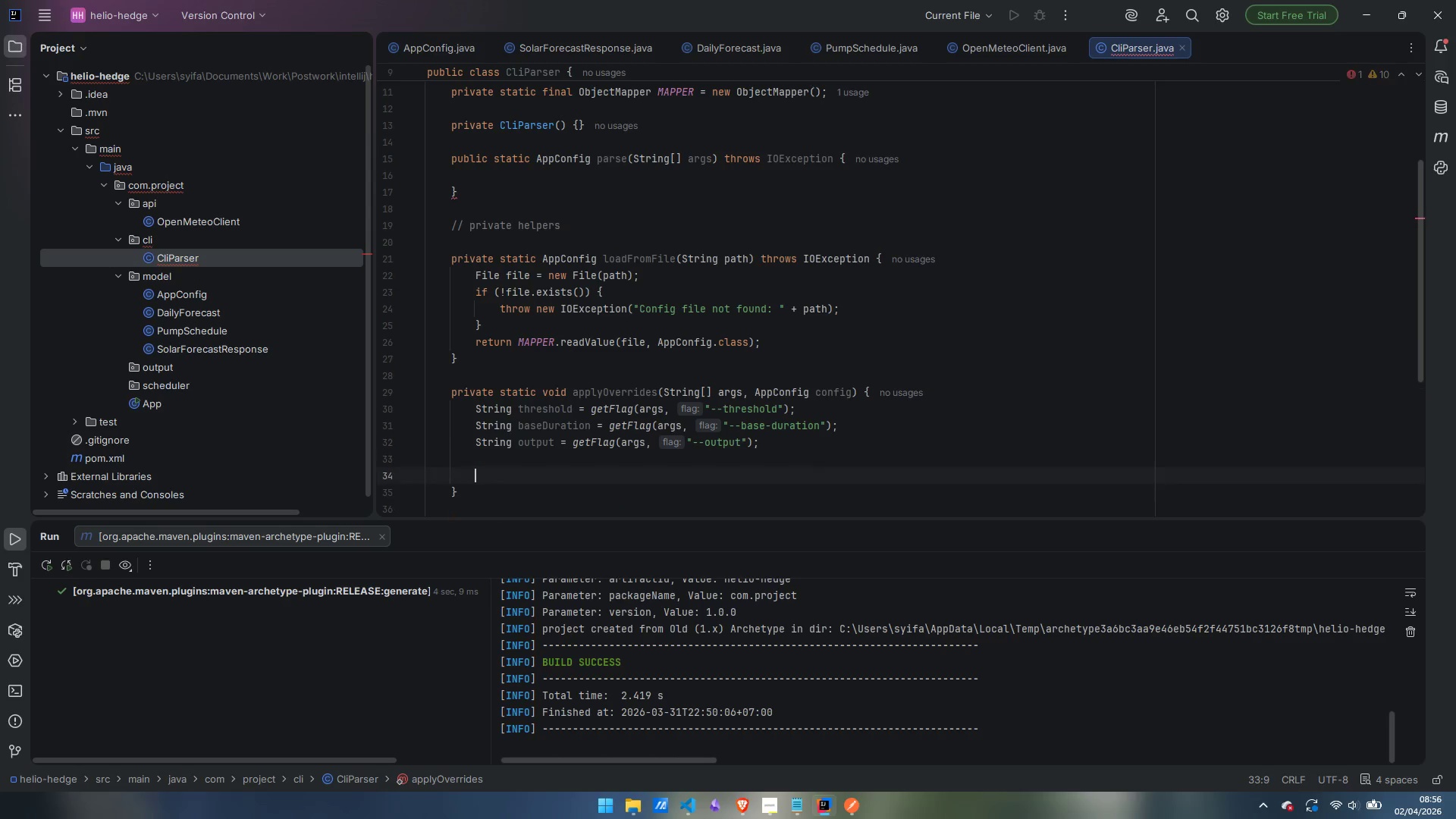 
key(Enter)
 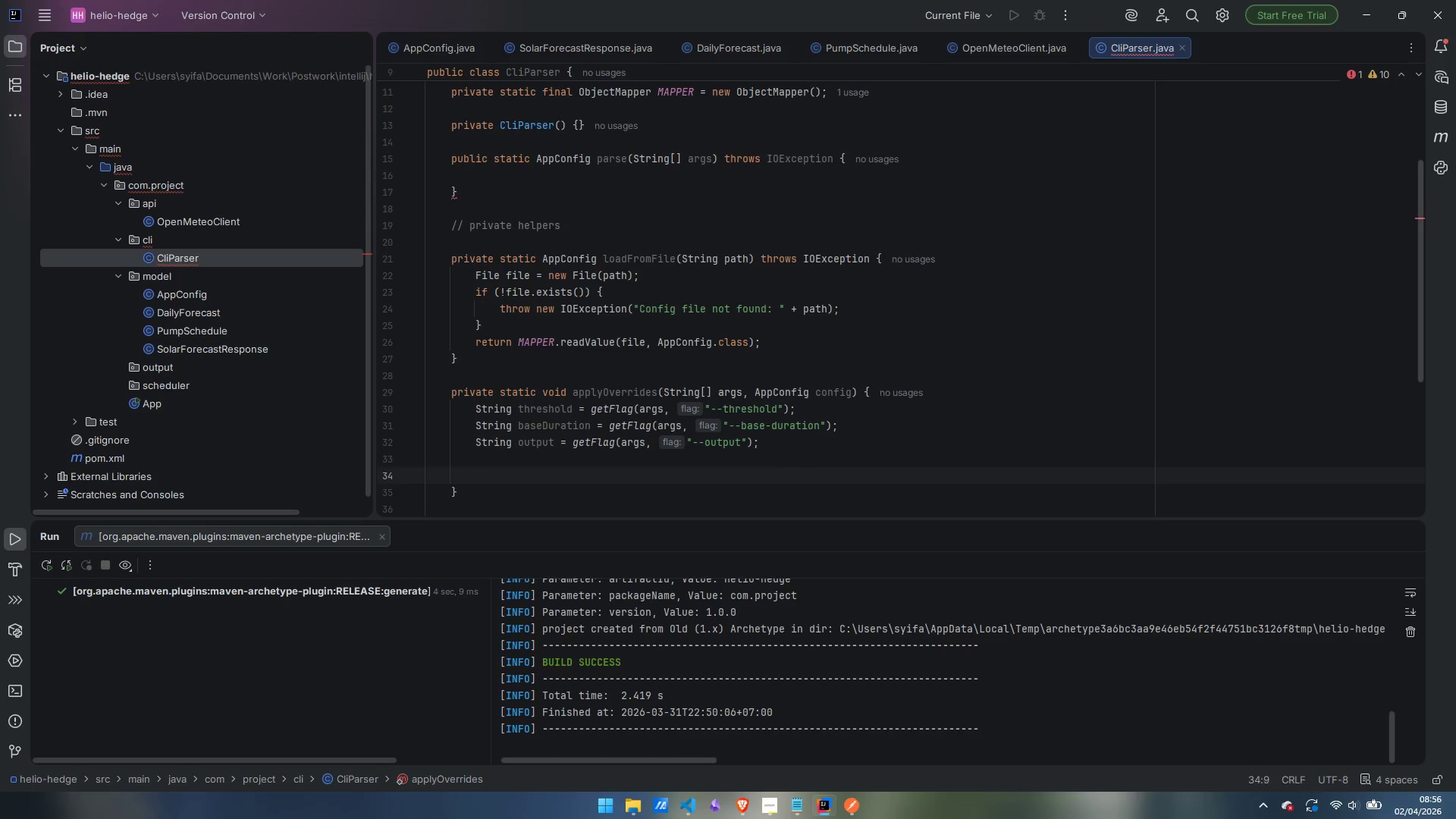 
wait(14.86)
 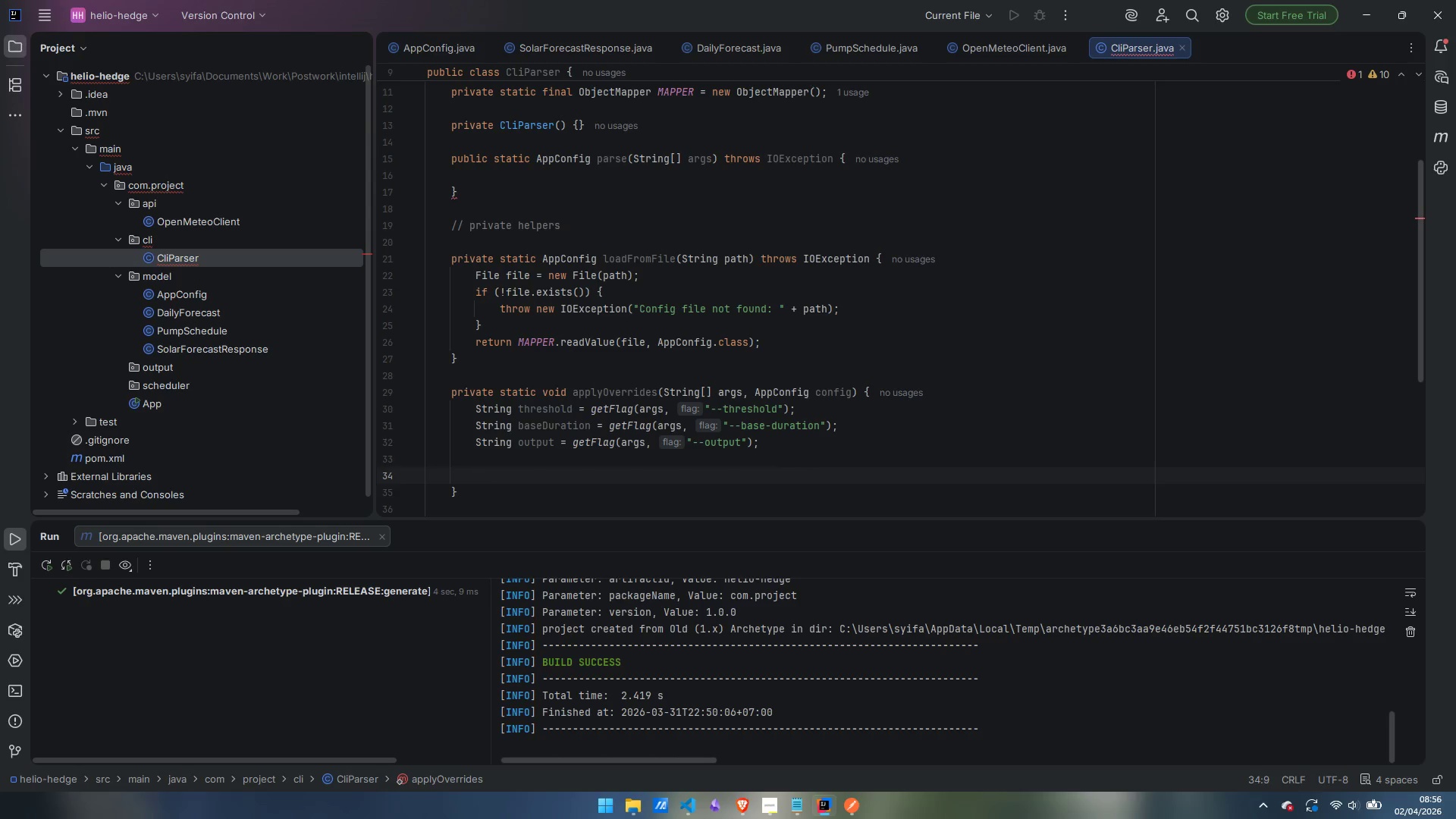 
type(if (threshold != null)
 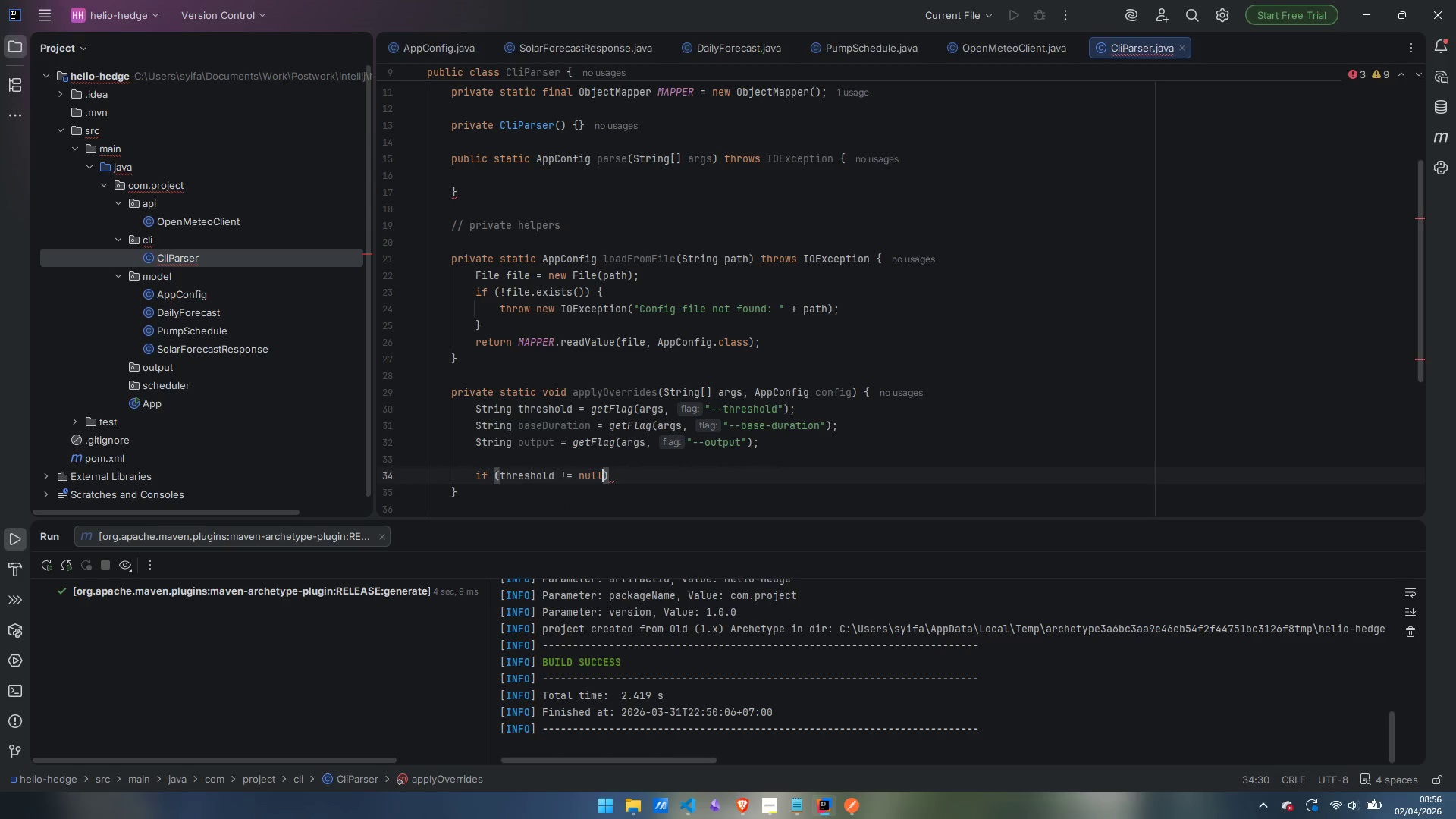 
key(ArrowRight)
 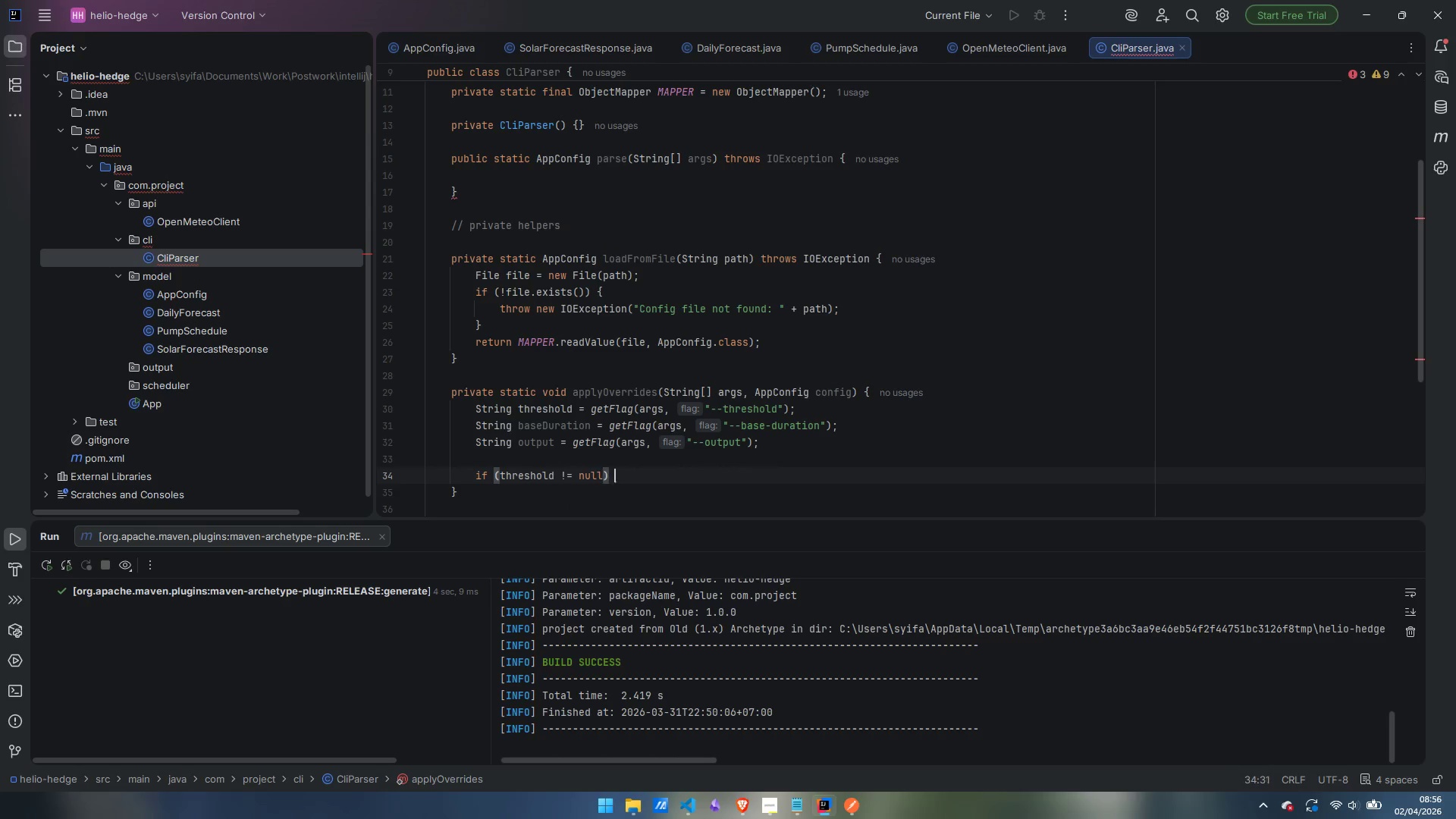 
key(Space)
 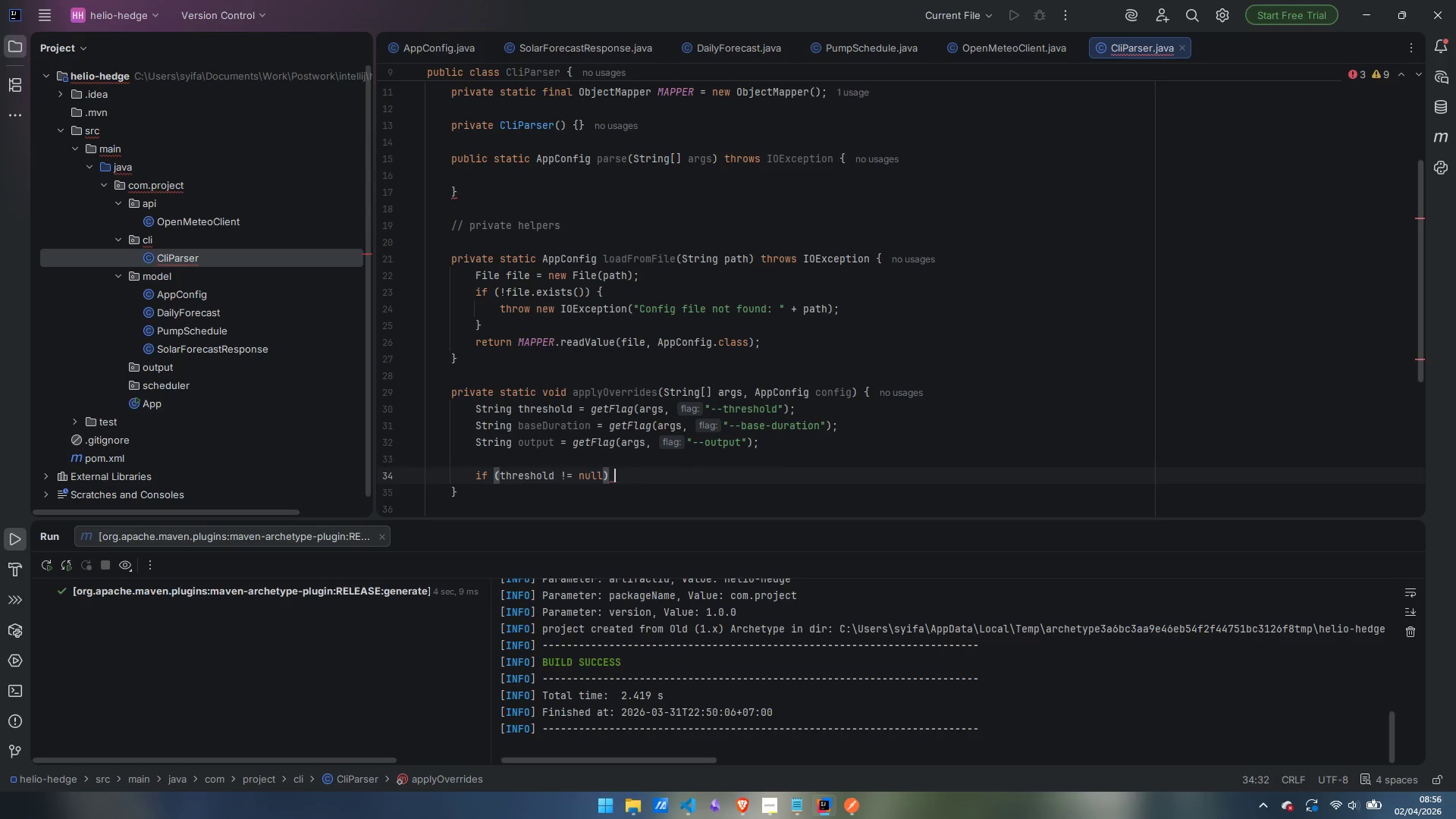 
key(Shift+BracketLeft)
 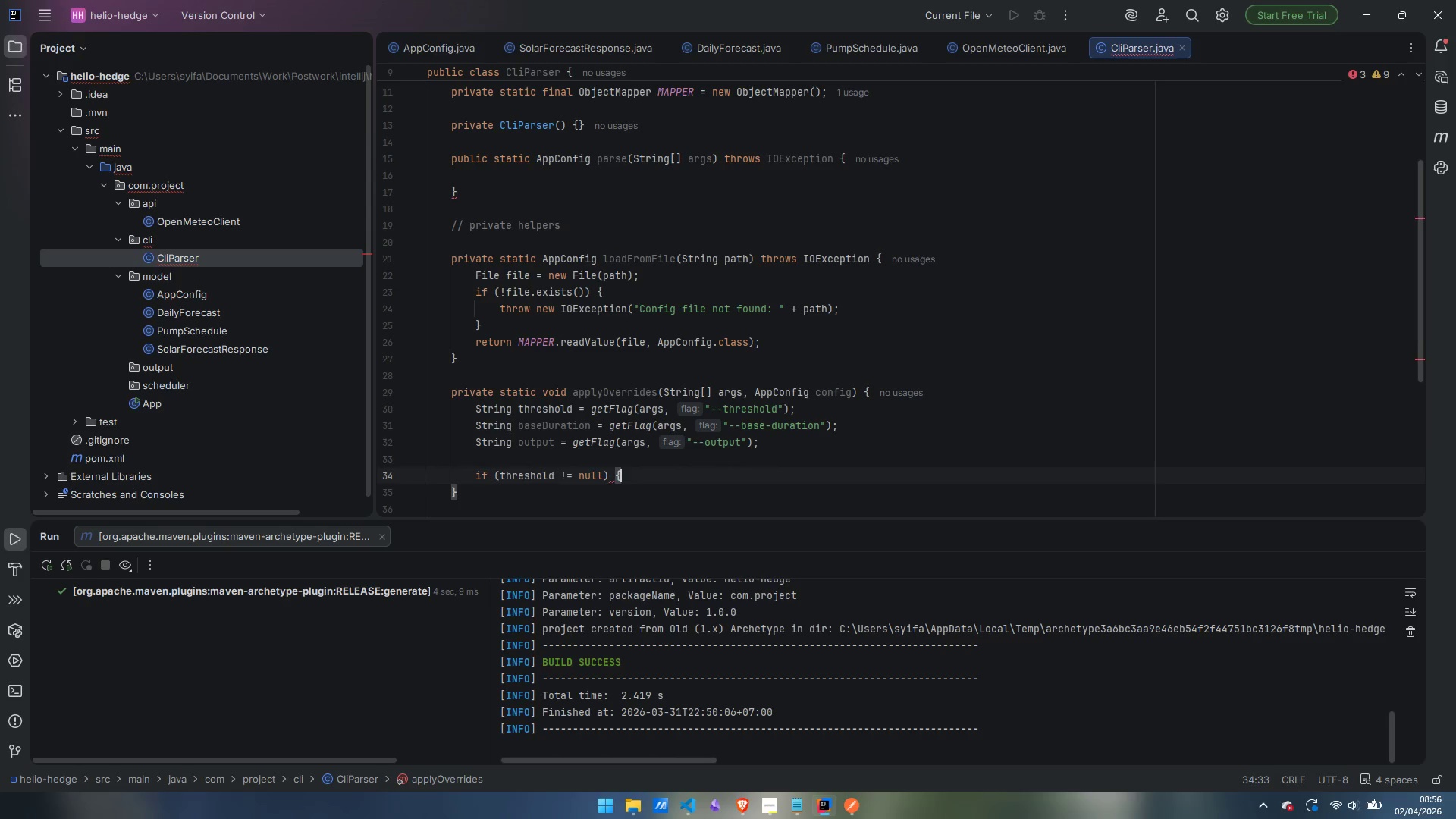 
key(Enter)
 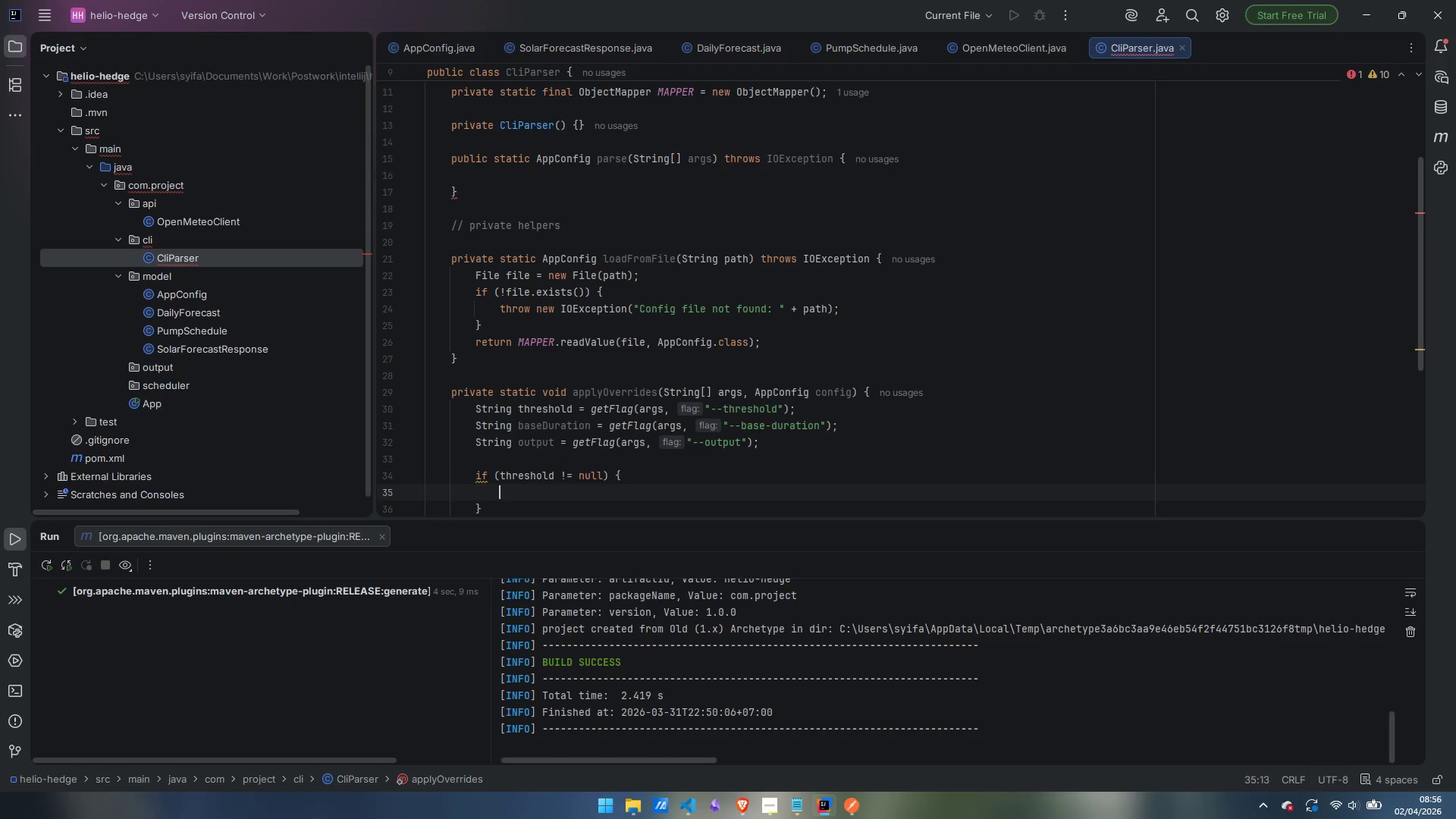 
type(try {)
 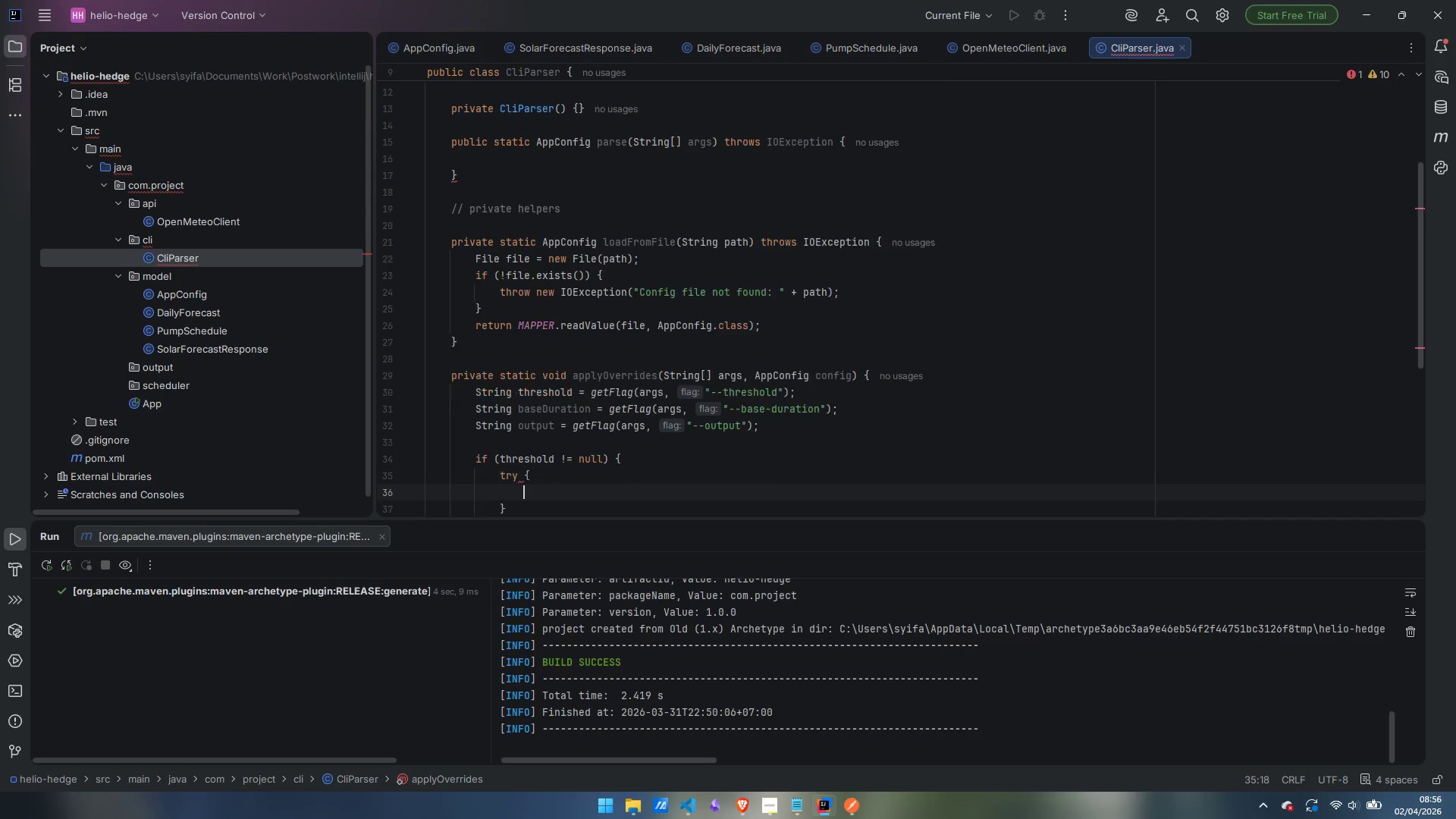 
key(Enter)
 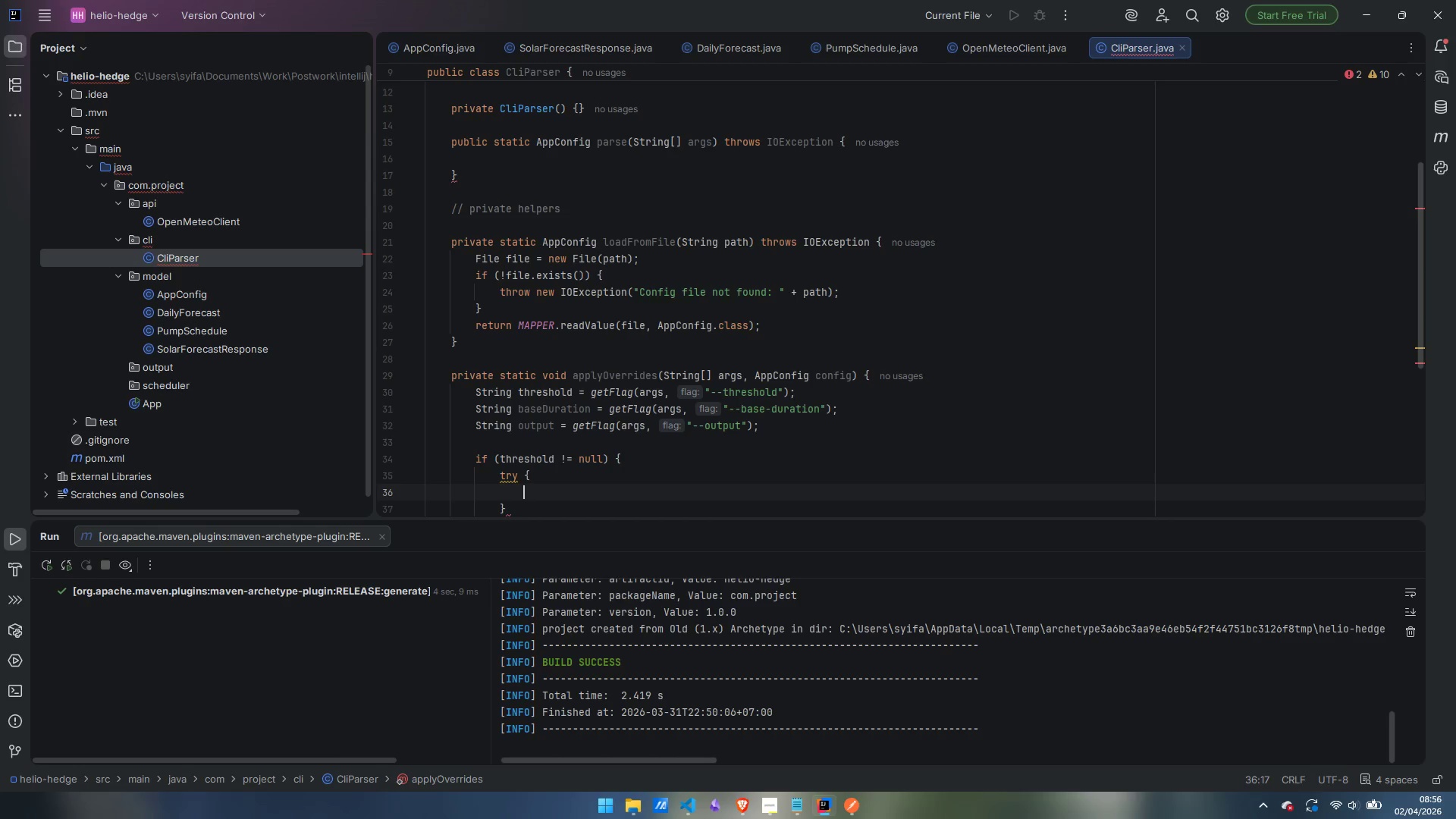 
type(config.setThresholdWhM2)
 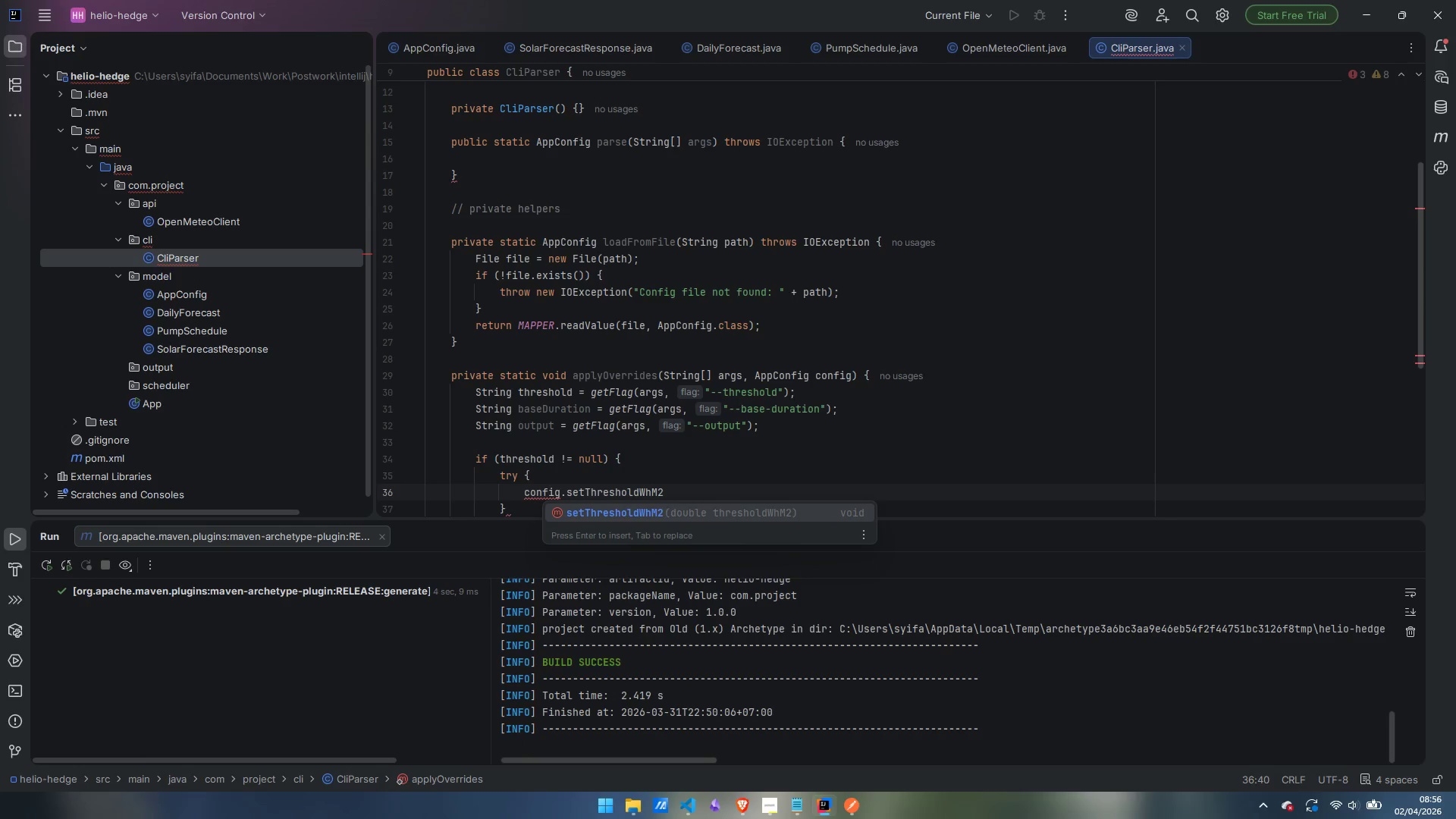 
key(Enter)
 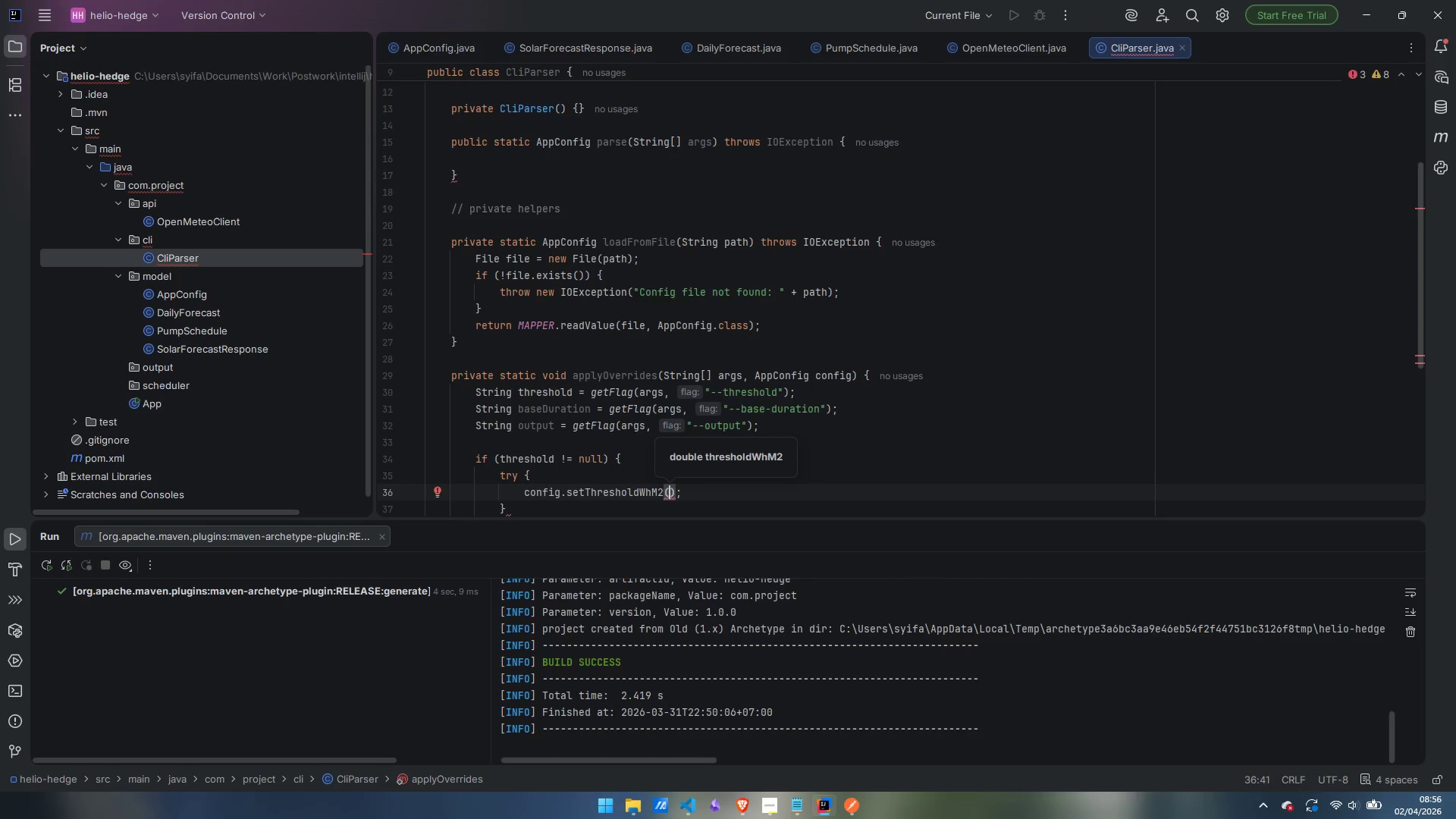 
type(Double.parseDouble)
 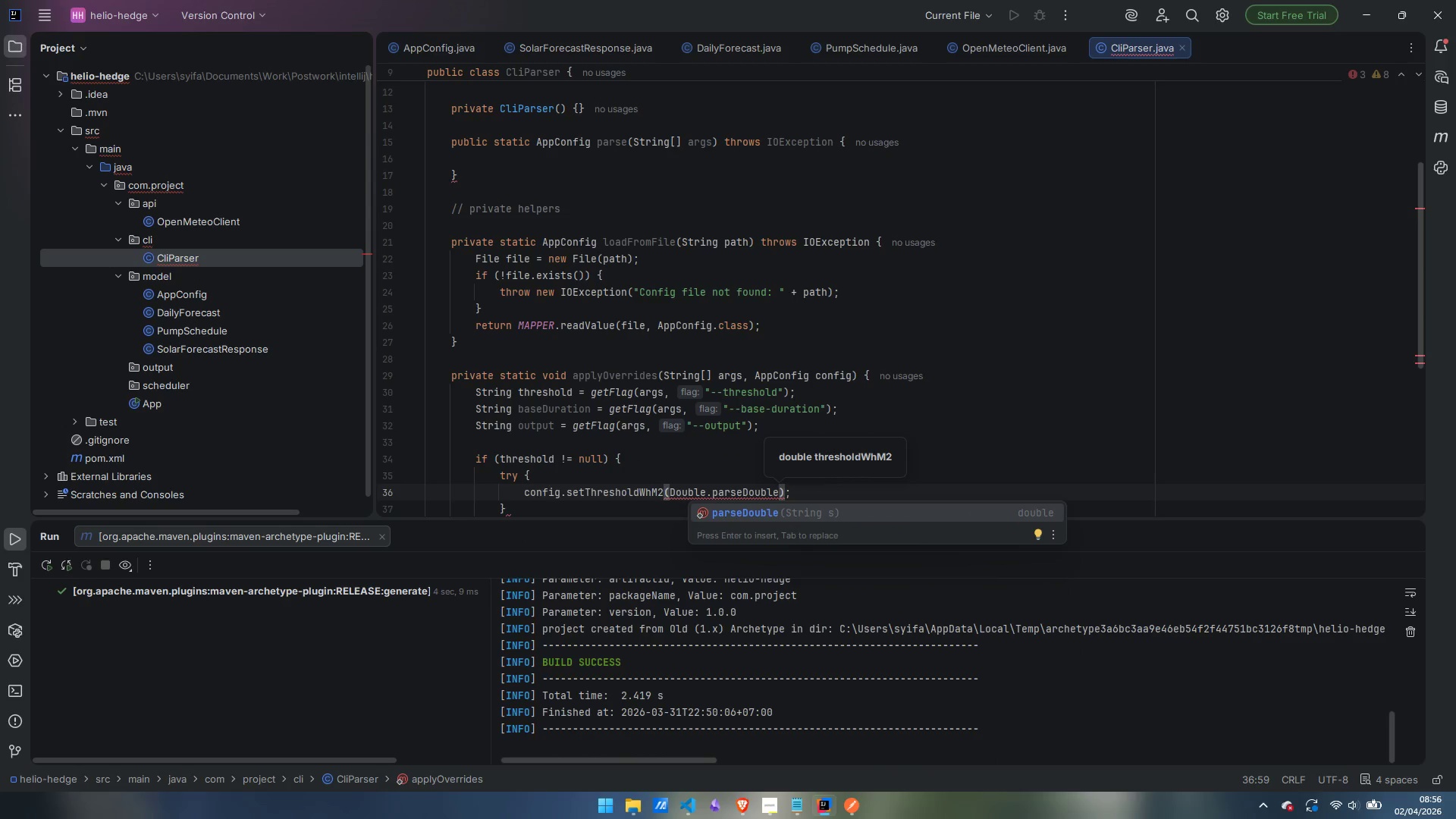 
key(Enter)
 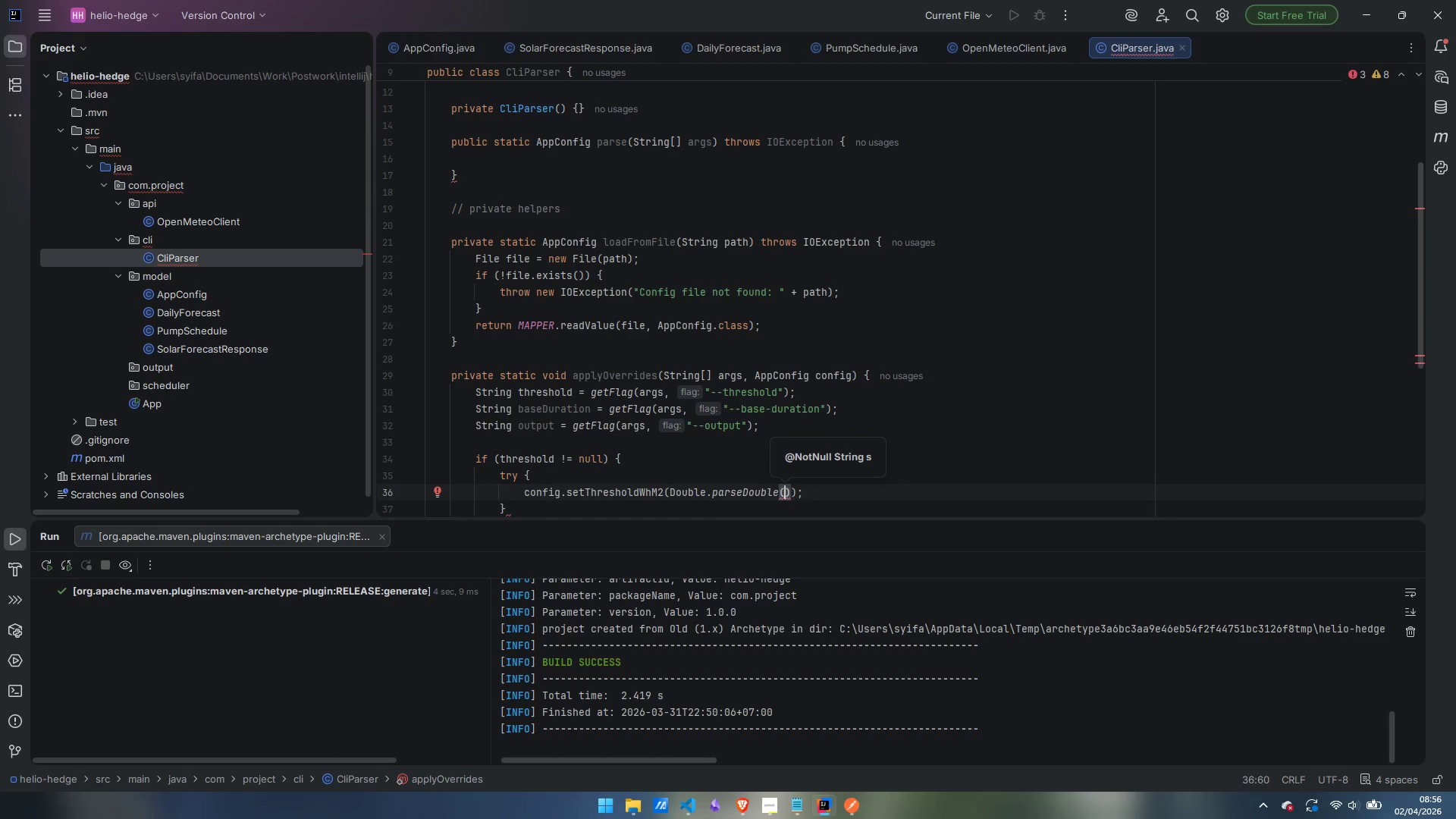 
type(threshold)
 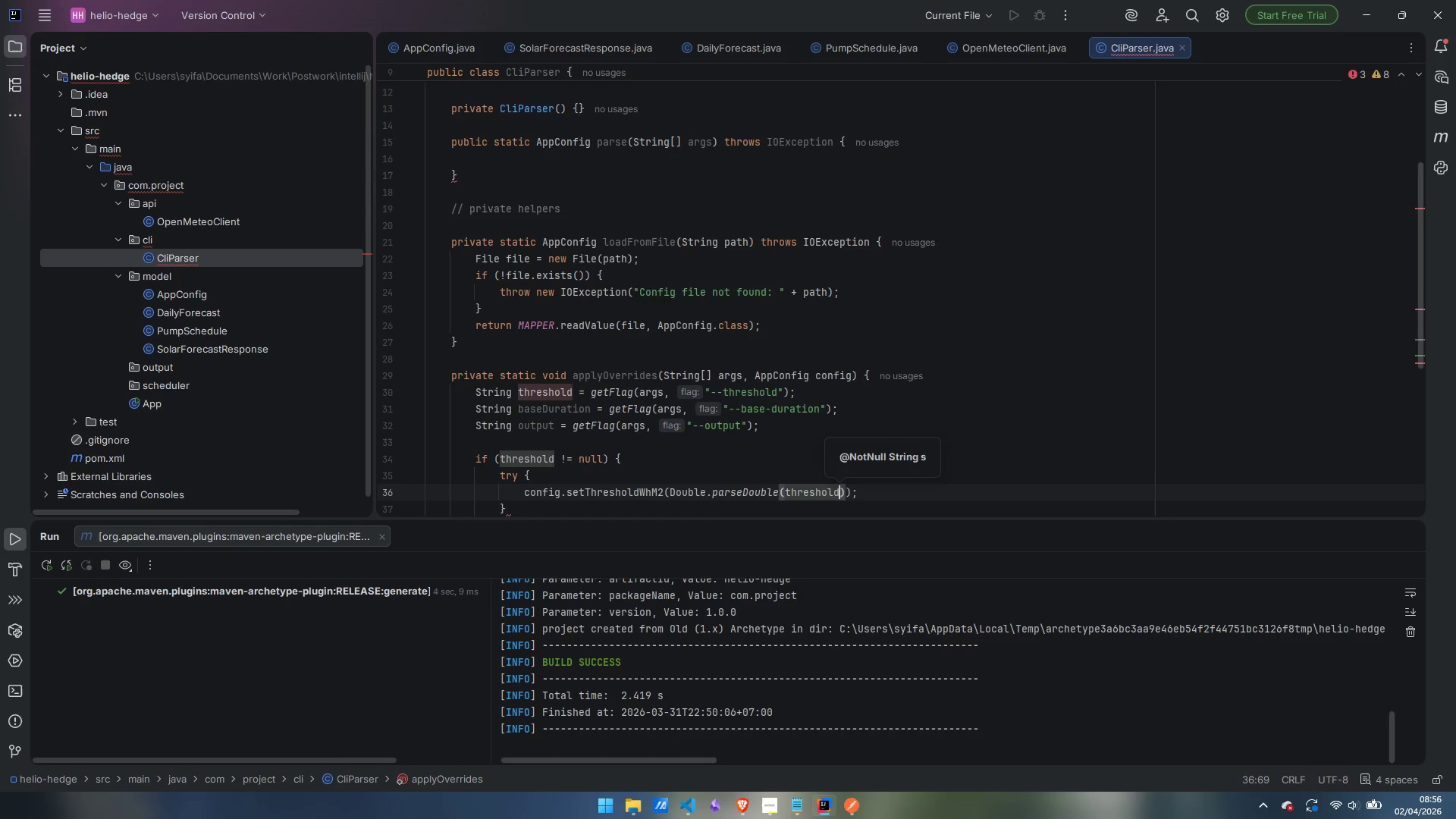 
key(ArrowRight)
 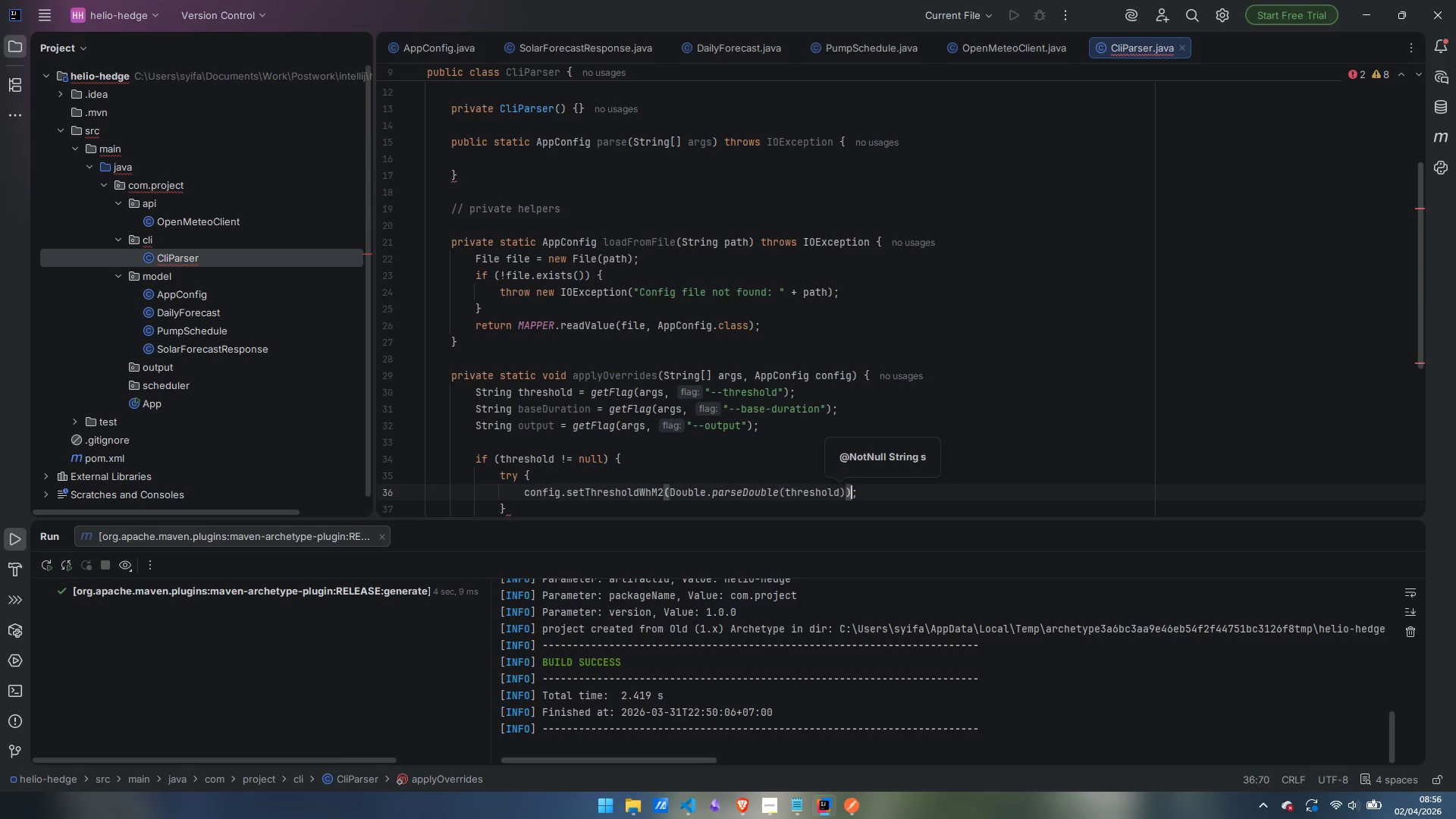 
key(ArrowRight)
 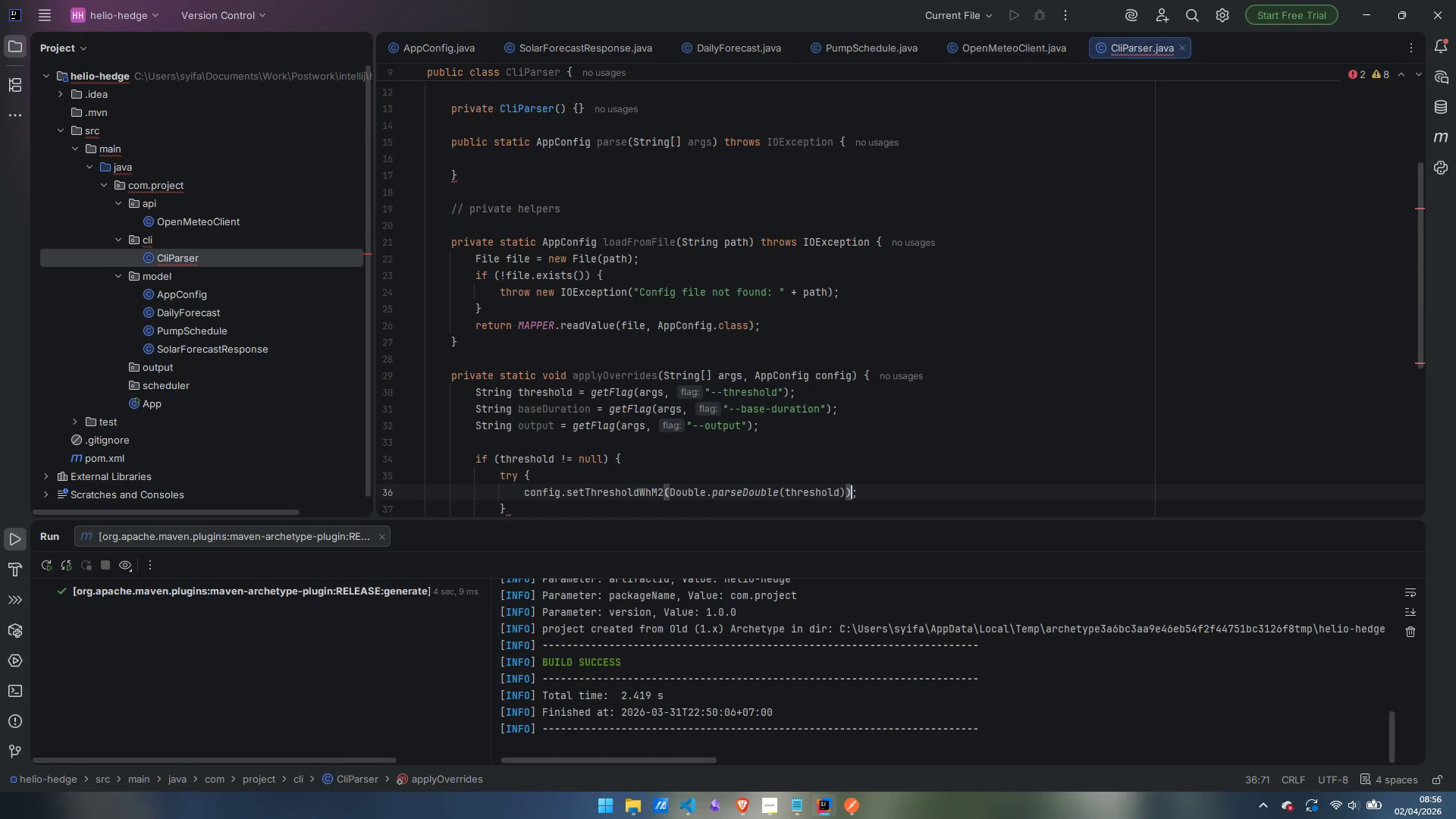 
key(ArrowRight)
 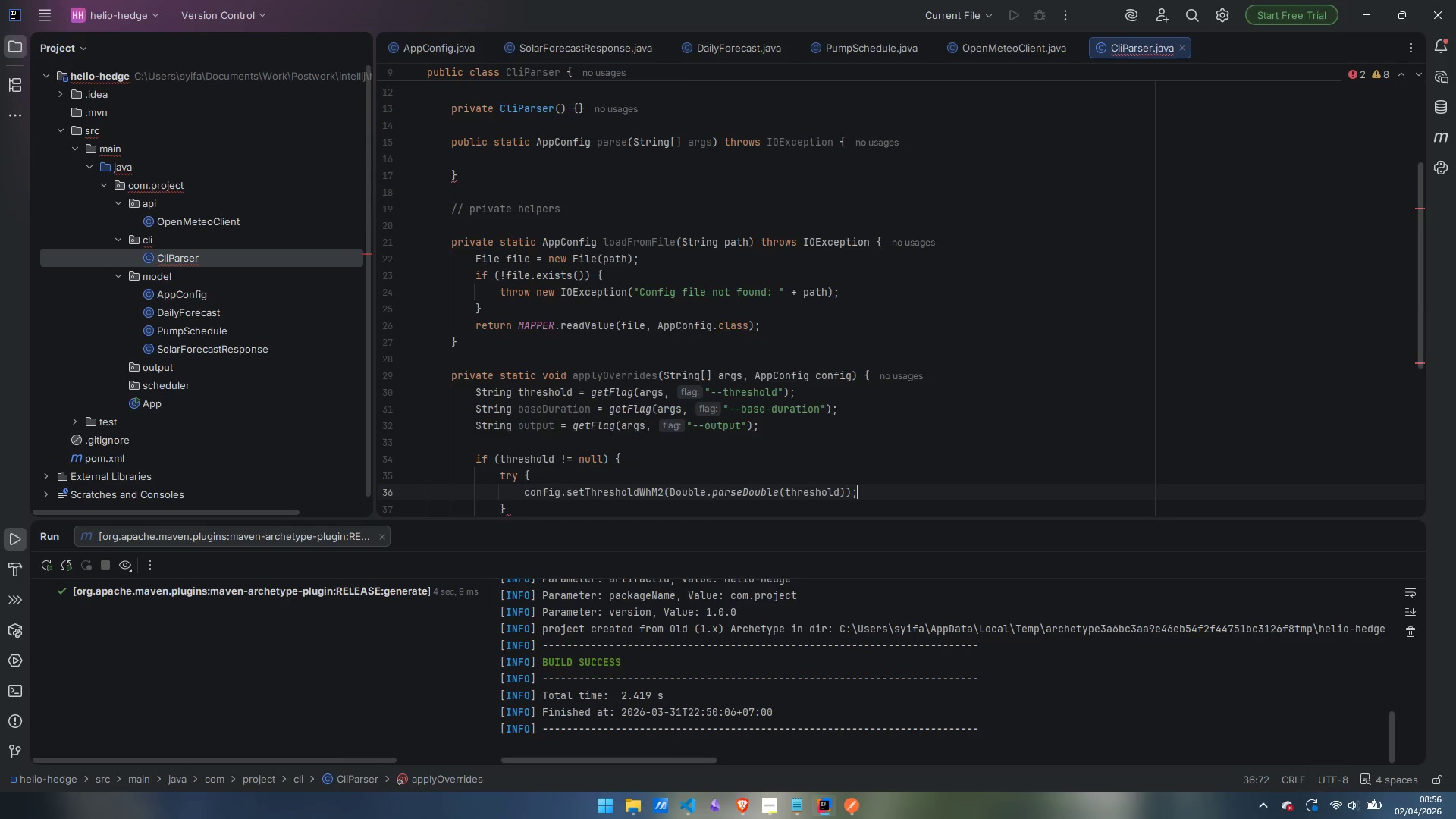 
key(Enter)
 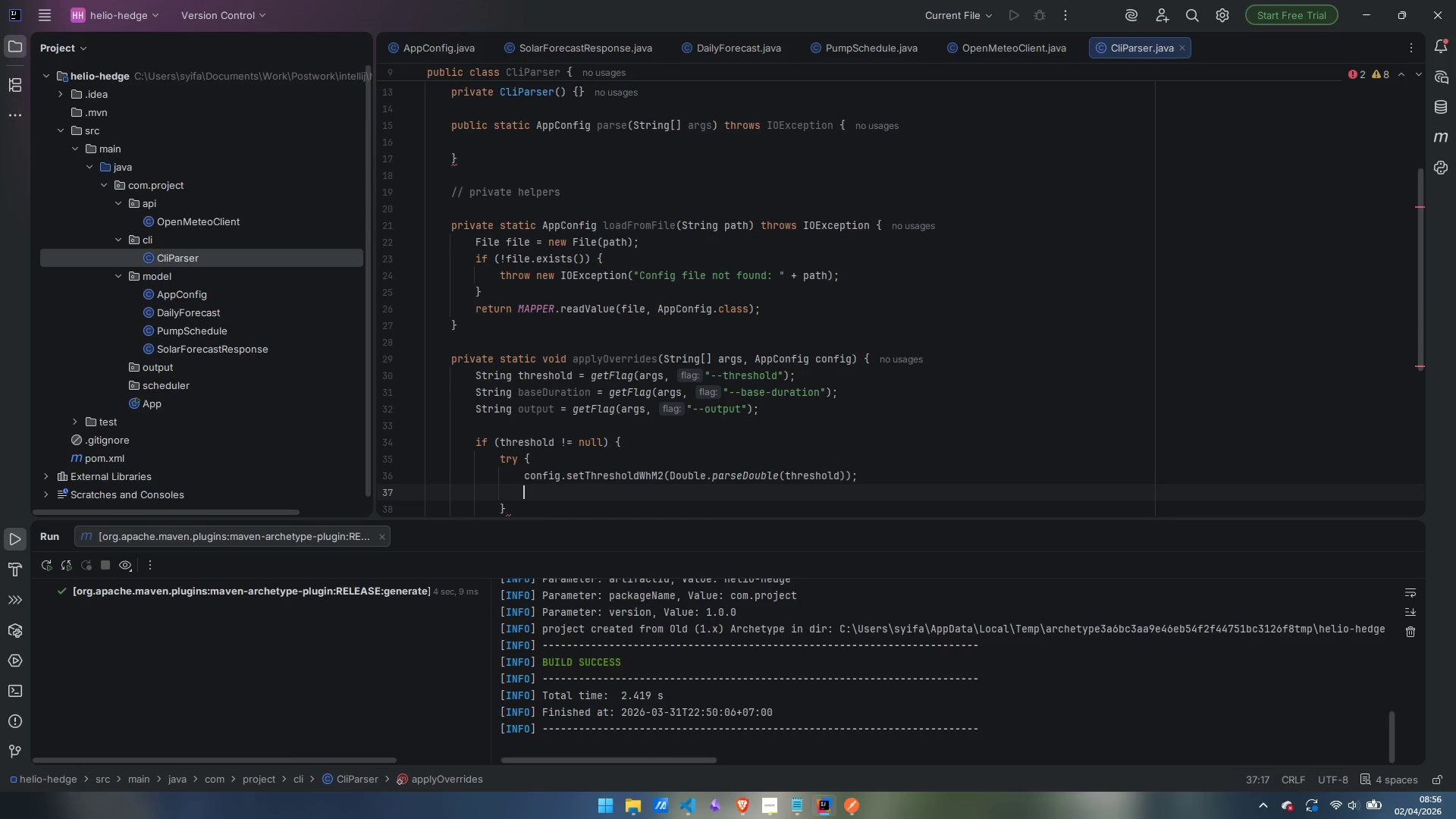 
key(Control+Backspace)
 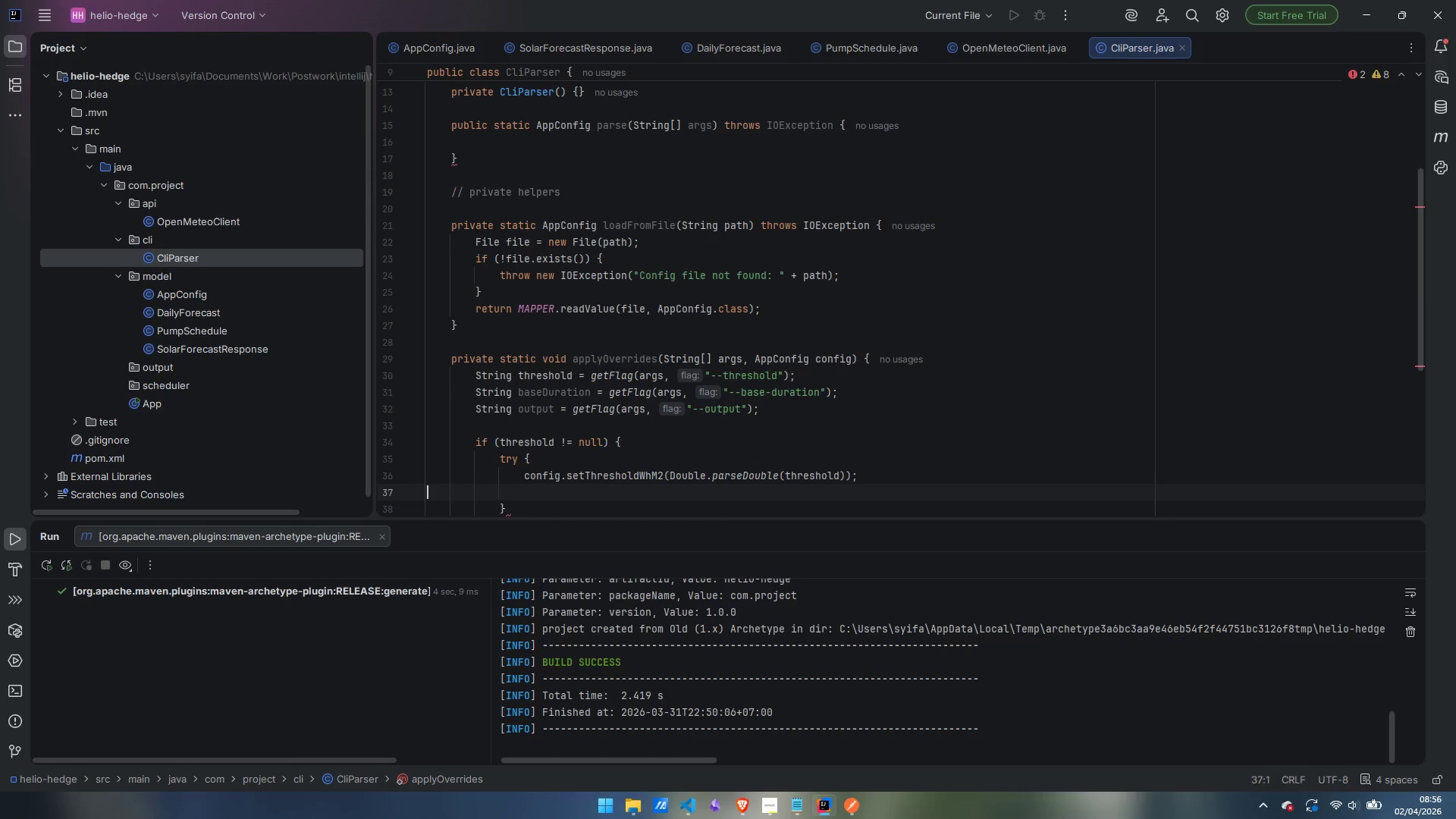 
key(Backspace)
 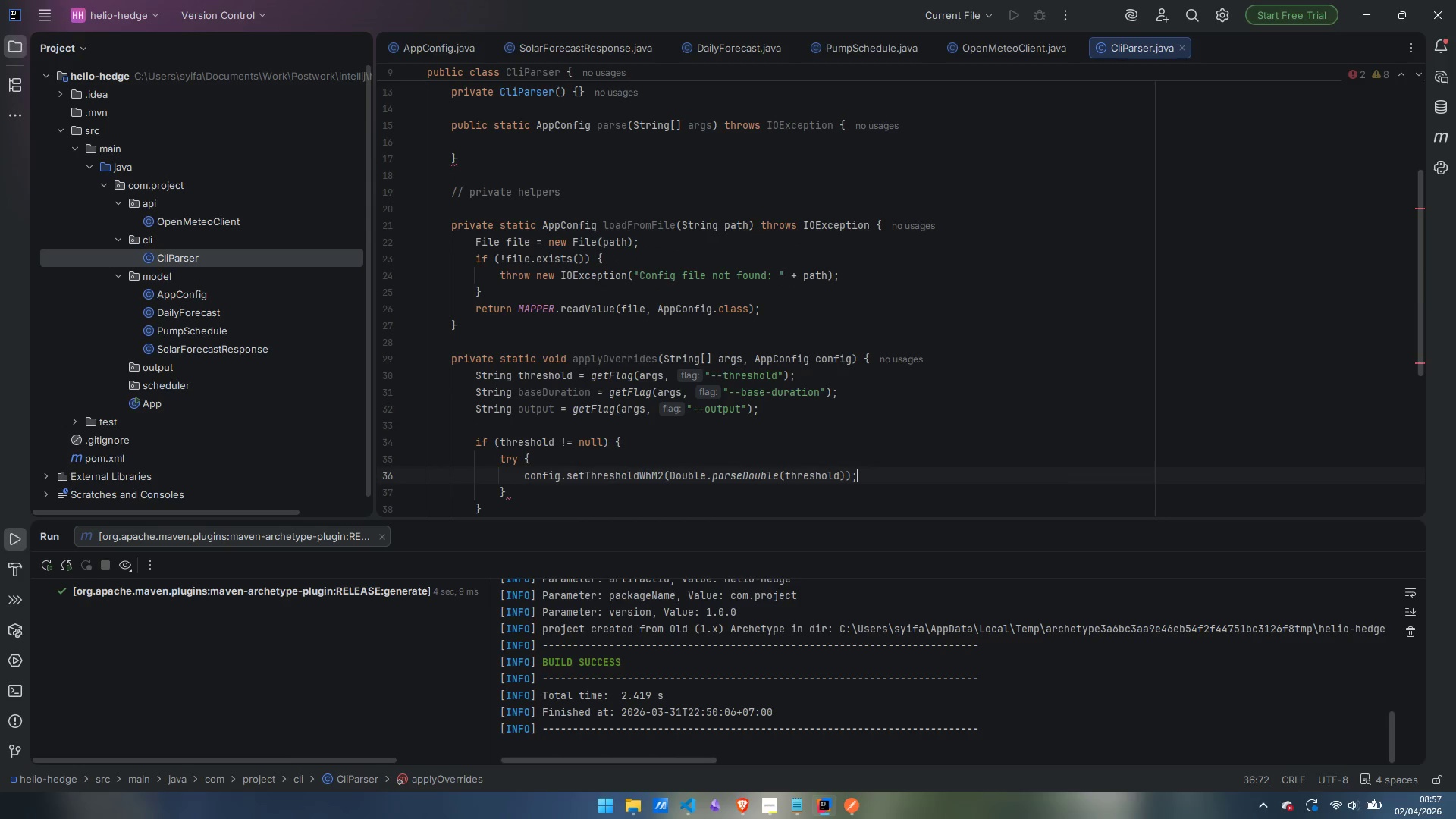 
key(ArrowDown)
 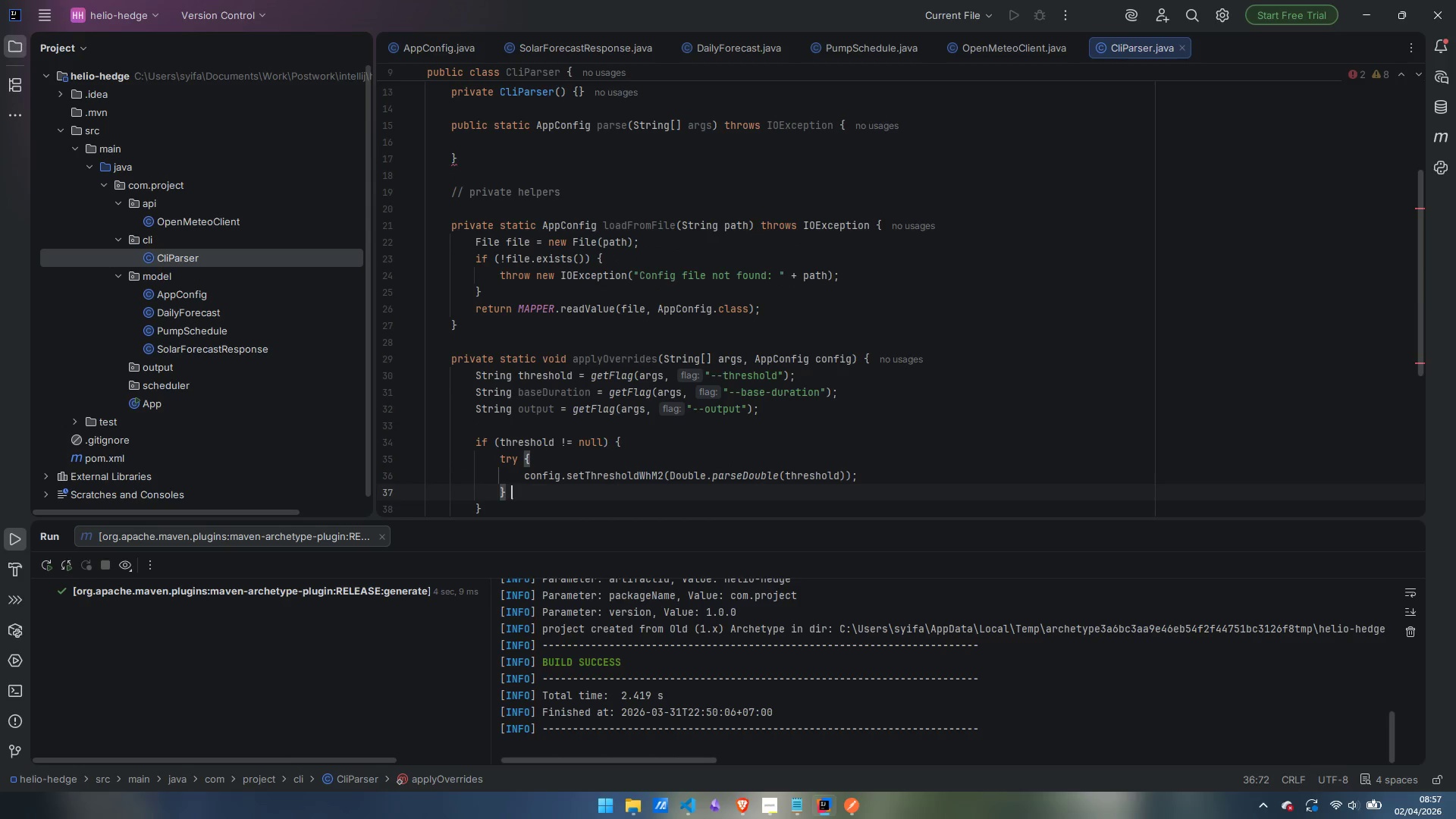 
type( catch)
 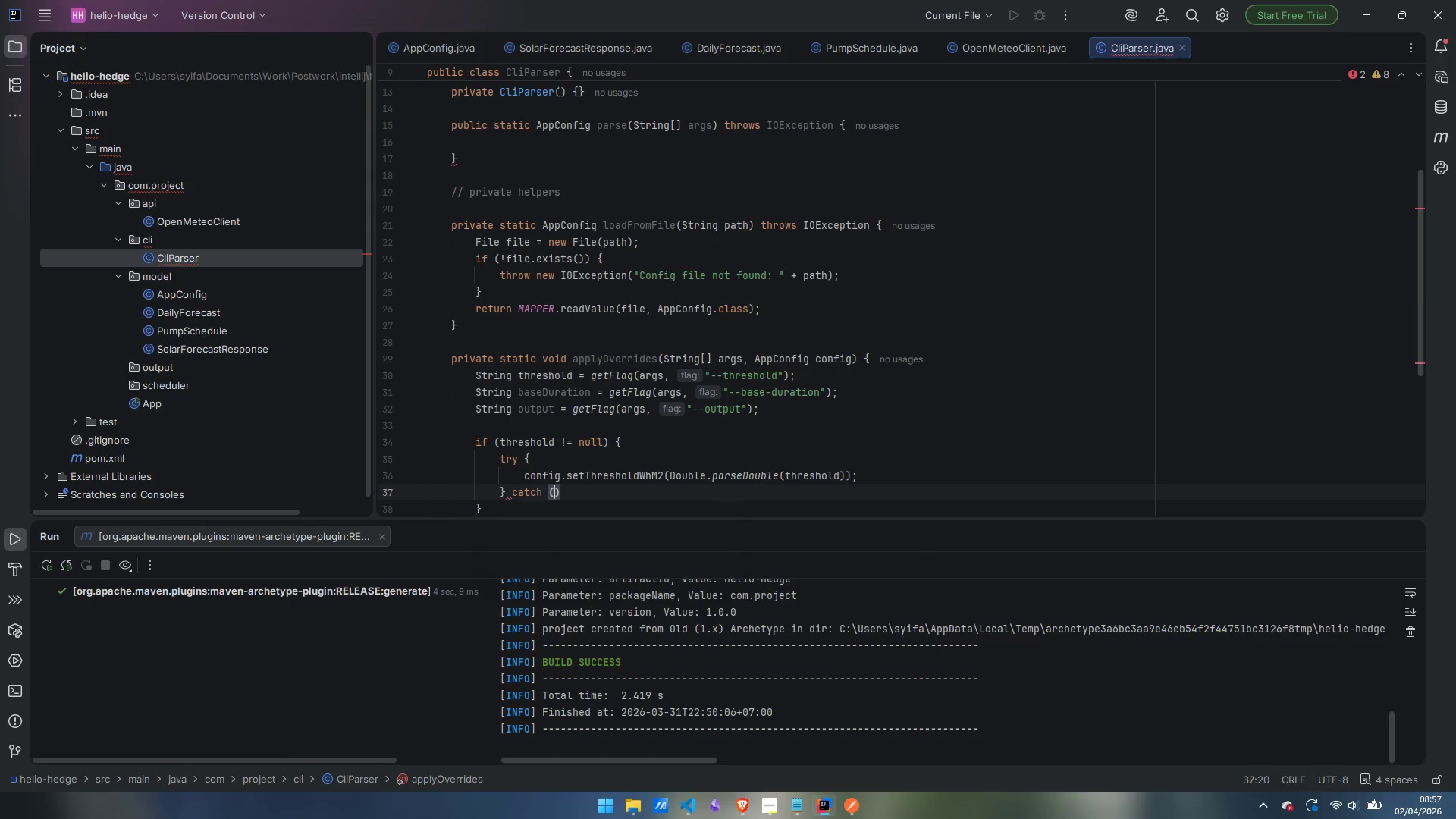 
key(Enter)
 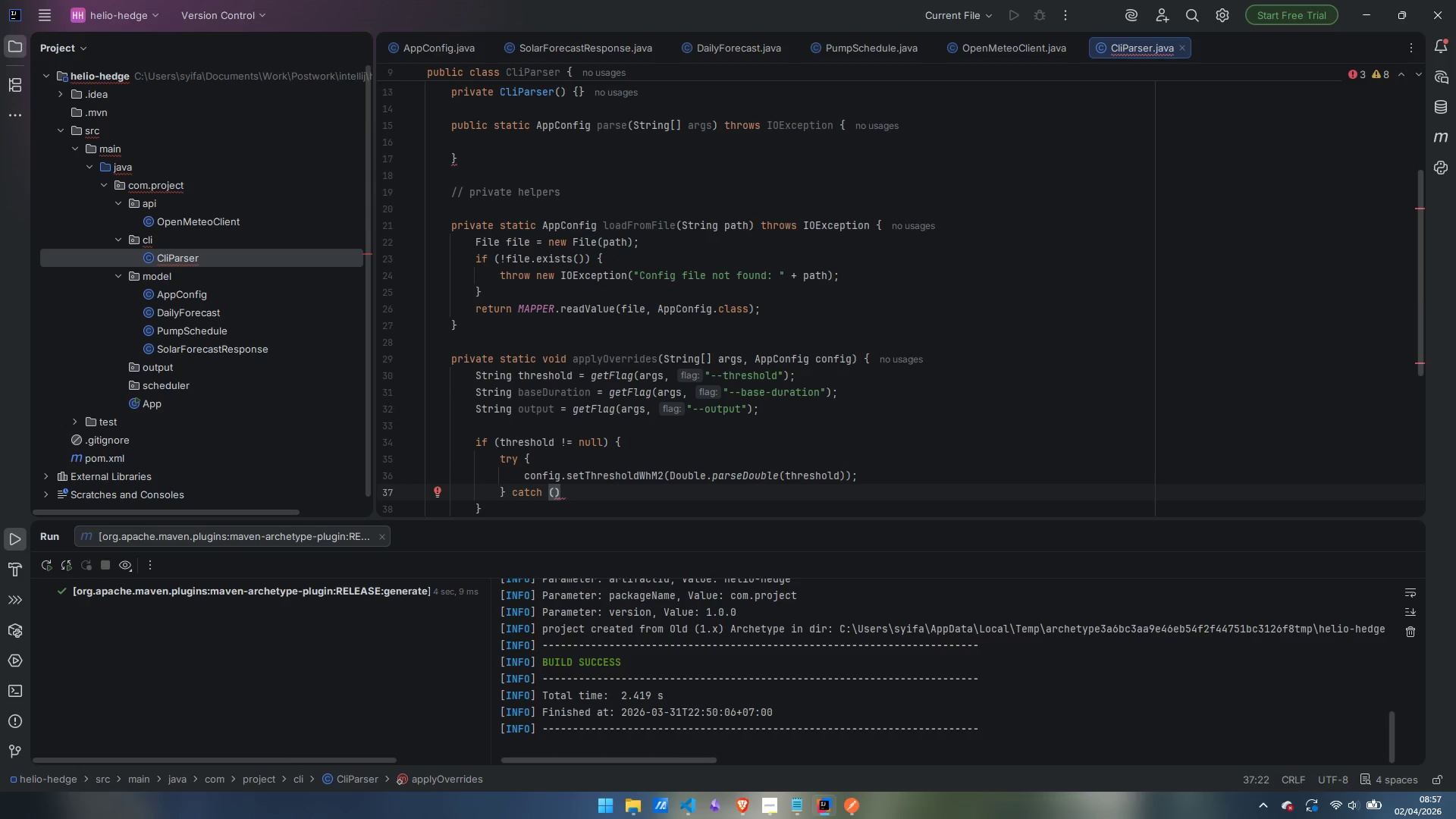 
type(NumberFormatException e)
 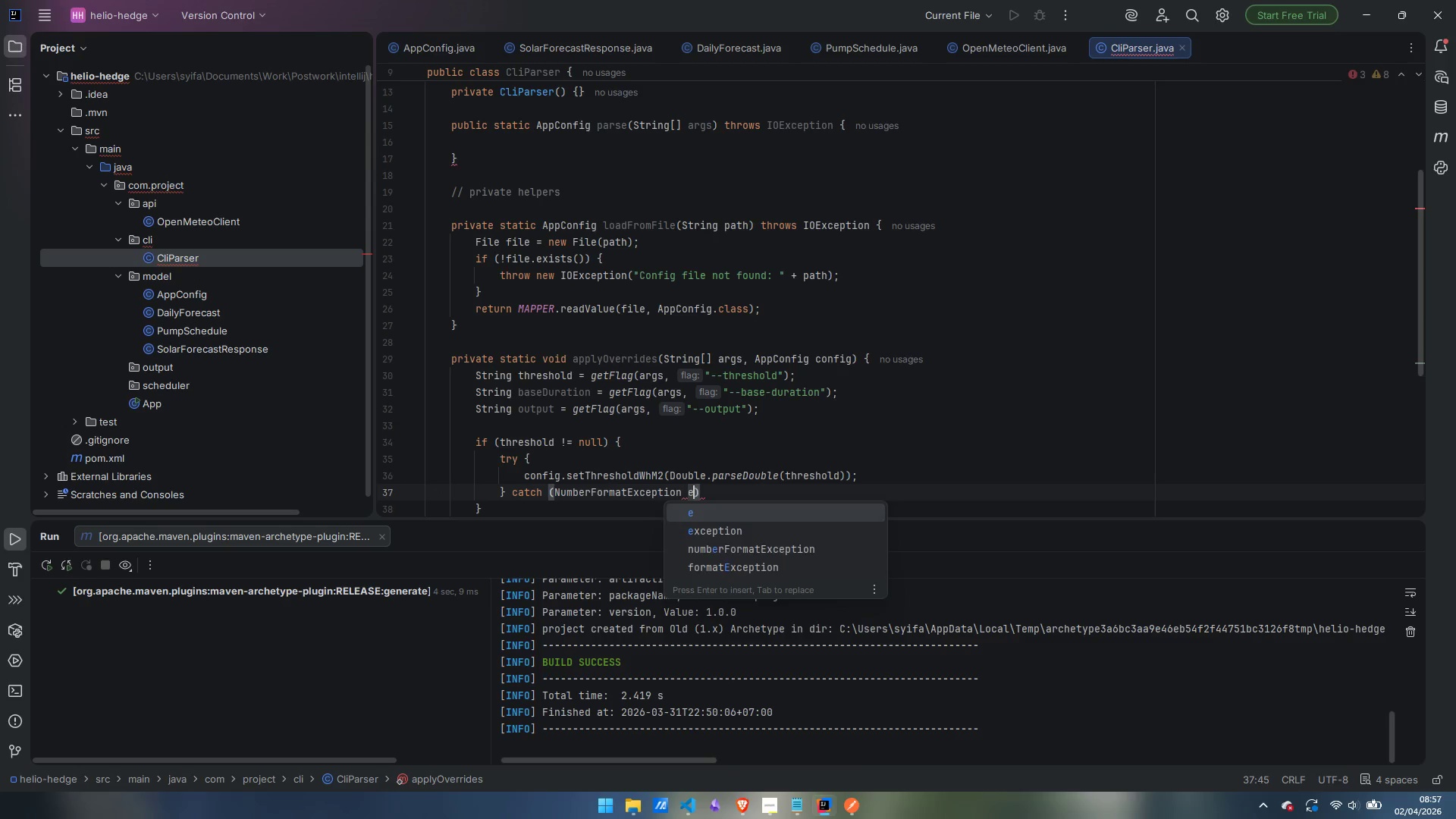 
key(ArrowRight)
 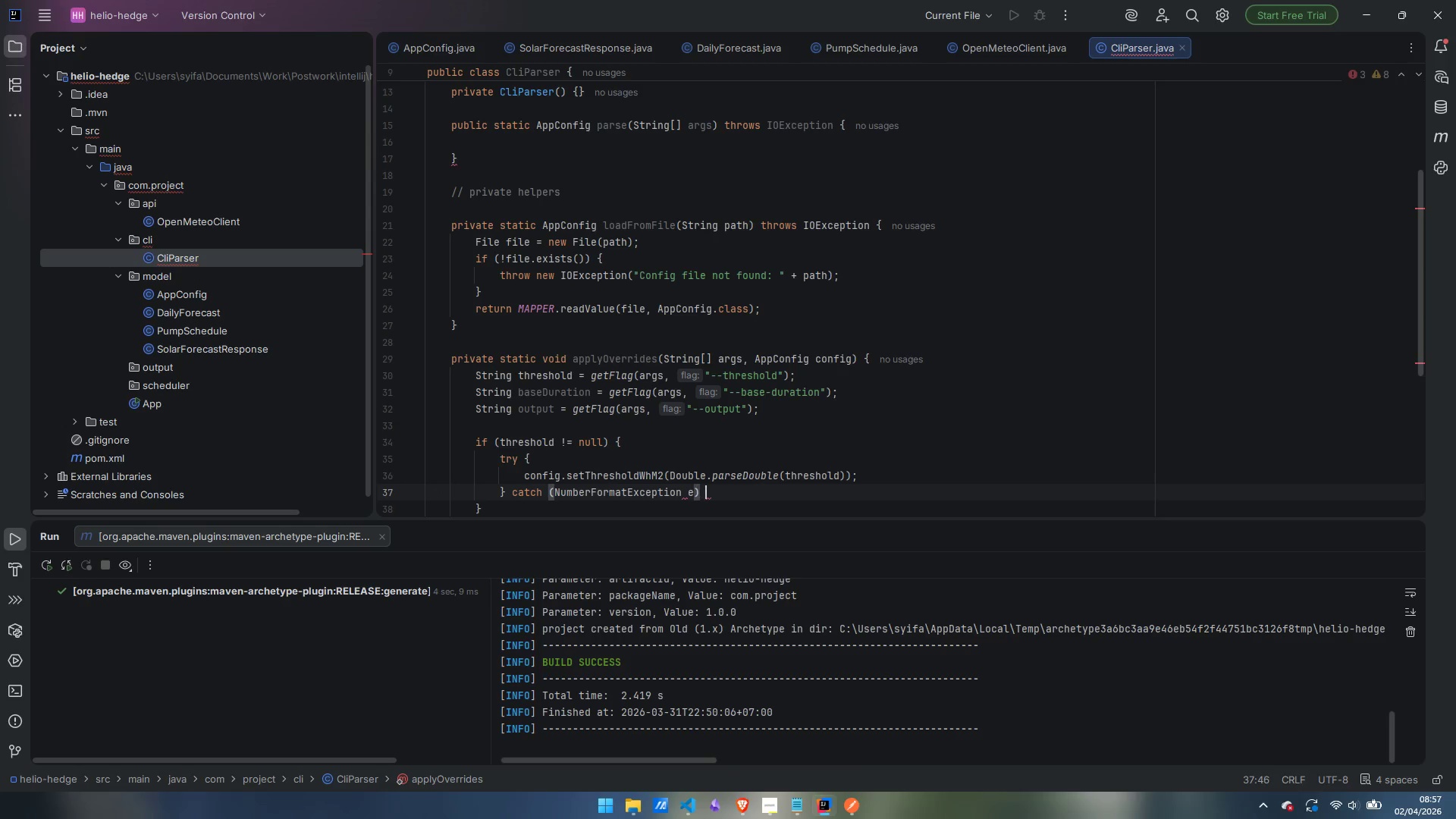 
key(Space)
 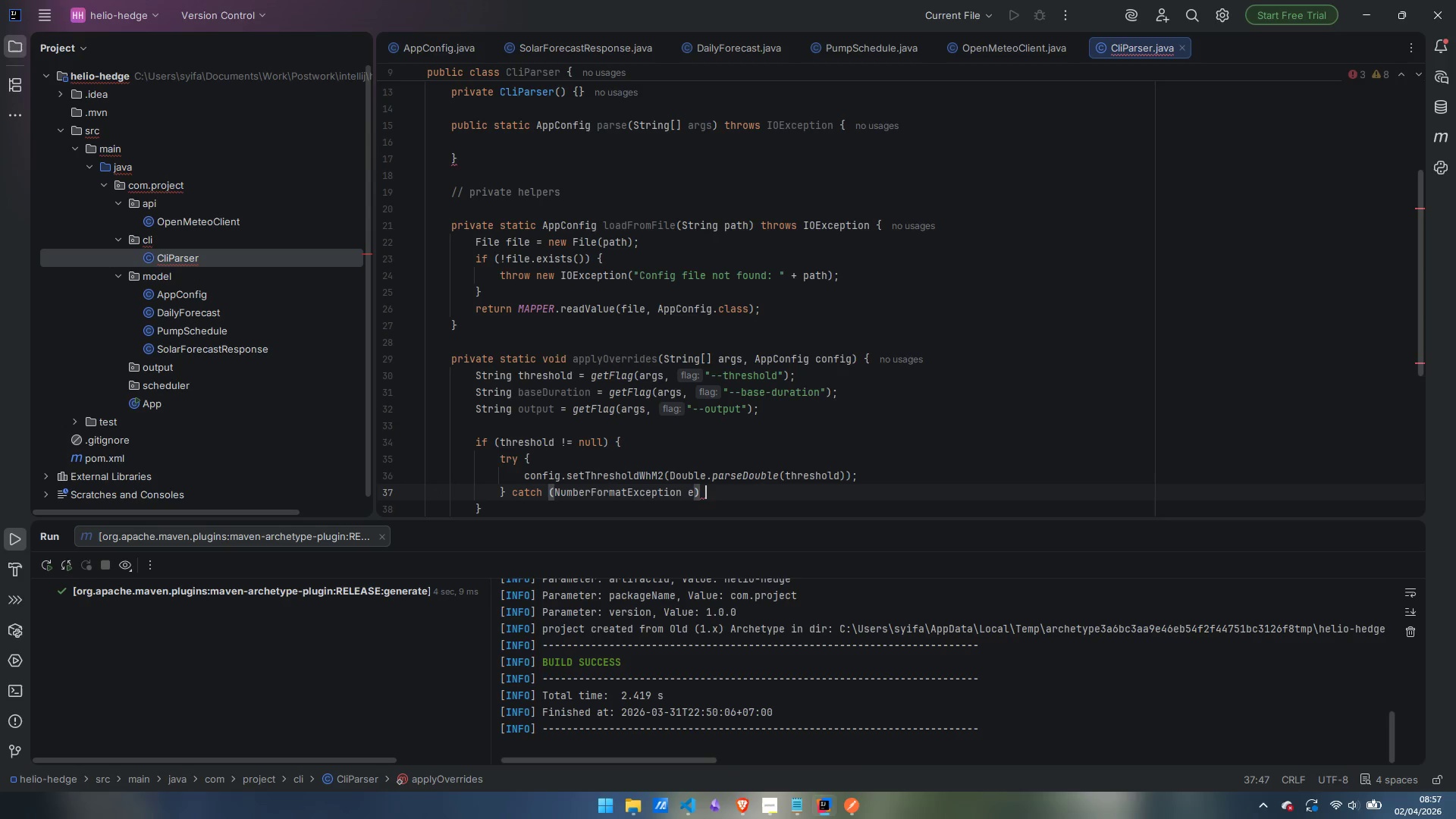 
key(Shift+BracketLeft)
 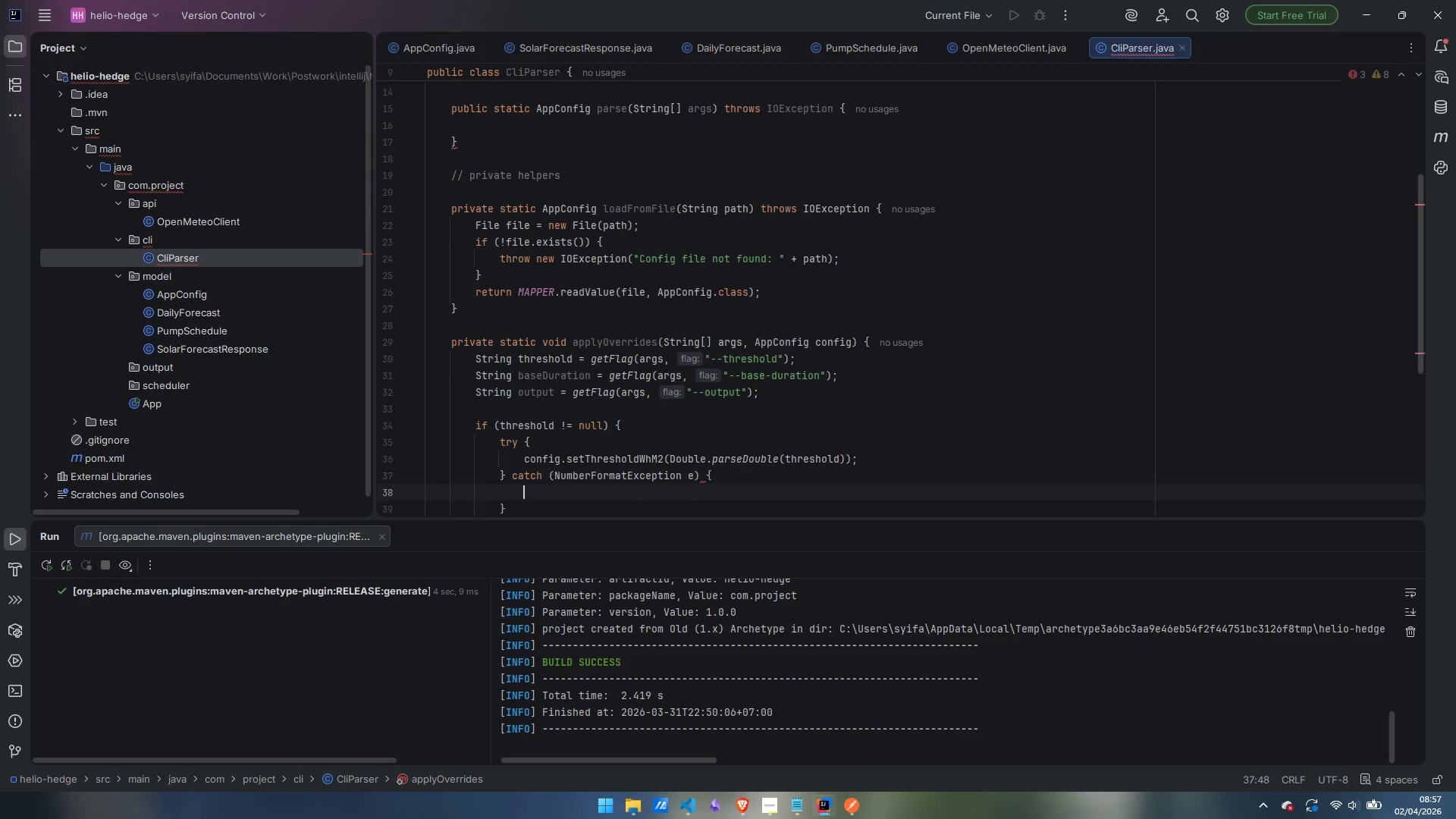 
key(Enter)
 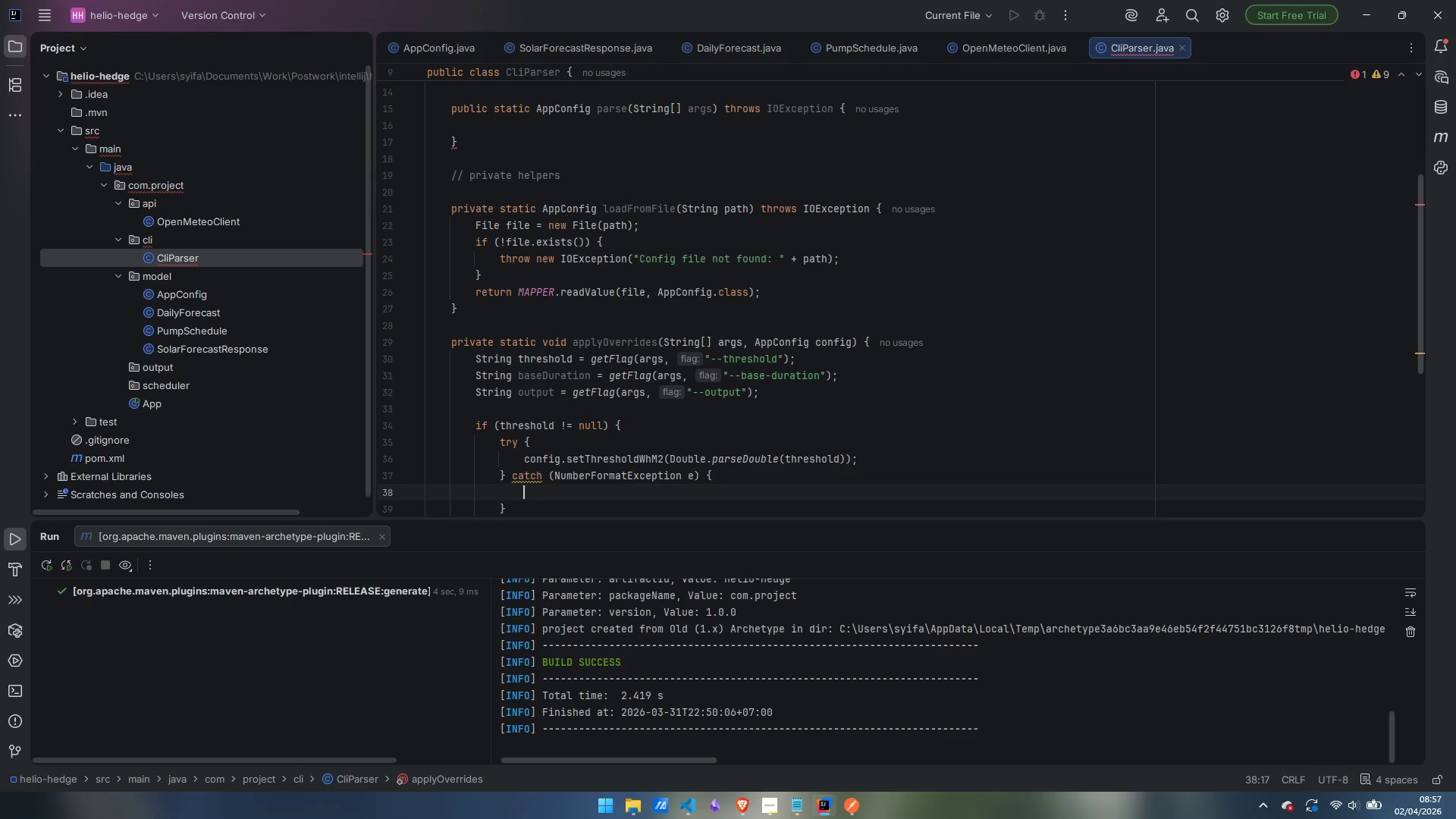 
type(thr)
 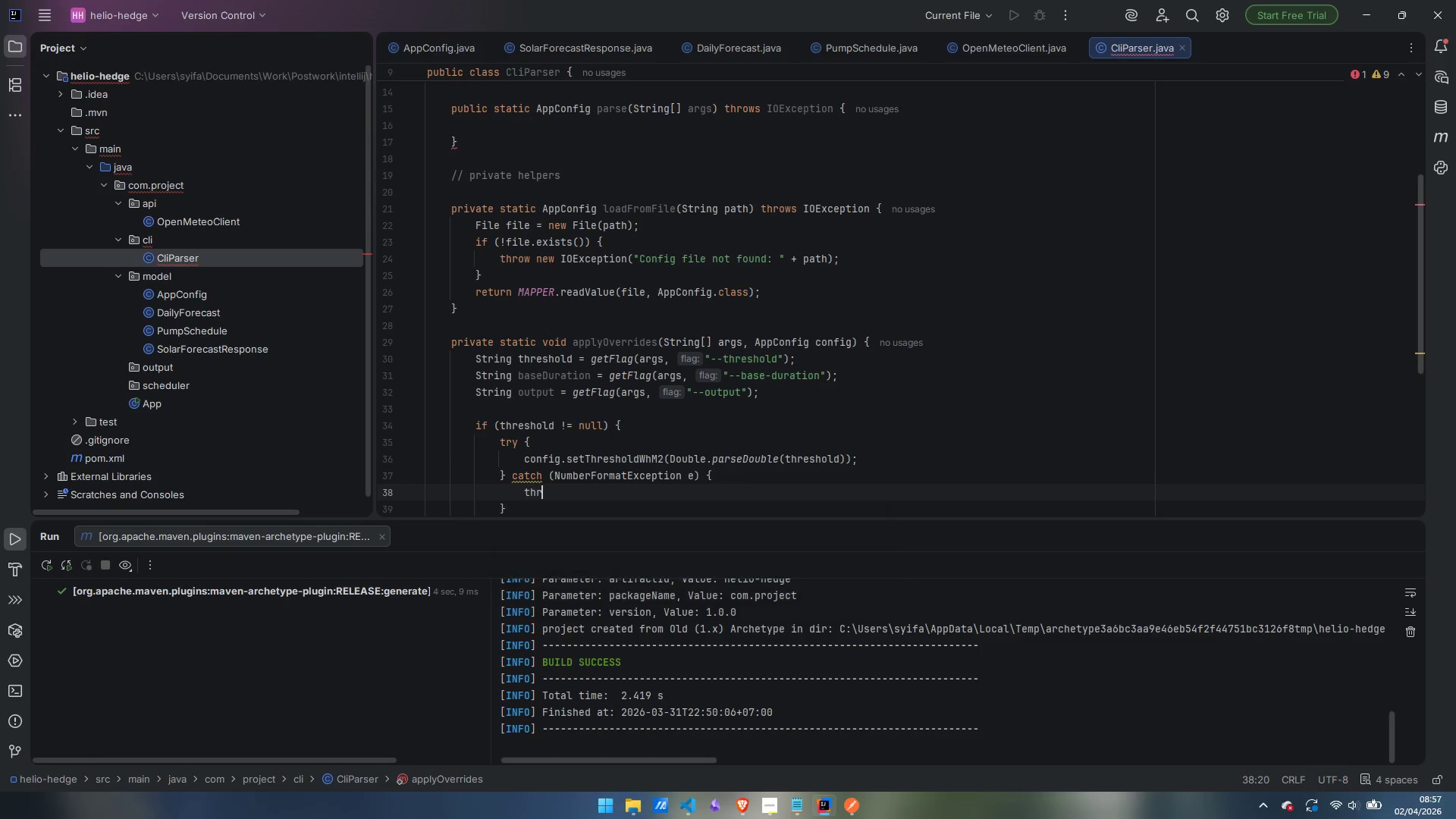 
key(Enter)
 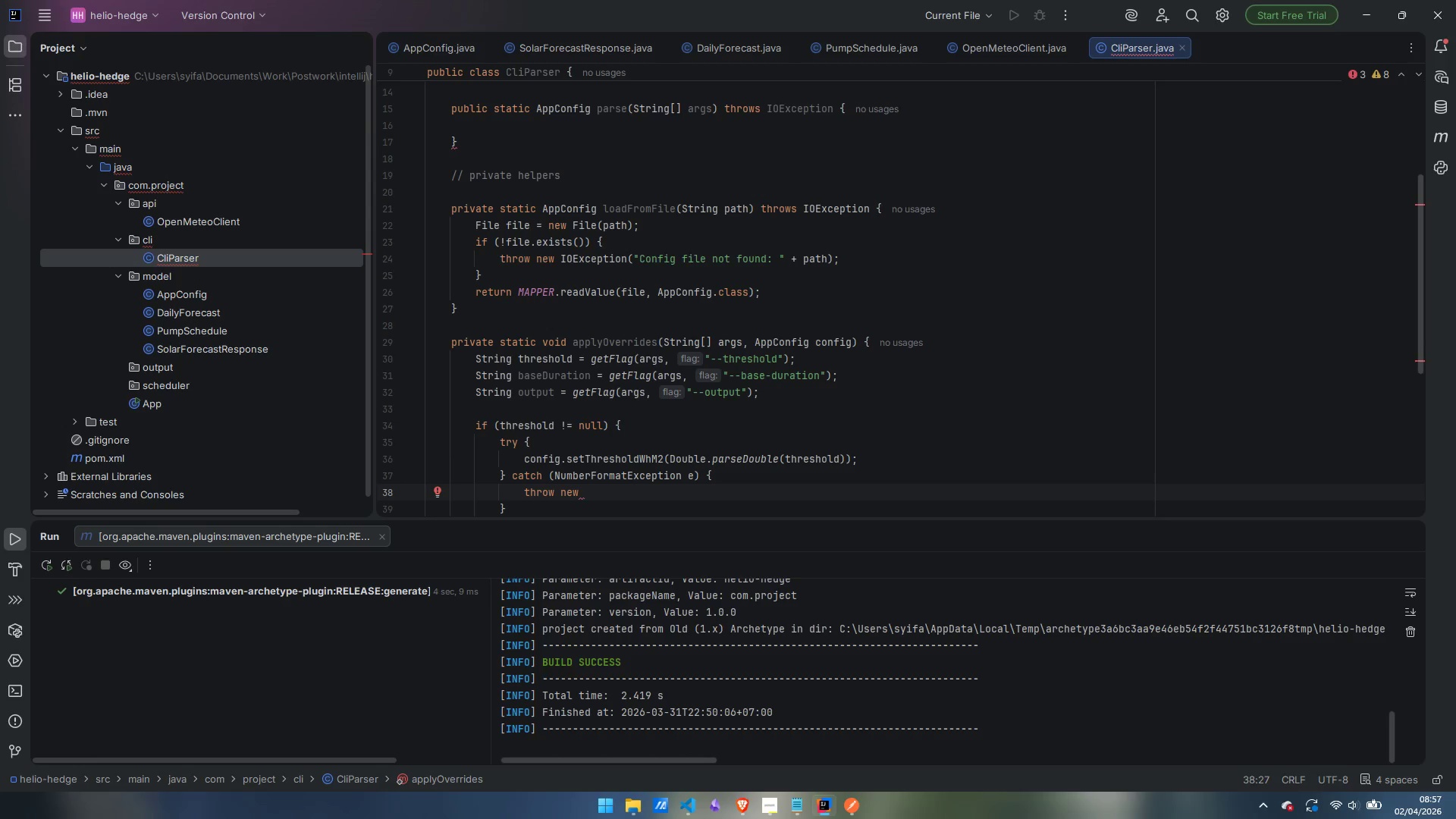 
type(Illegal )
key(Backspace)
type(ArgumentExceptipon)
key(Backspace)
key(Backspace)
type(b)
key(Backspace)
type(n)
 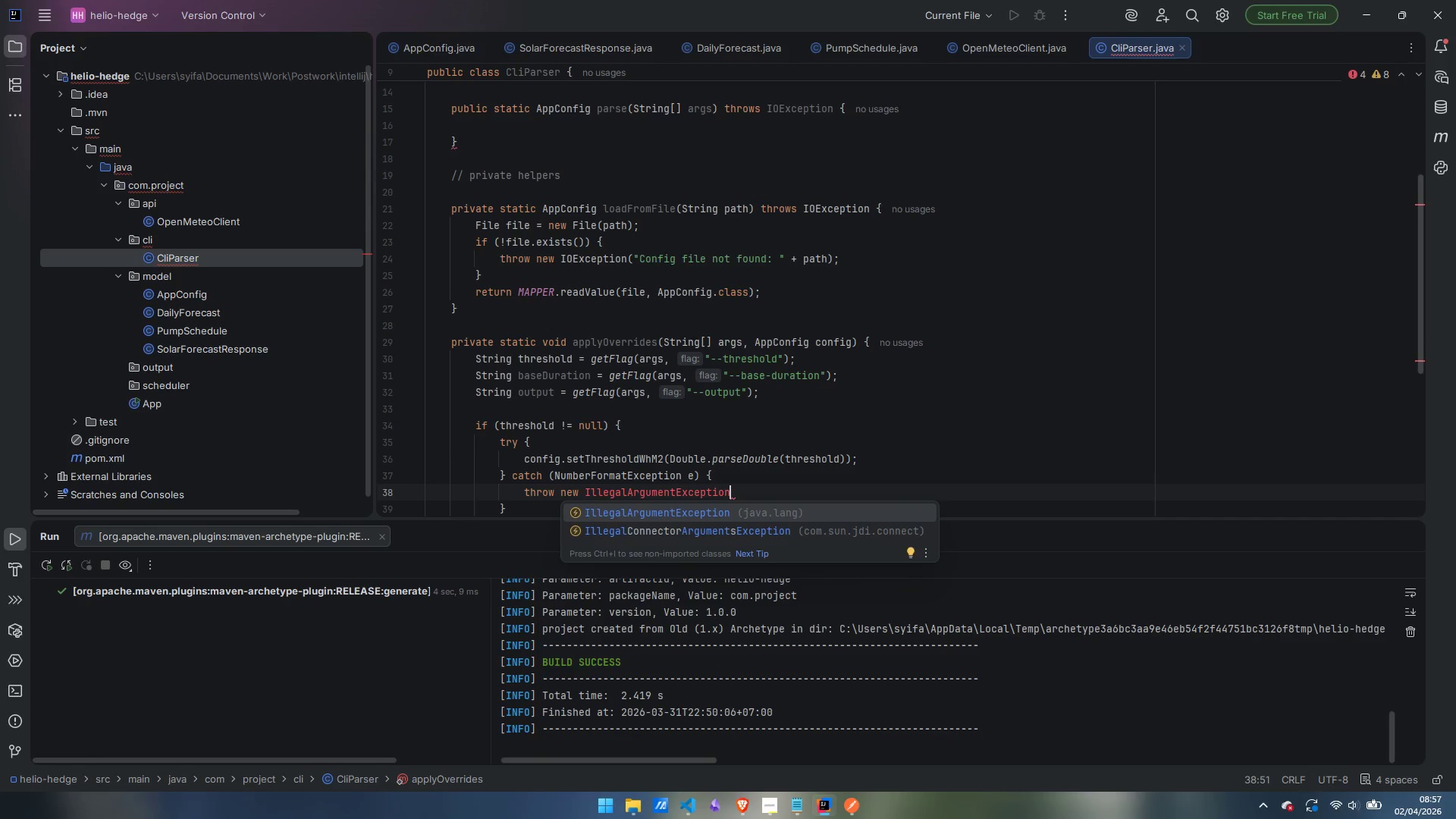 
key(Enter)
 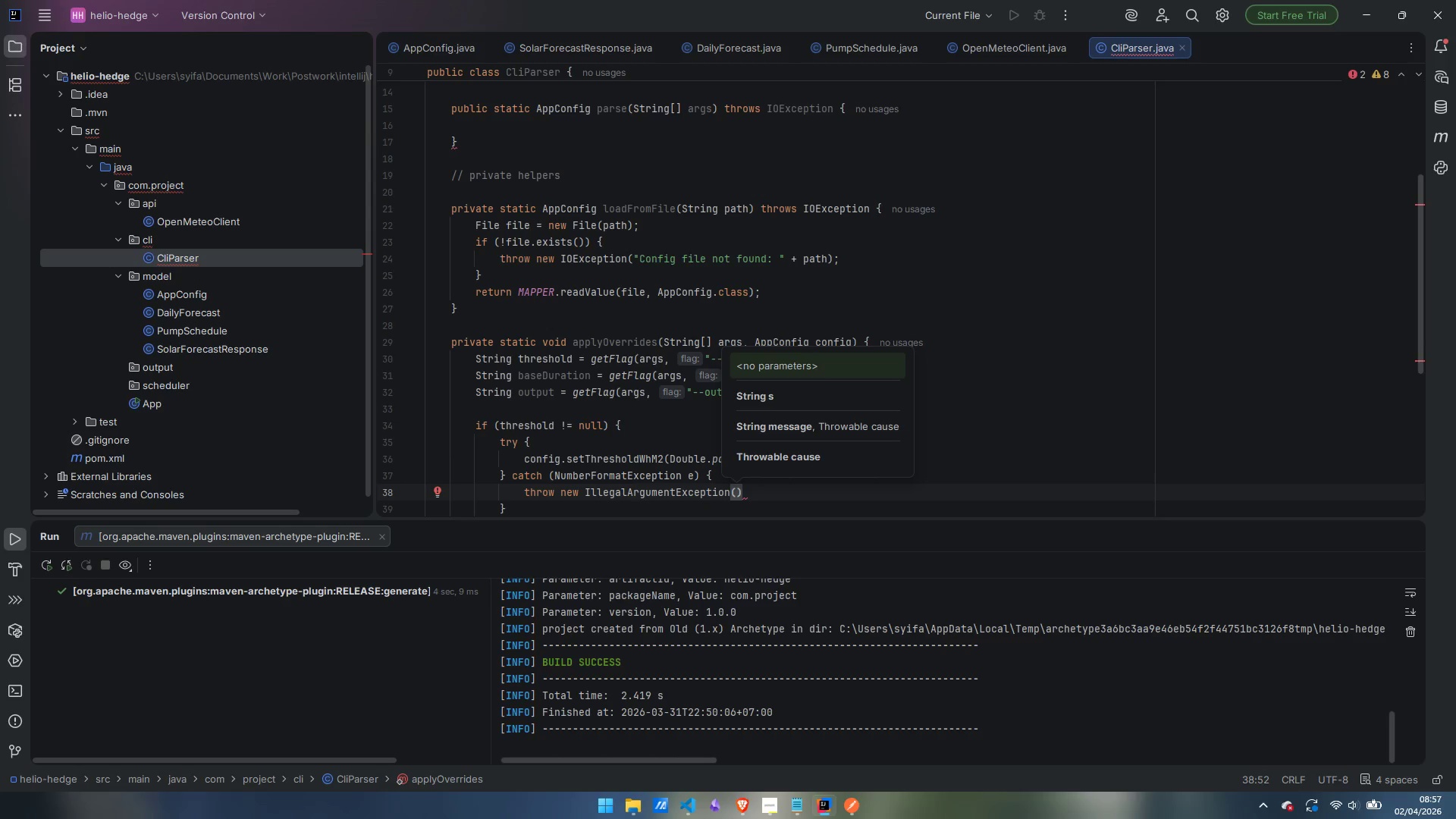 
type("Invalid --threshold value: )
 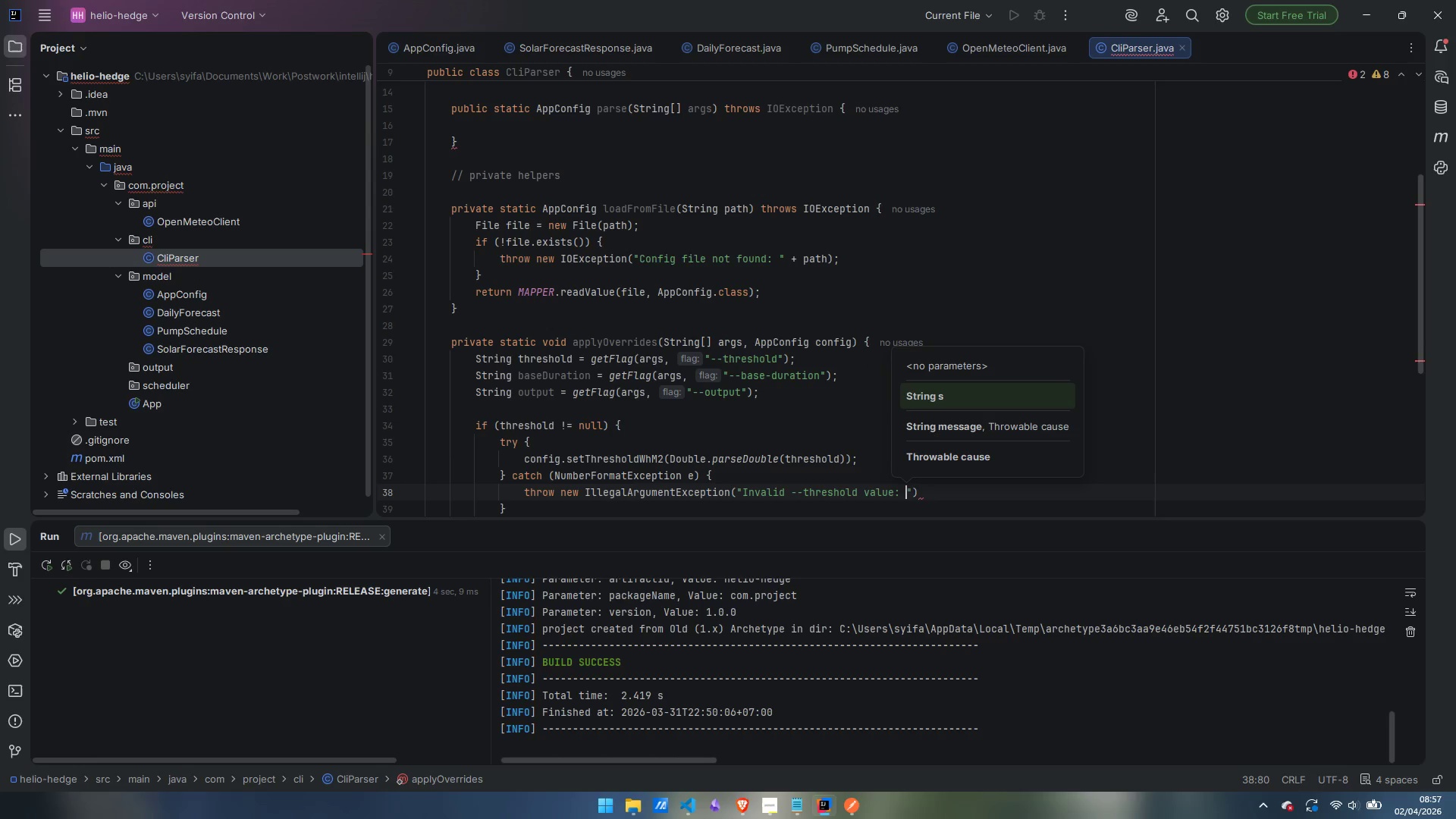 
key(ArrowRight)
 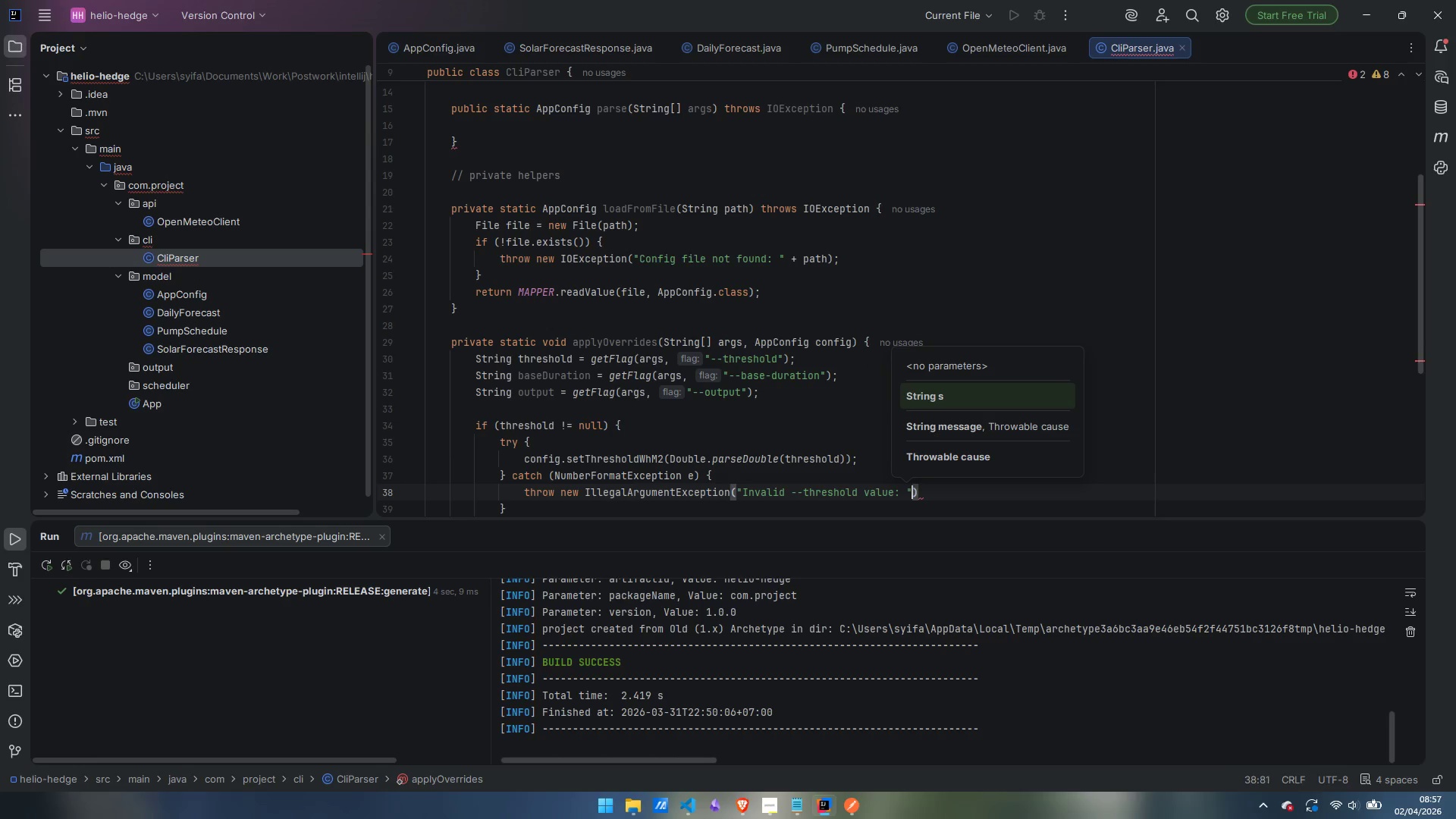 
type( + thres)
 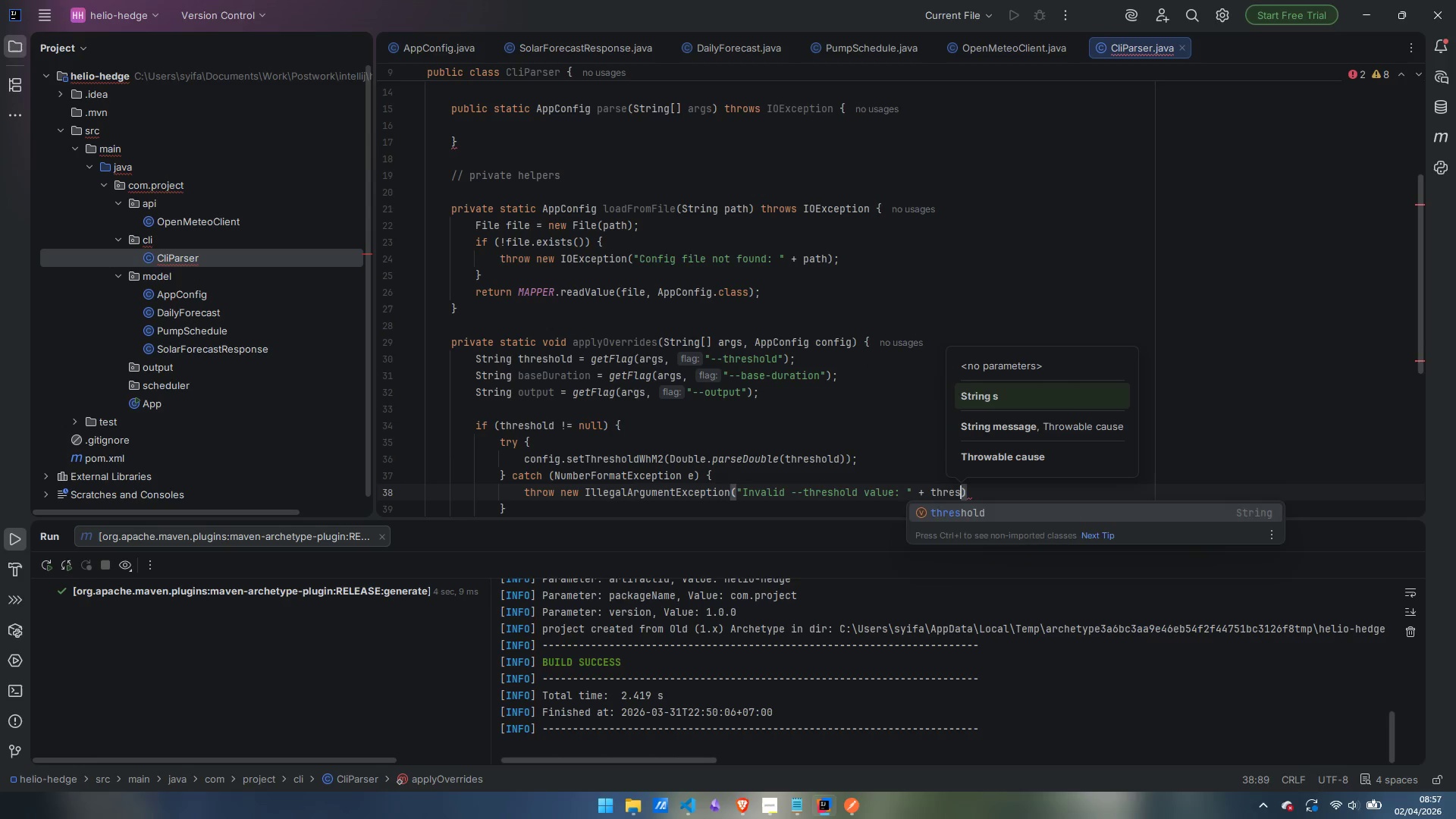 
key(Enter)
 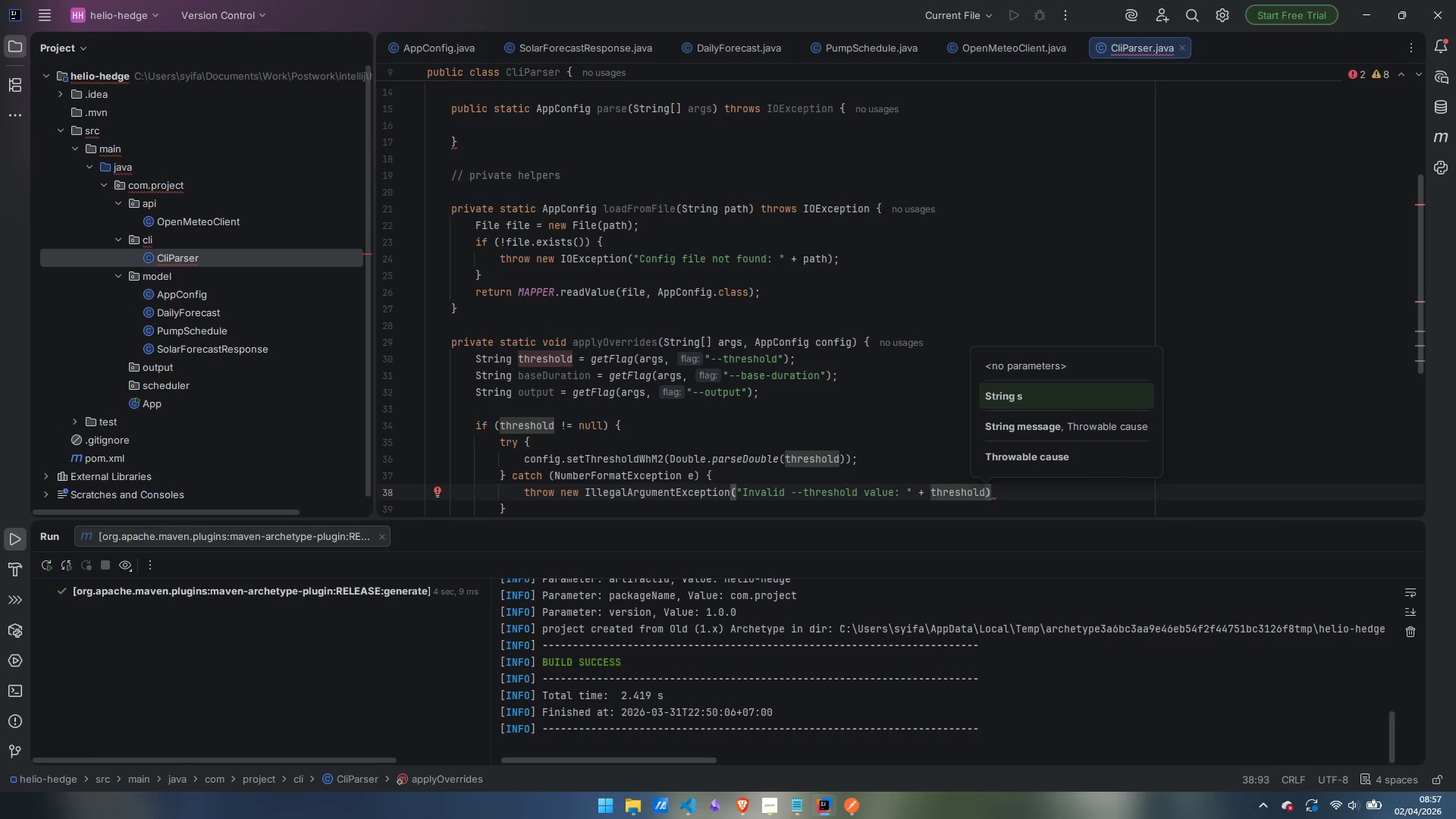 
key(ArrowRight)
 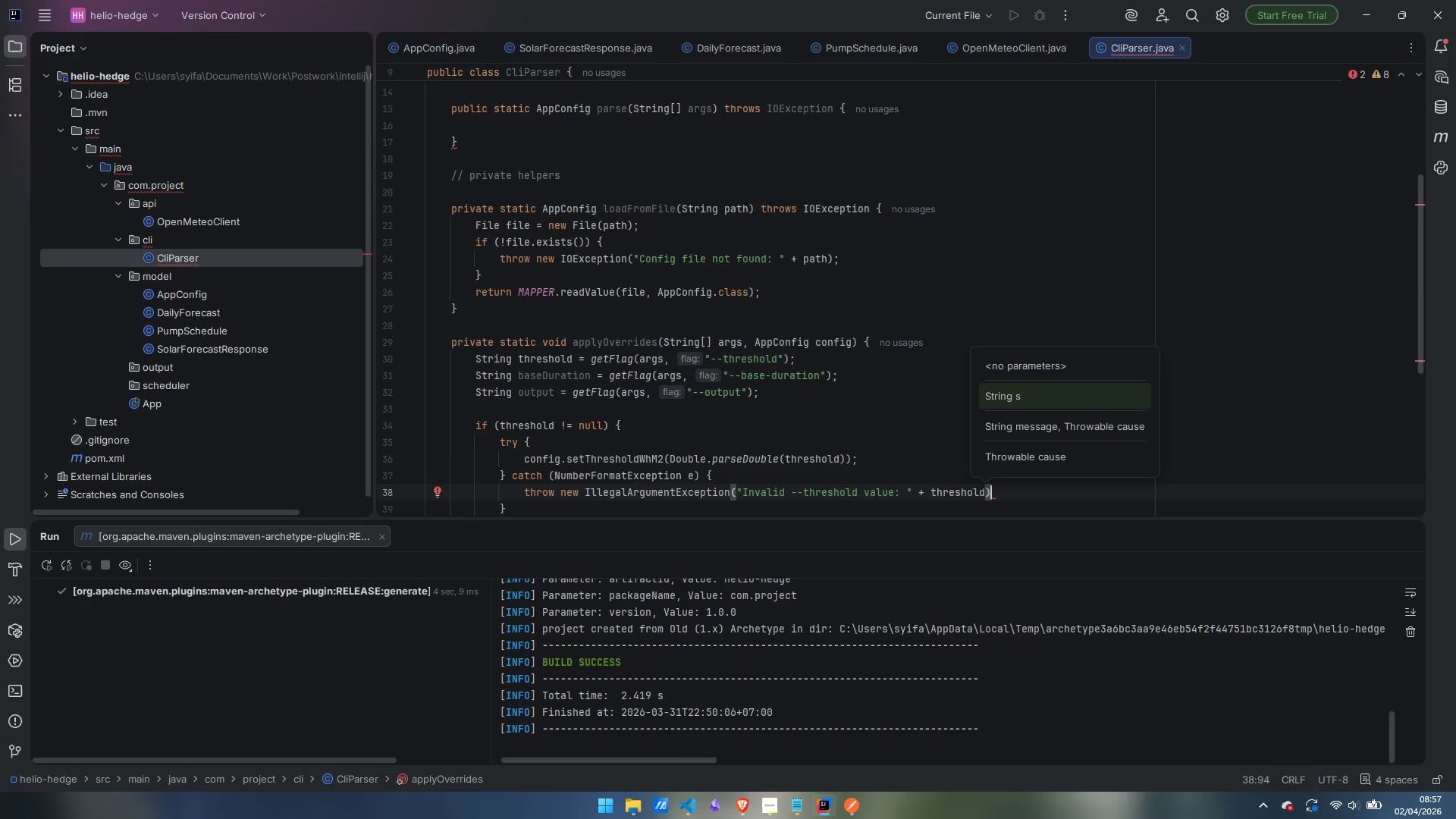 
key(Semicolon)
 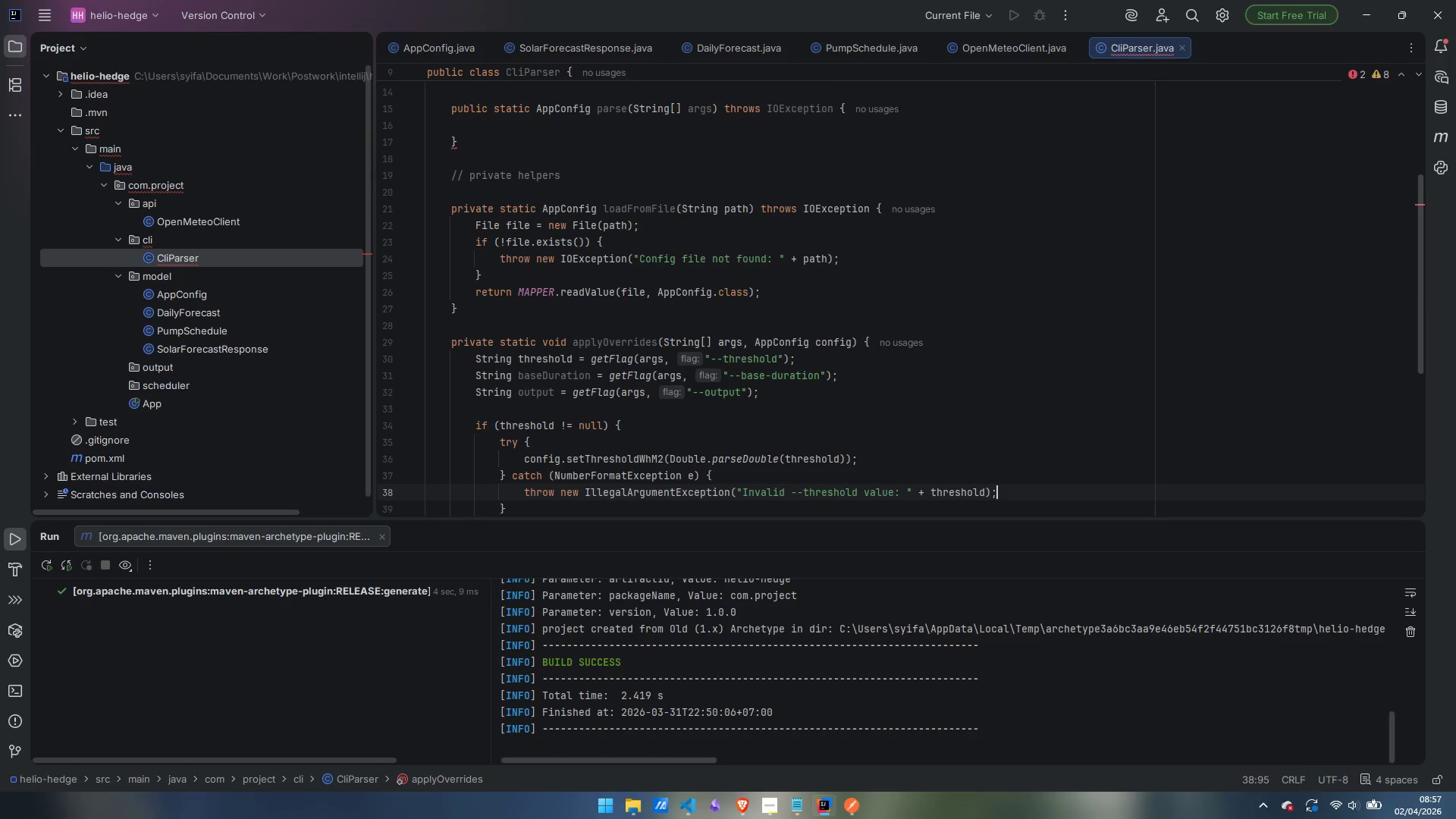 
key(ArrowDown)
 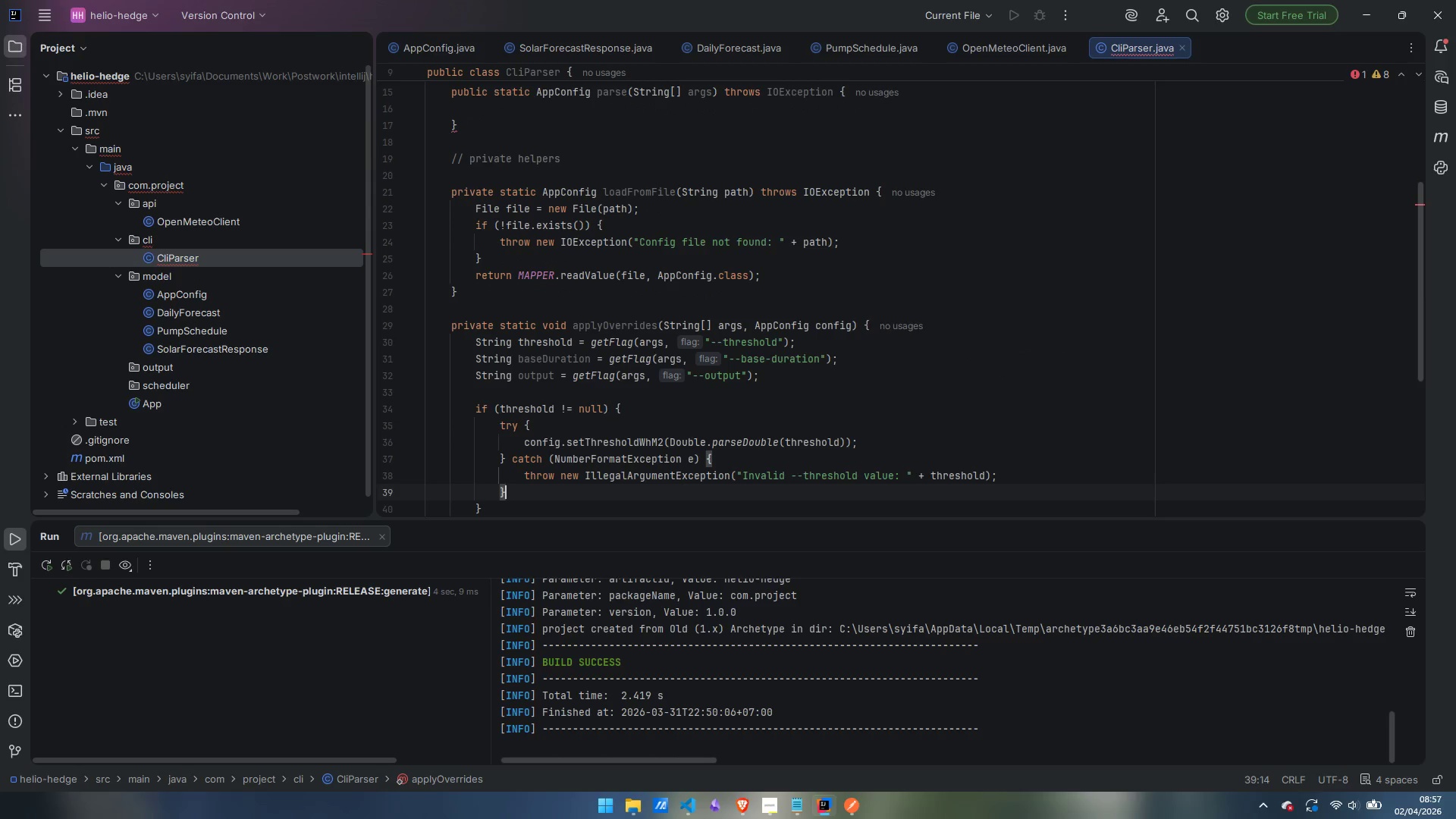 
key(ArrowDown)
 